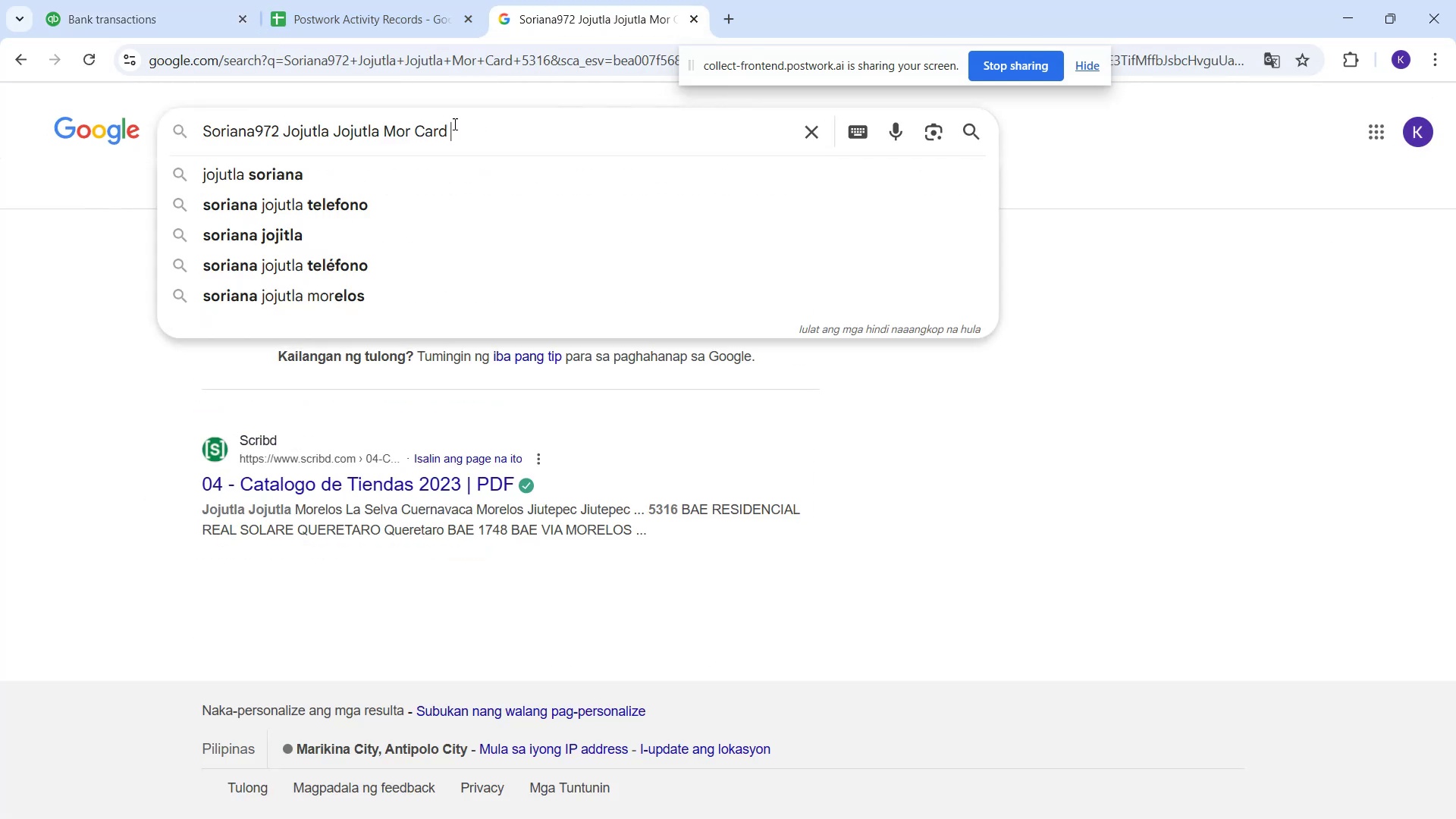 
key(Backspace)
 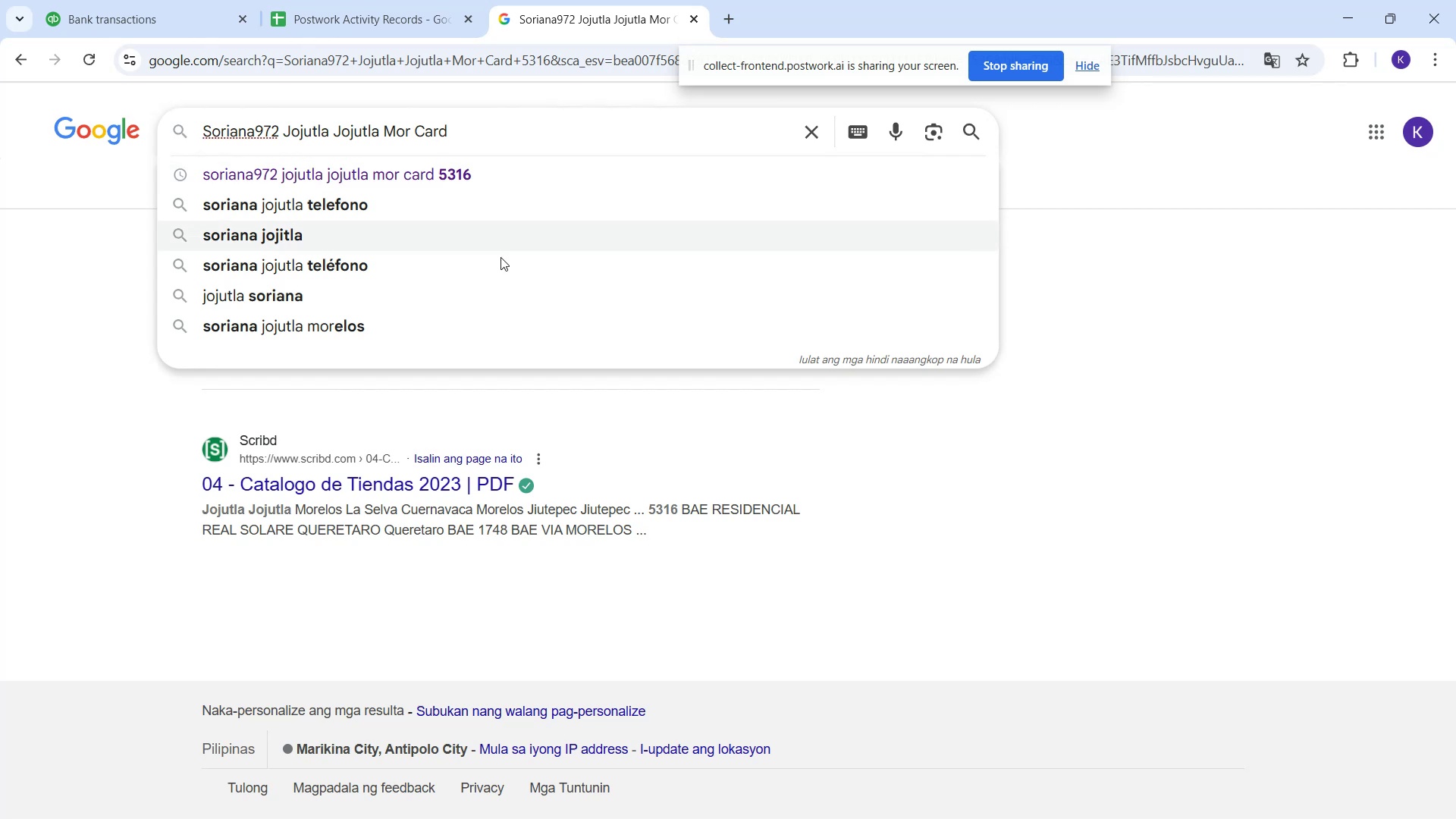 
key(NumpadEnter)
 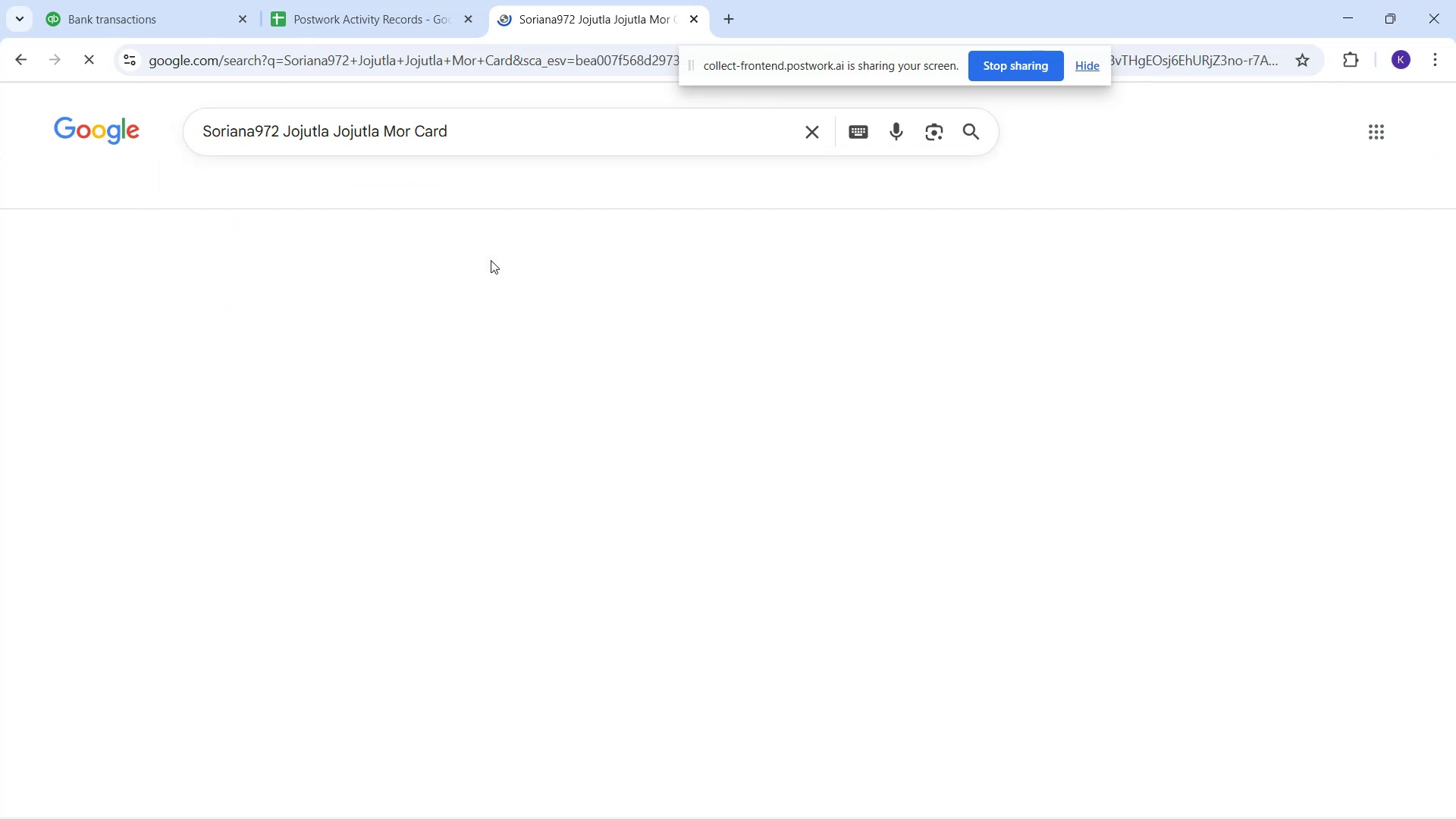 
mouse_move([479, 275])
 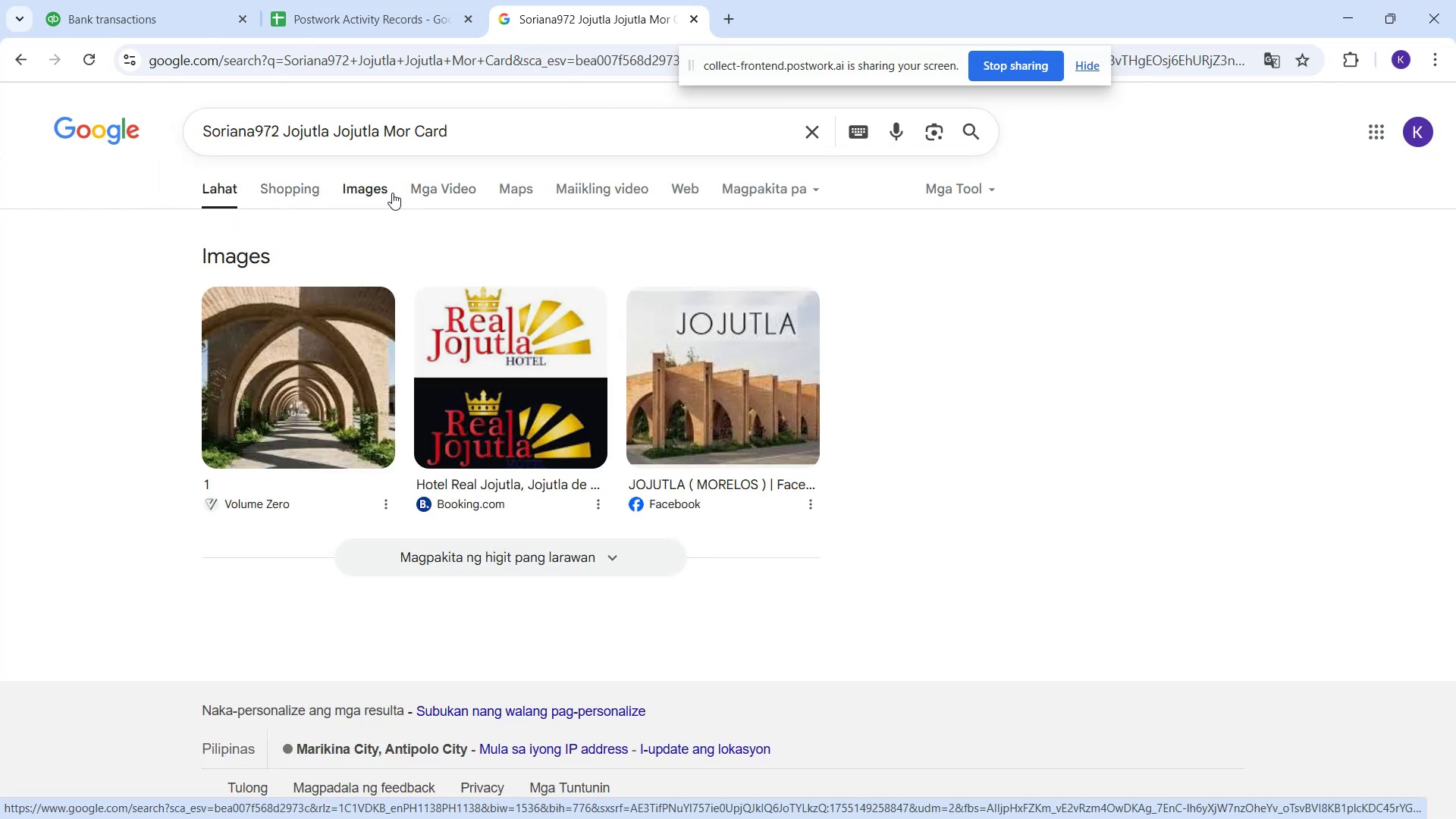 
wait(6.69)
 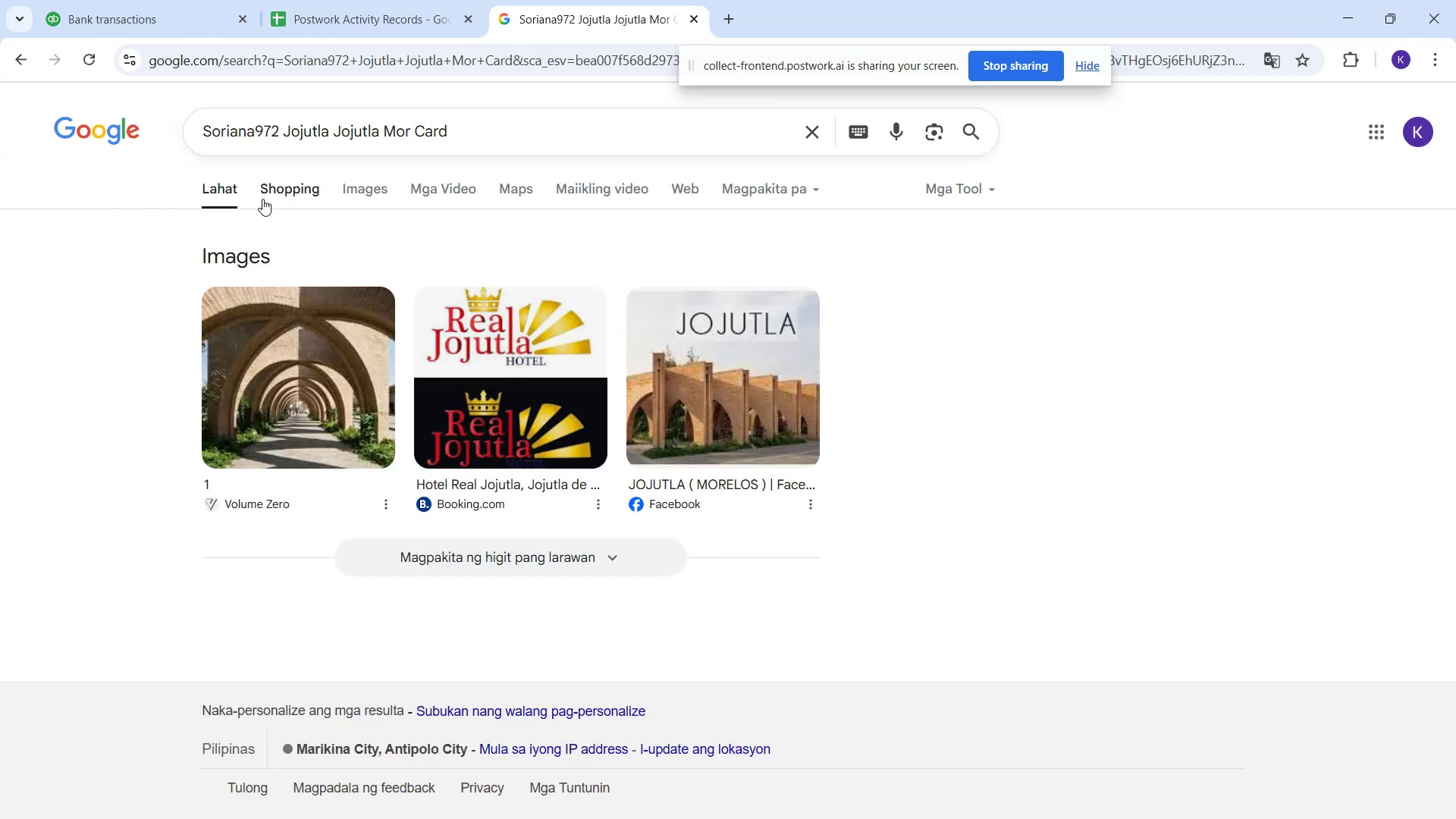 
left_click([388, 194])
 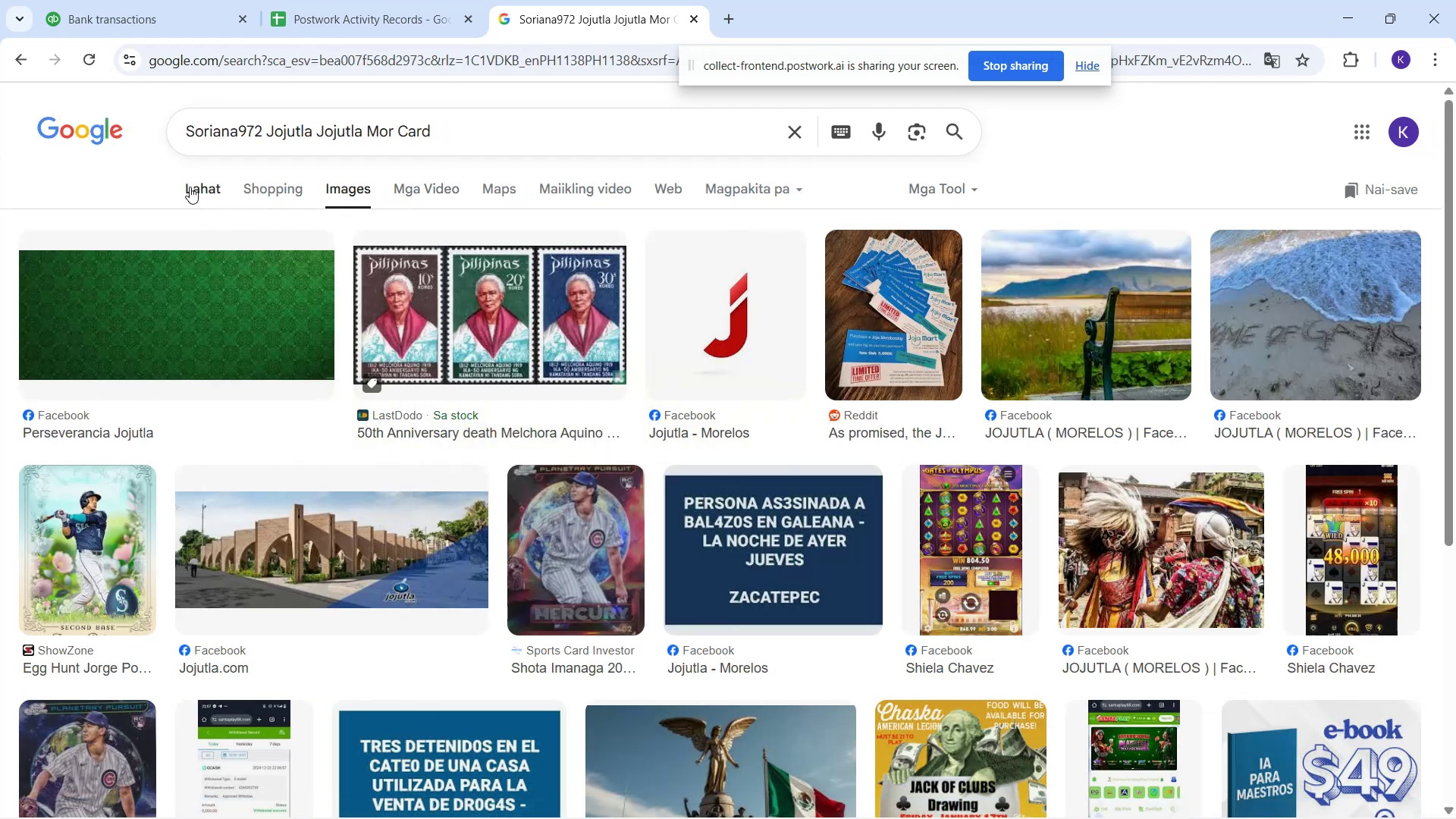 
left_click([190, 187])
 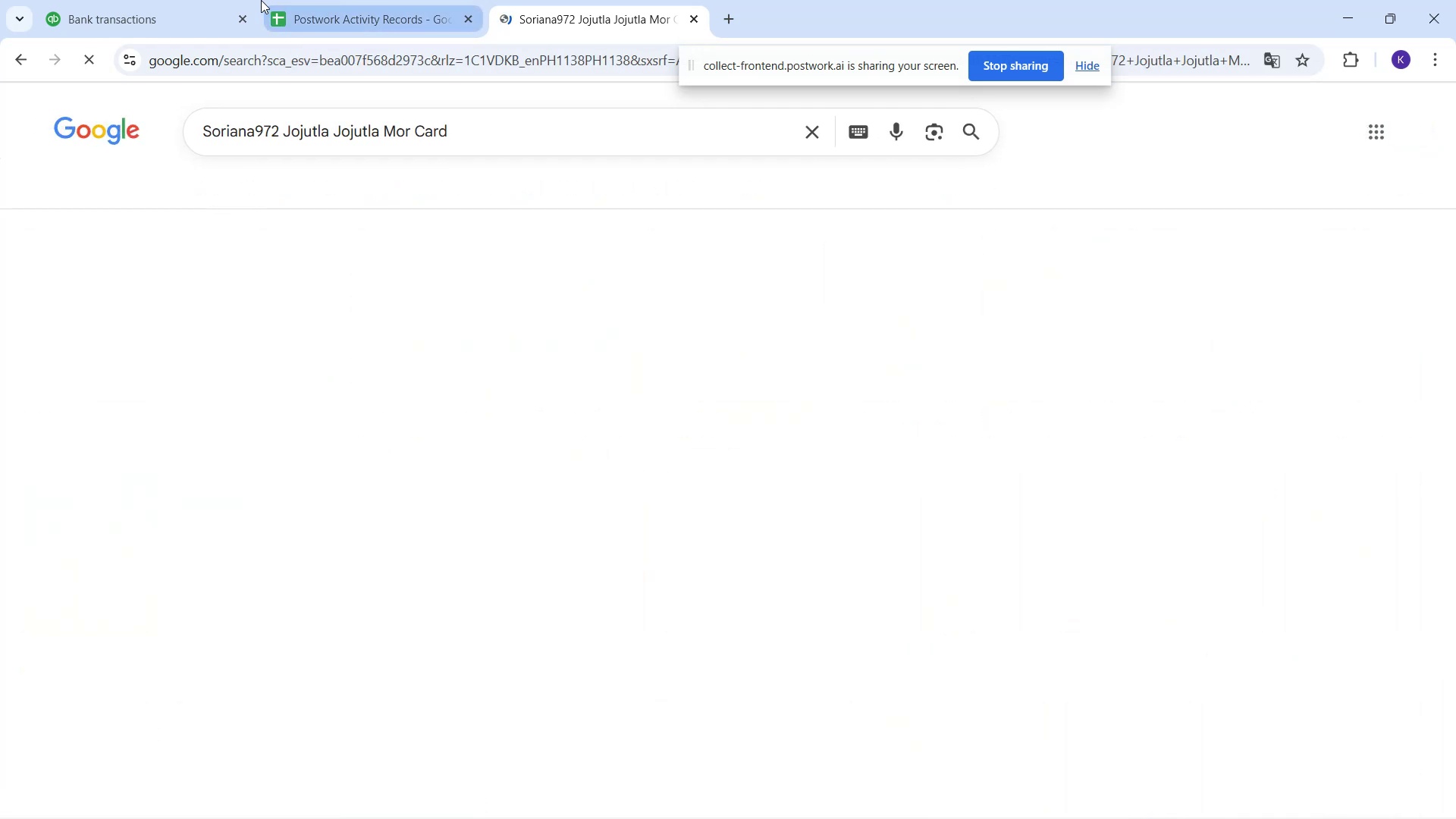 
left_click([190, 15])
 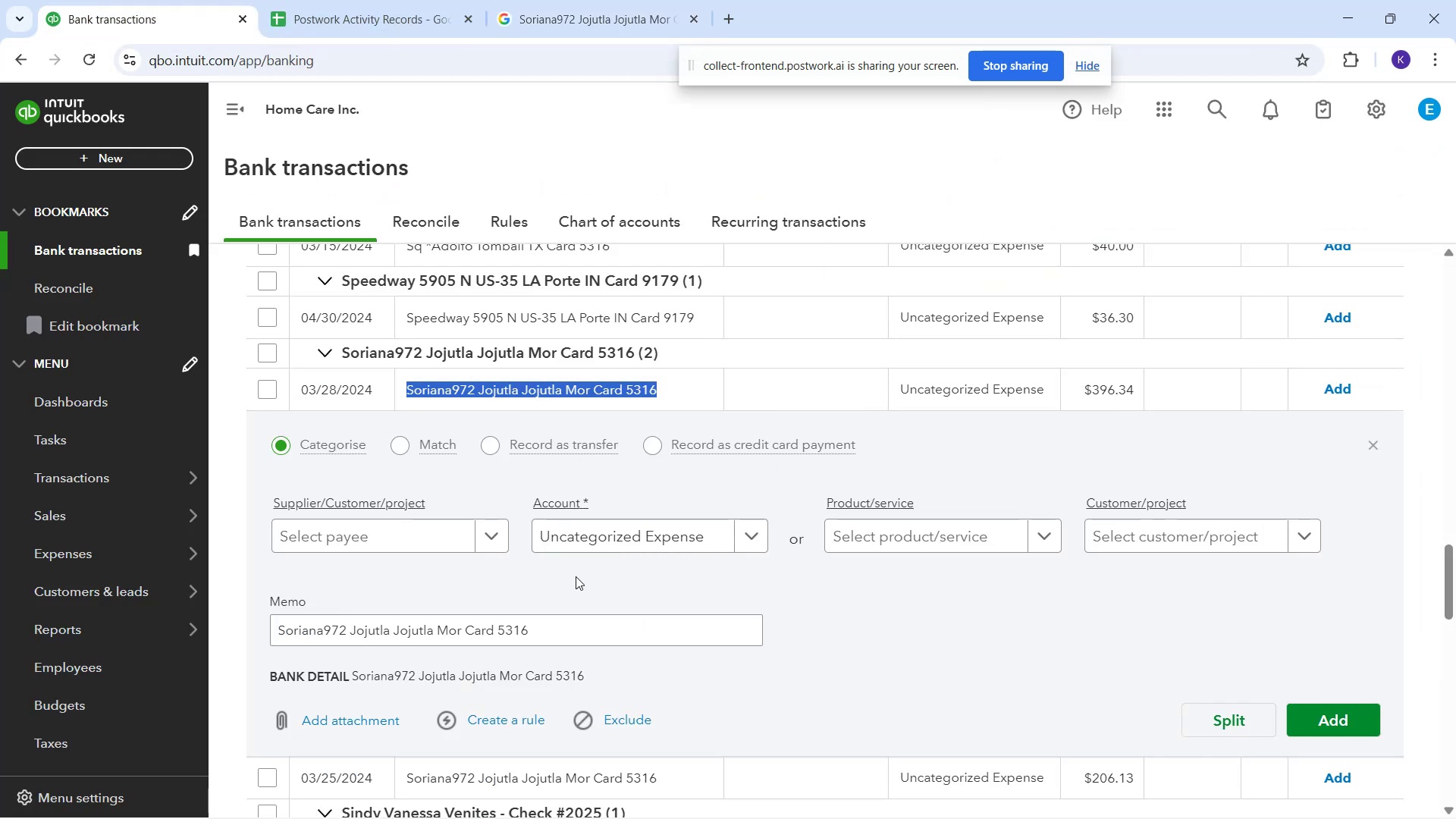 
left_click([582, 544])
 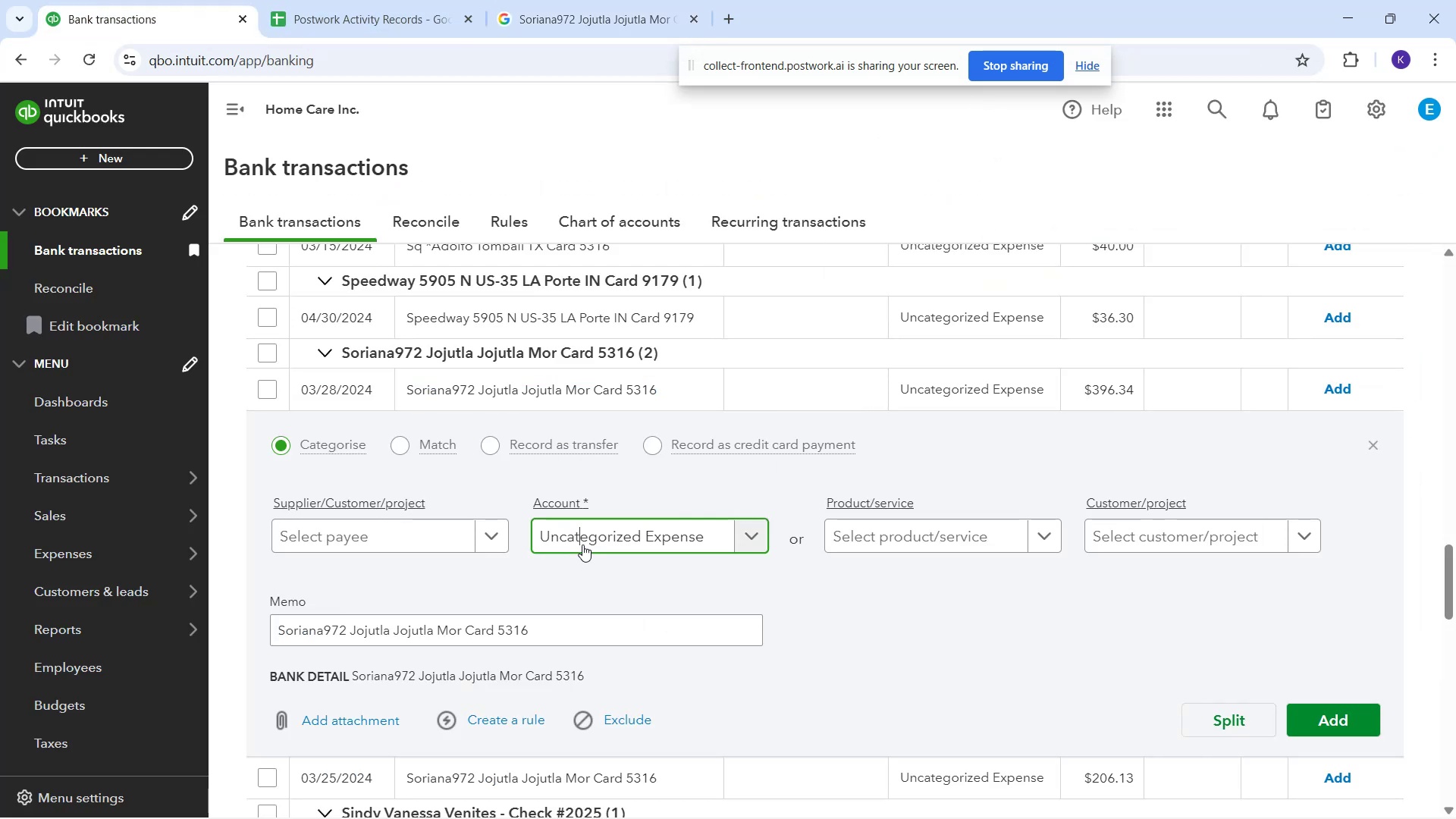 
mouse_move([566, 534])
 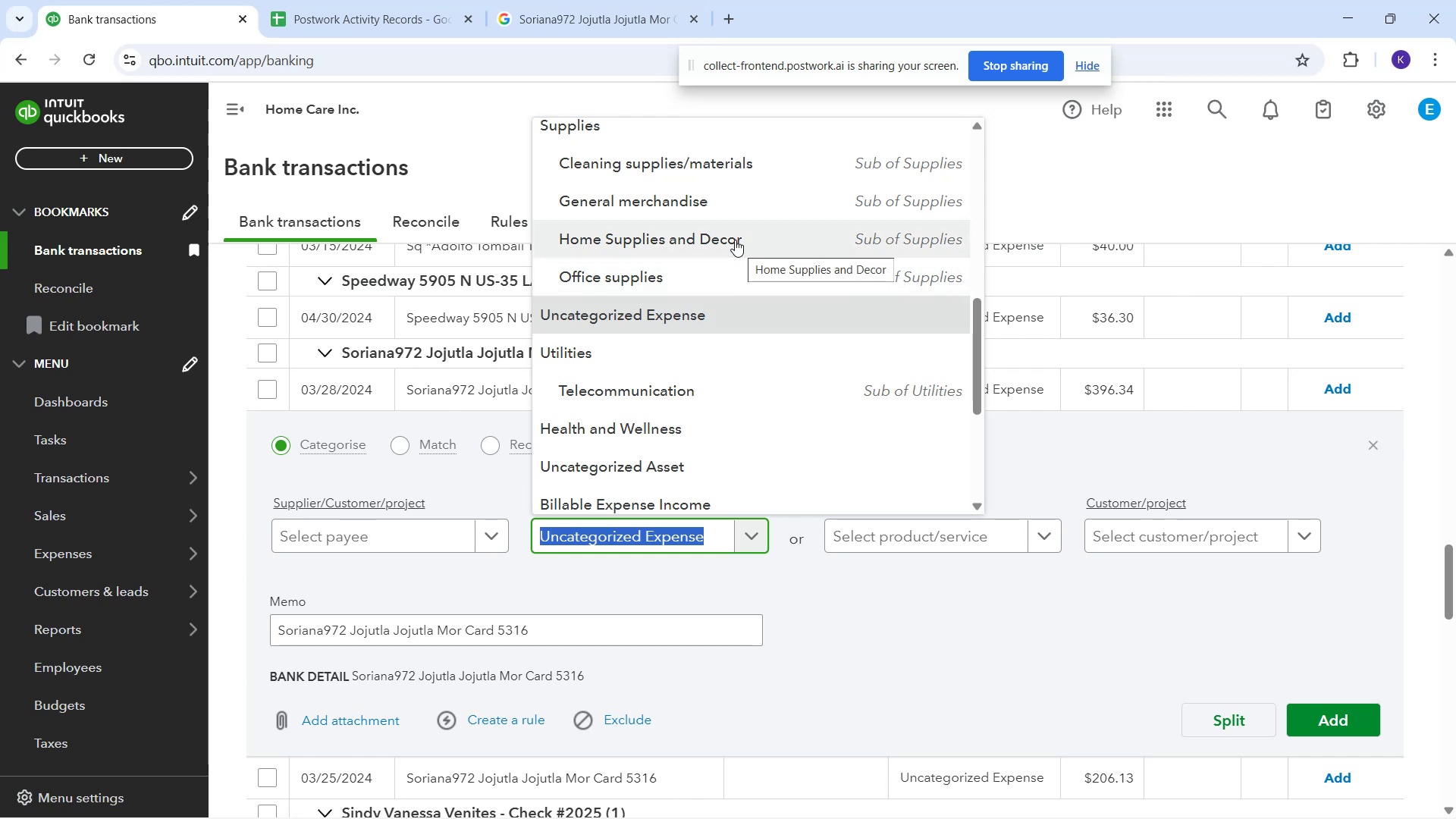 
scroll: coordinate [735, 239], scroll_direction: up, amount: 1.0
 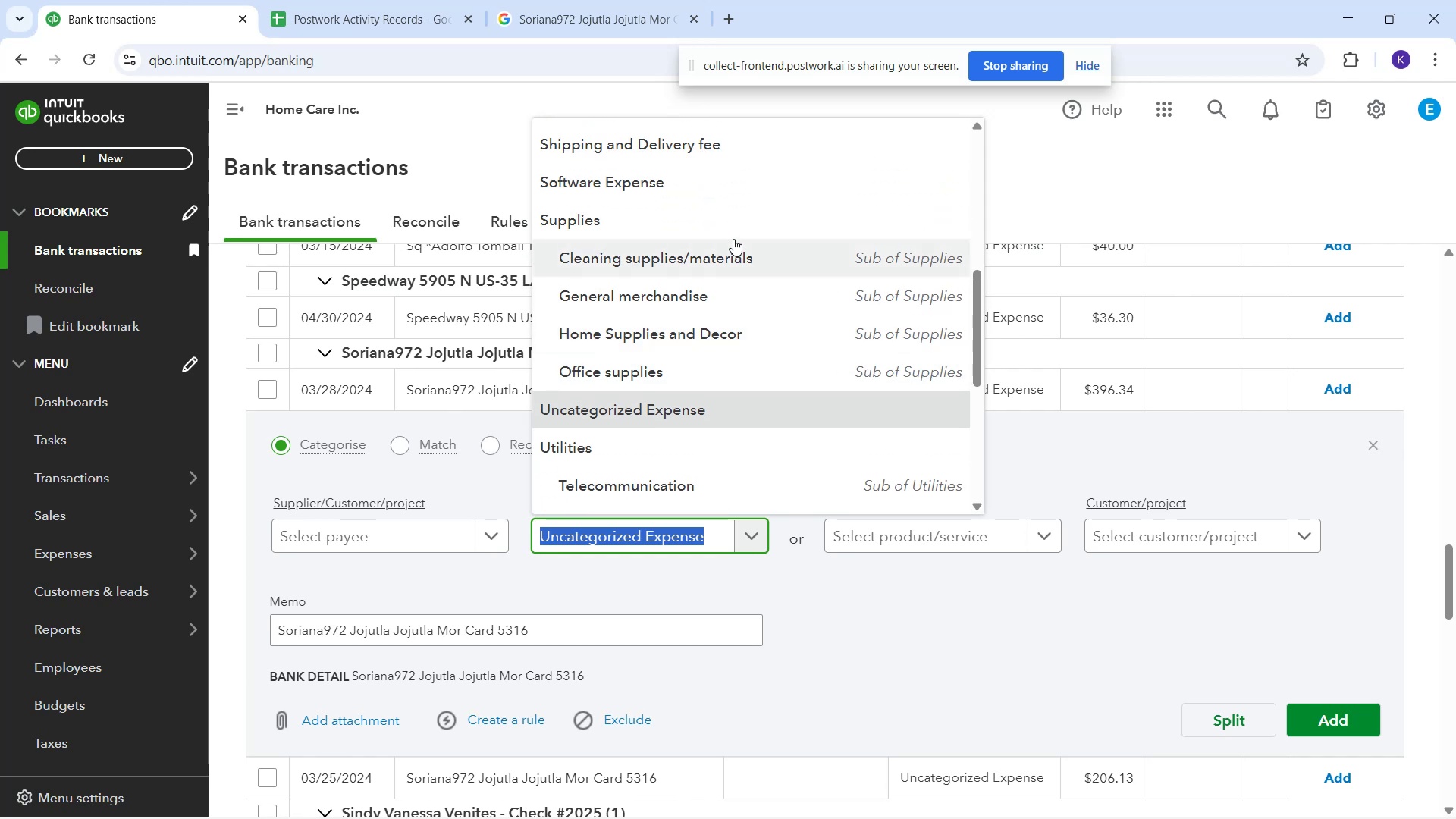 
scroll: coordinate [741, 394], scroll_direction: down, amount: 9.0
 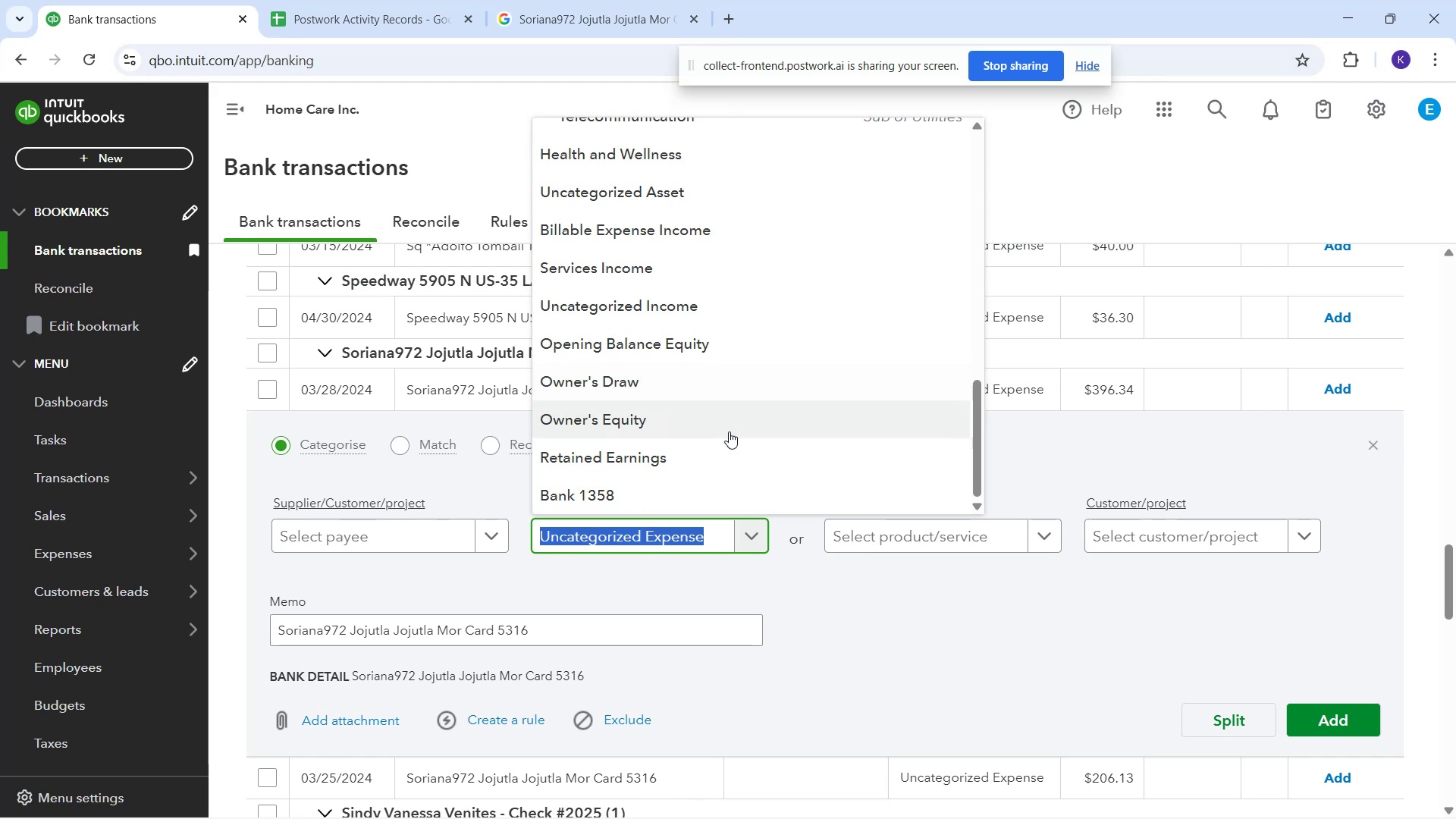 
scroll: coordinate [667, 361], scroll_direction: up, amount: 8.0
 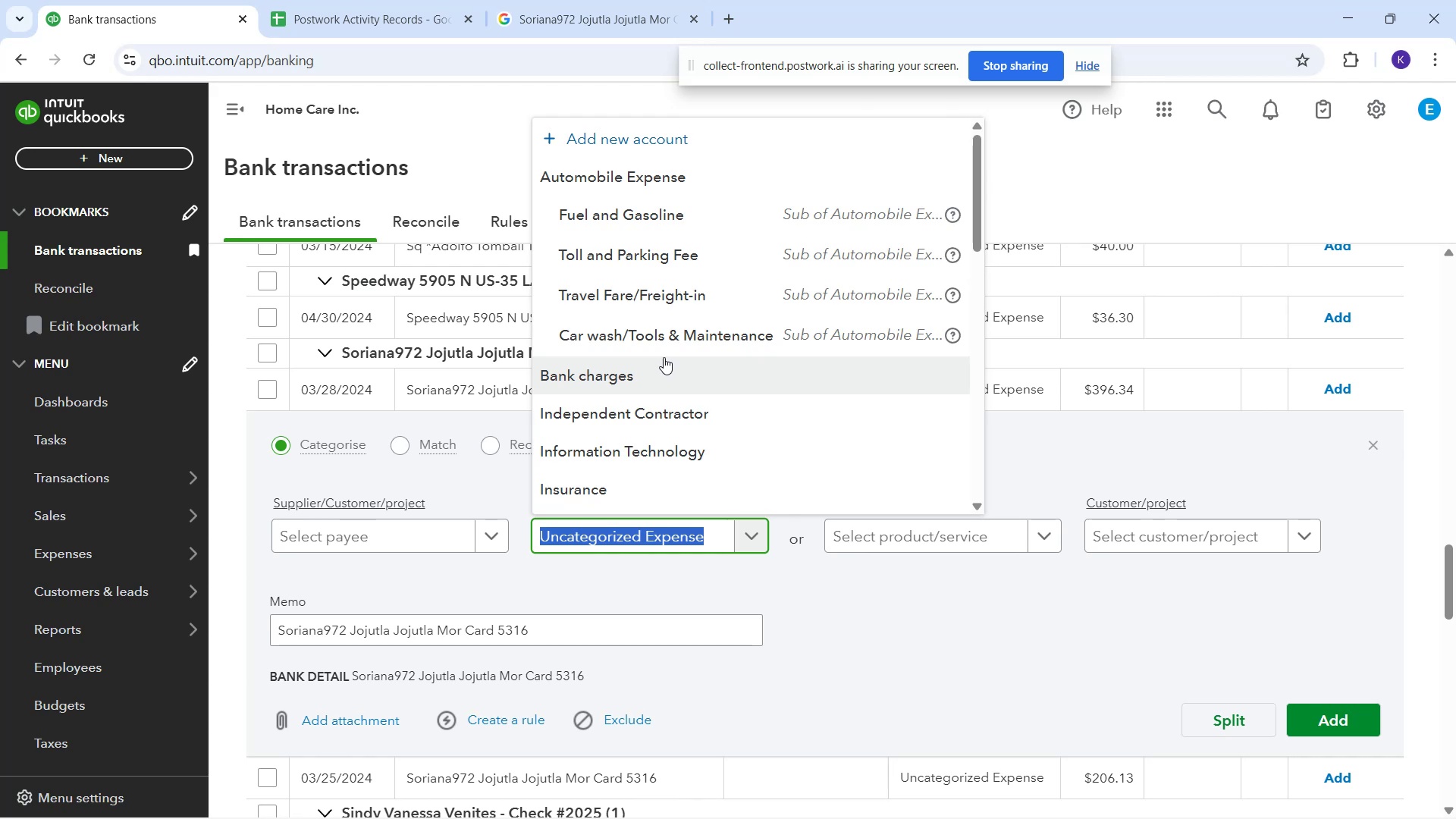 
scroll: coordinate [670, 352], scroll_direction: up, amount: 2.0
 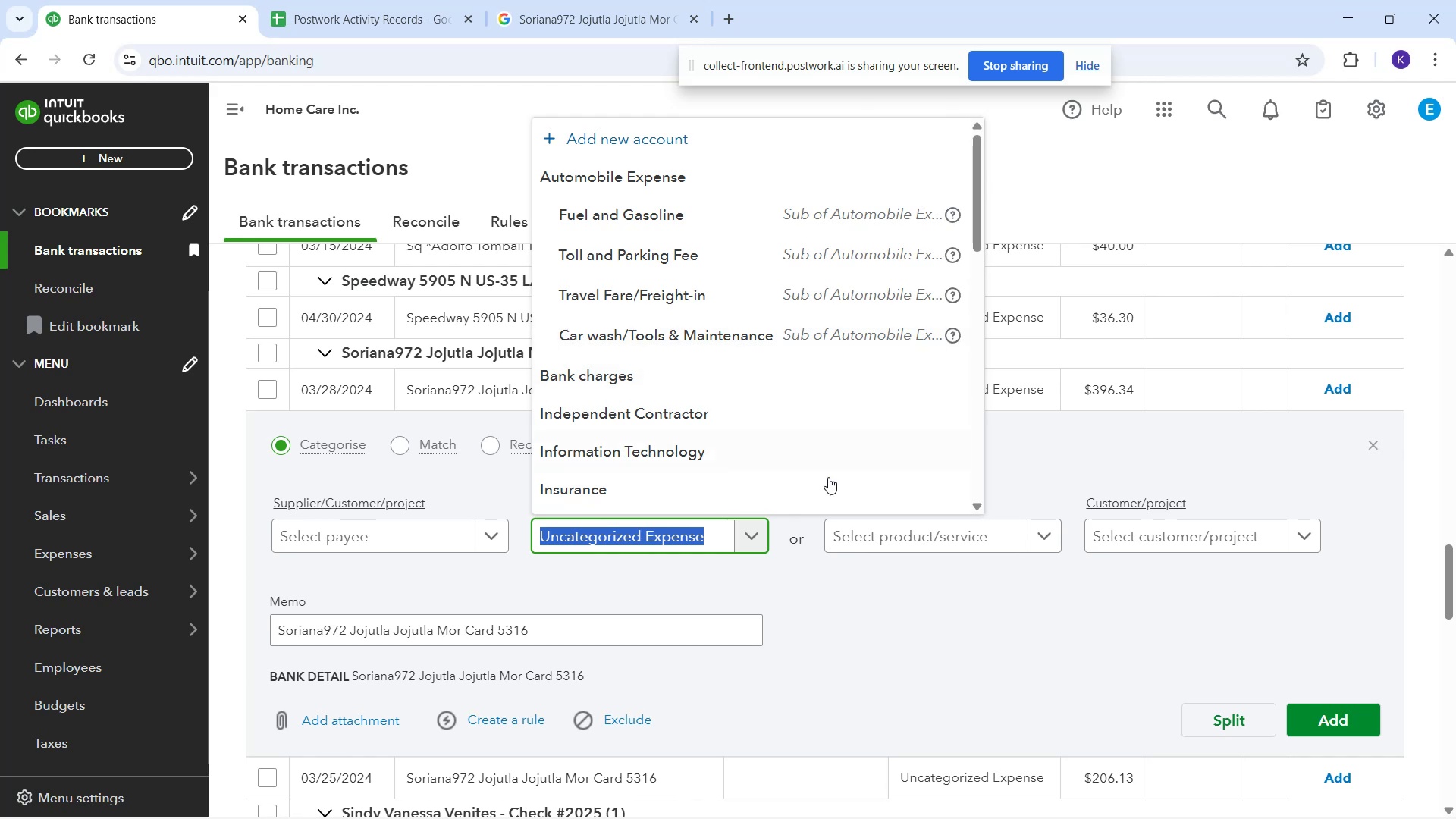 
left_click([940, 636])
 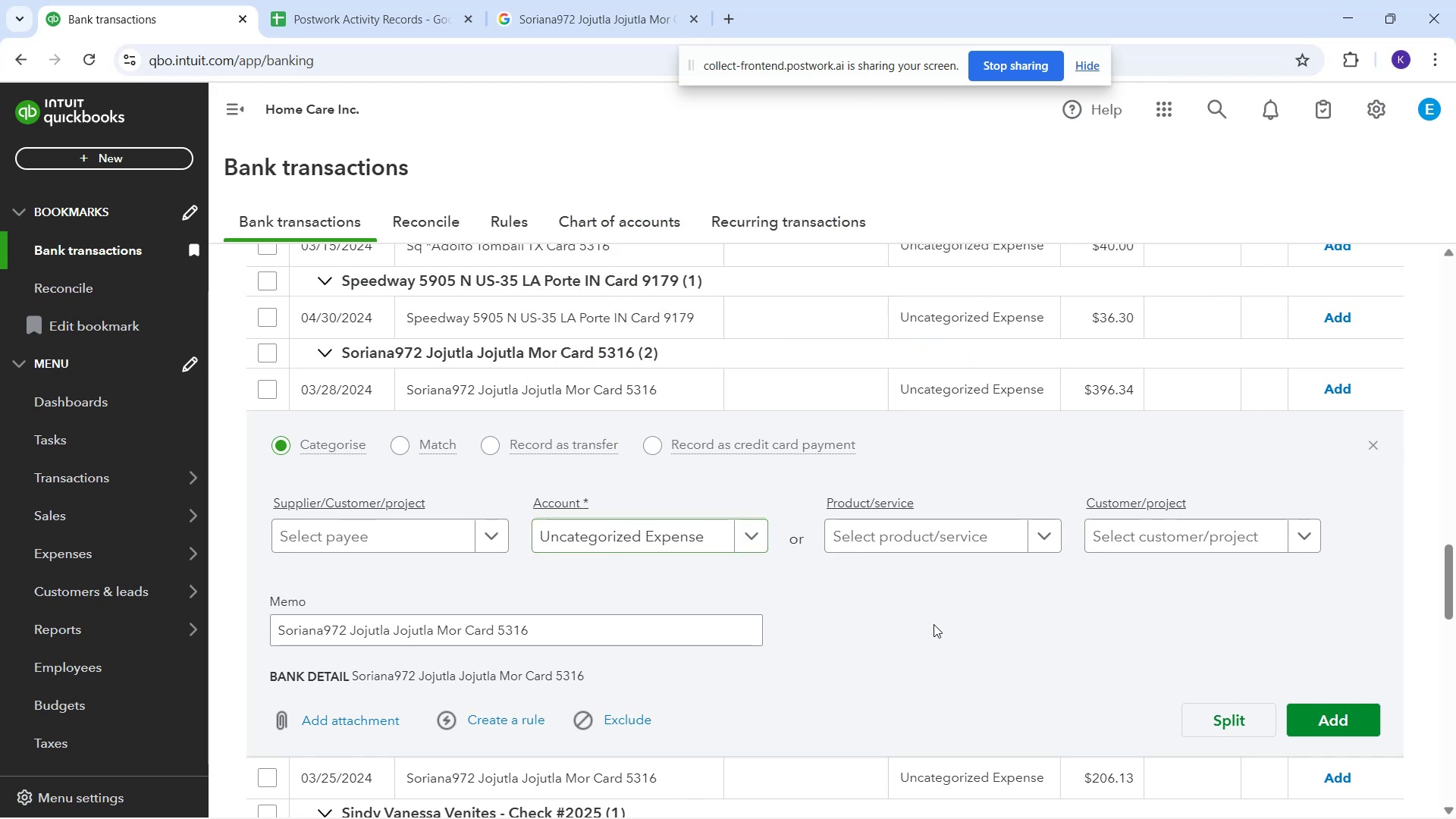 
scroll: coordinate [897, 580], scroll_direction: up, amount: 3.0
 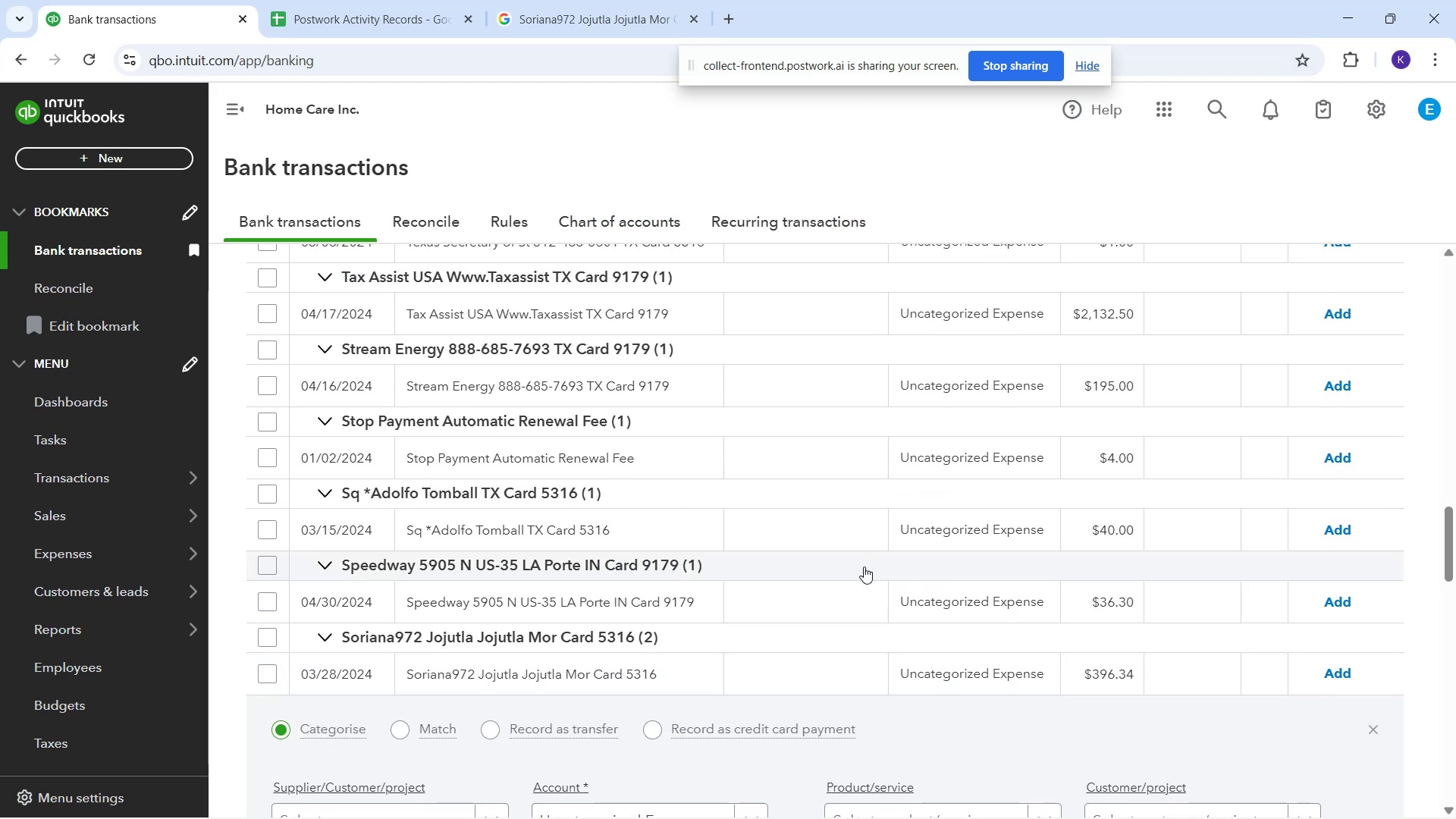 
wait(6.47)
 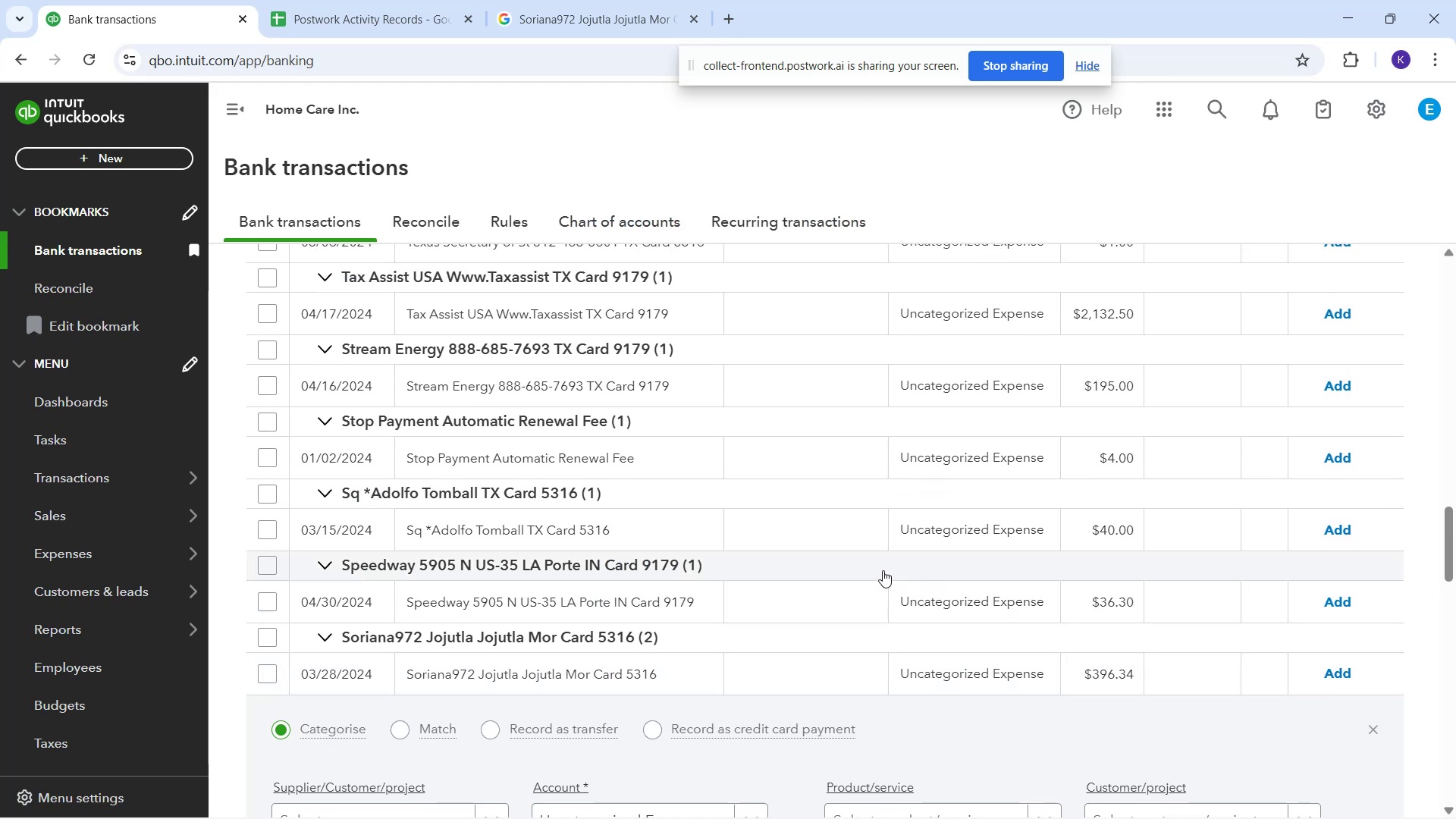 
scroll: coordinate [754, 488], scroll_direction: down, amount: 11.0
 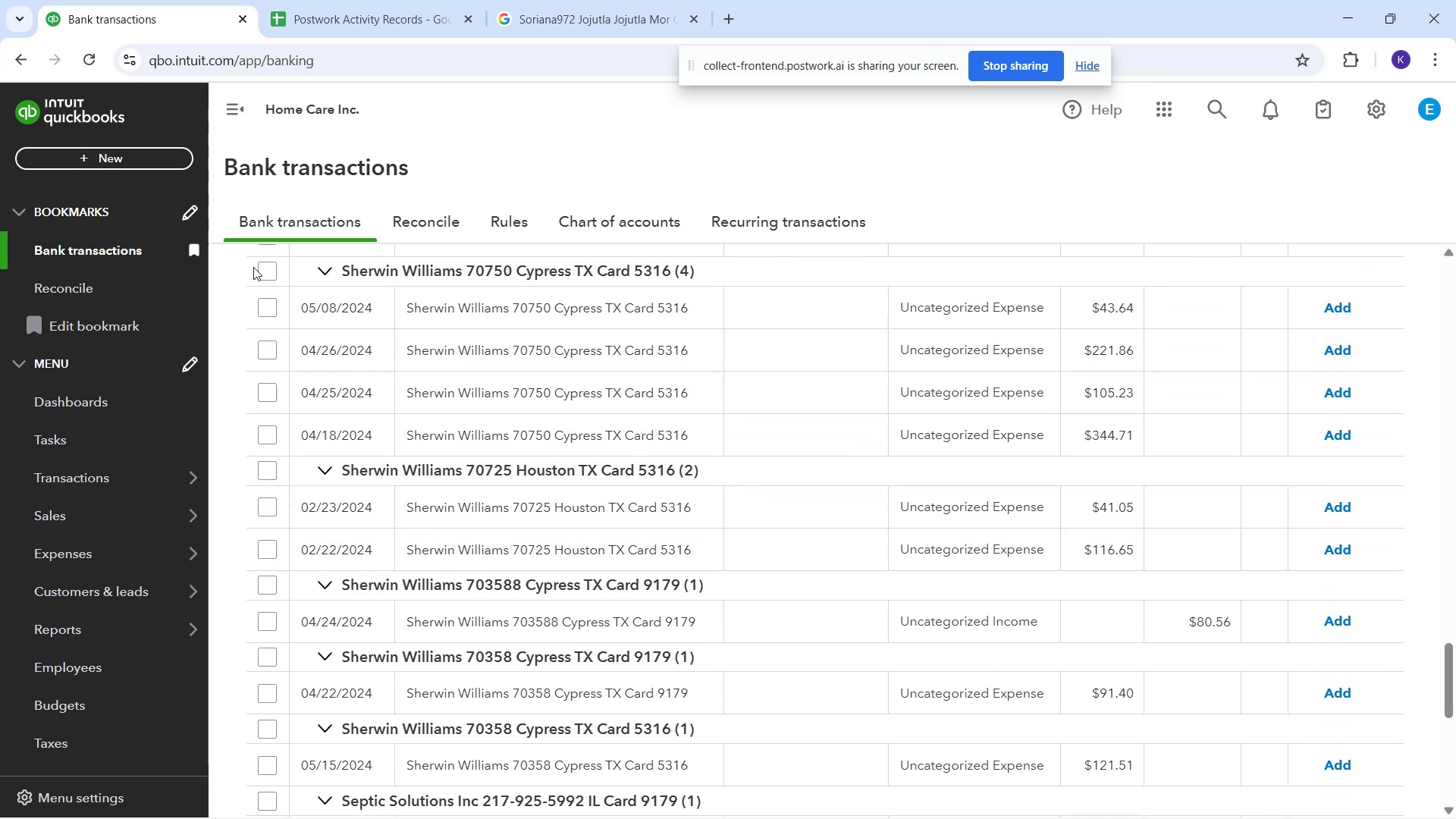 
left_click_drag(start_coordinate=[398, 317], to_coordinate=[655, 326])
 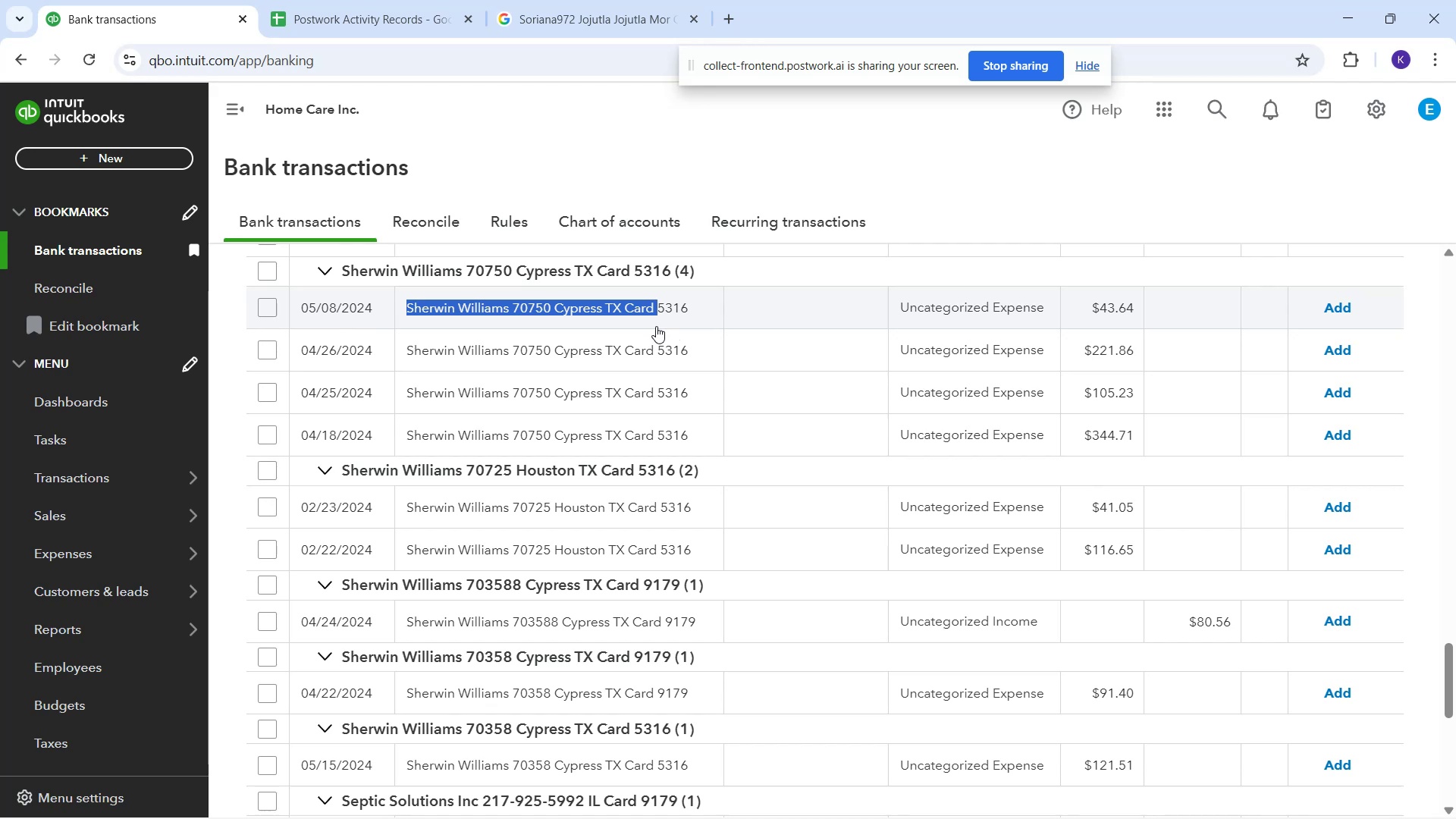 
key(Control+C)
 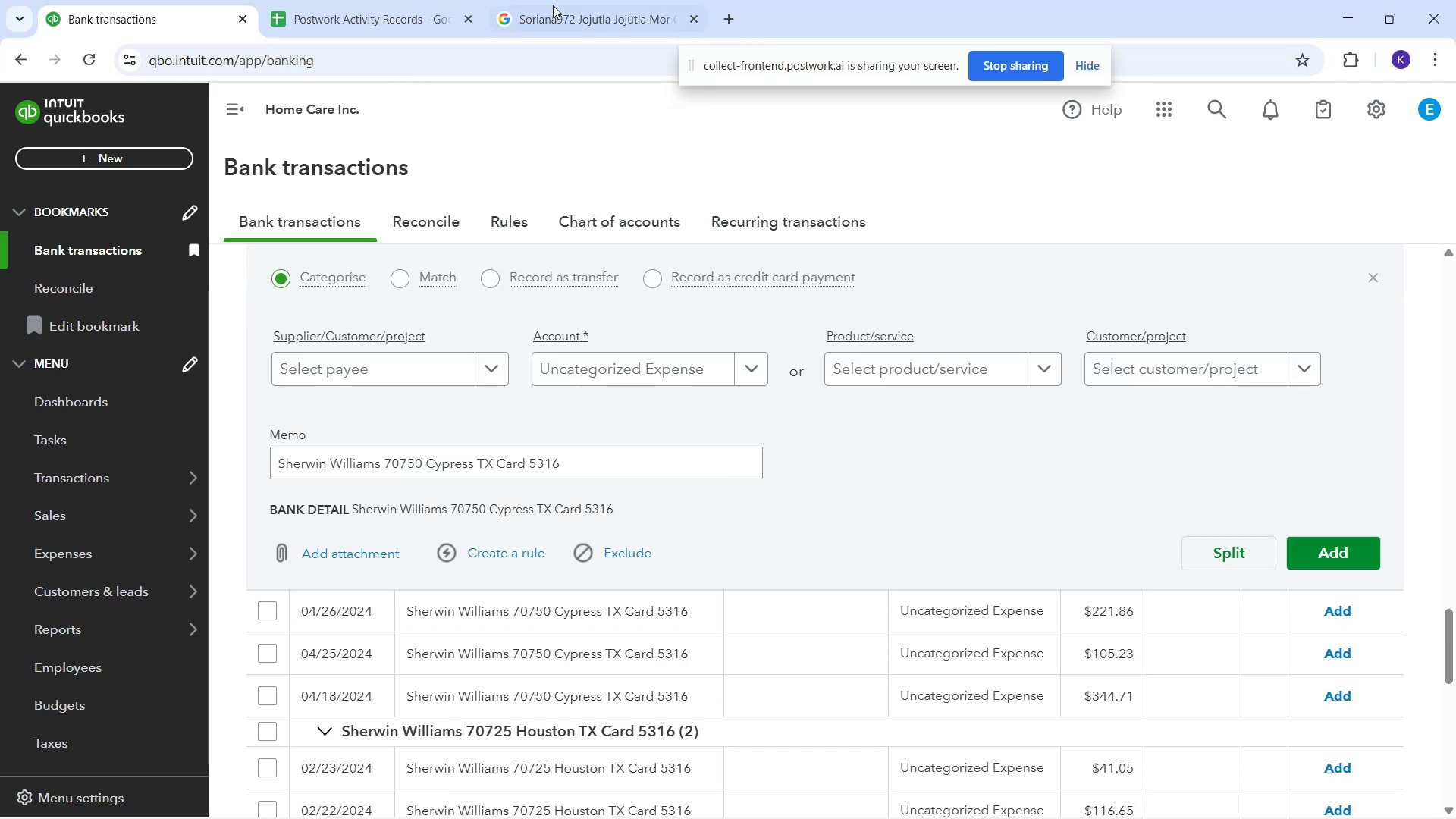 
left_click([564, 0])
 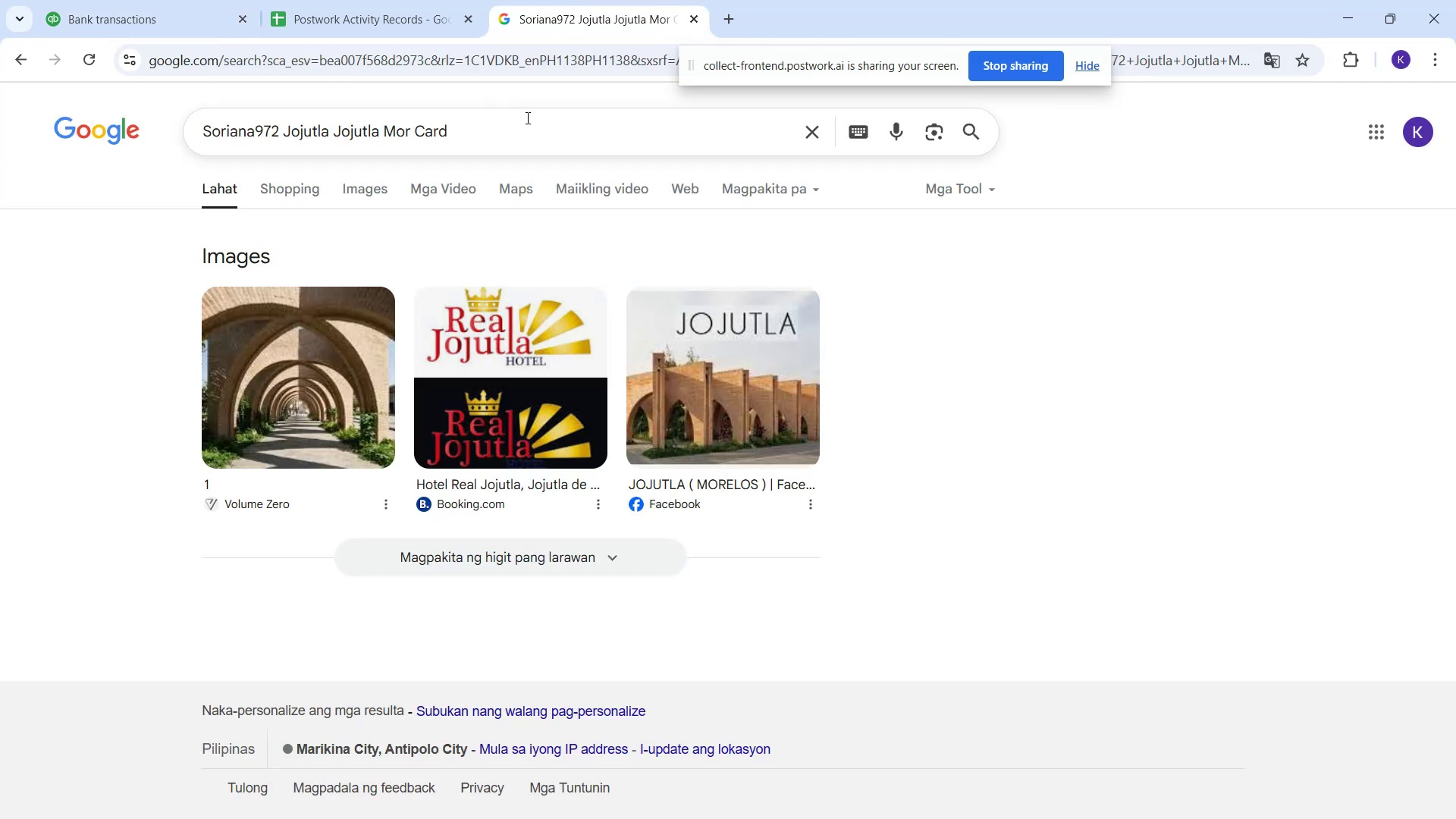 
left_click_drag(start_coordinate=[524, 116], to_coordinate=[0, 261])
 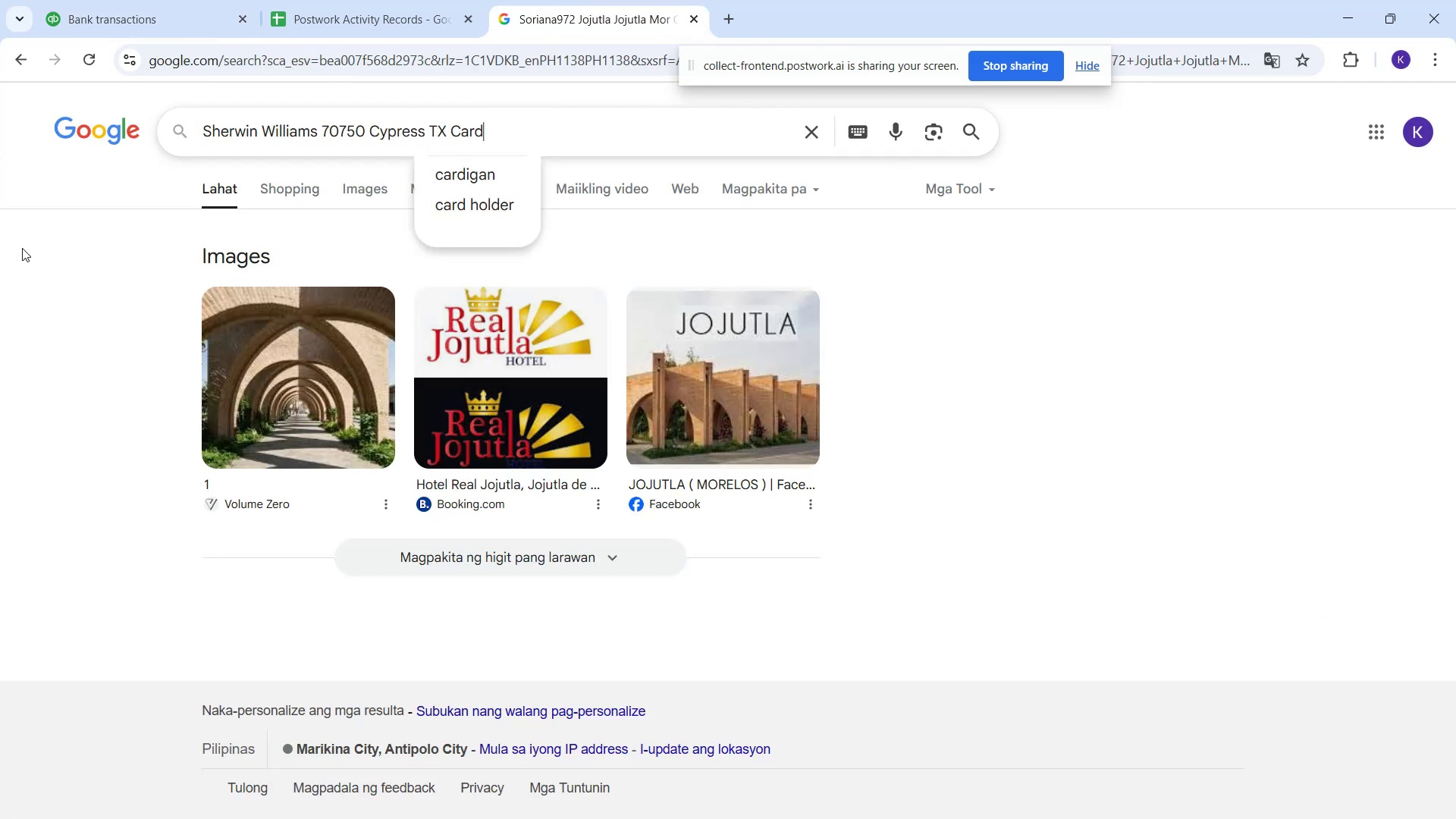 
key(Control+V)
 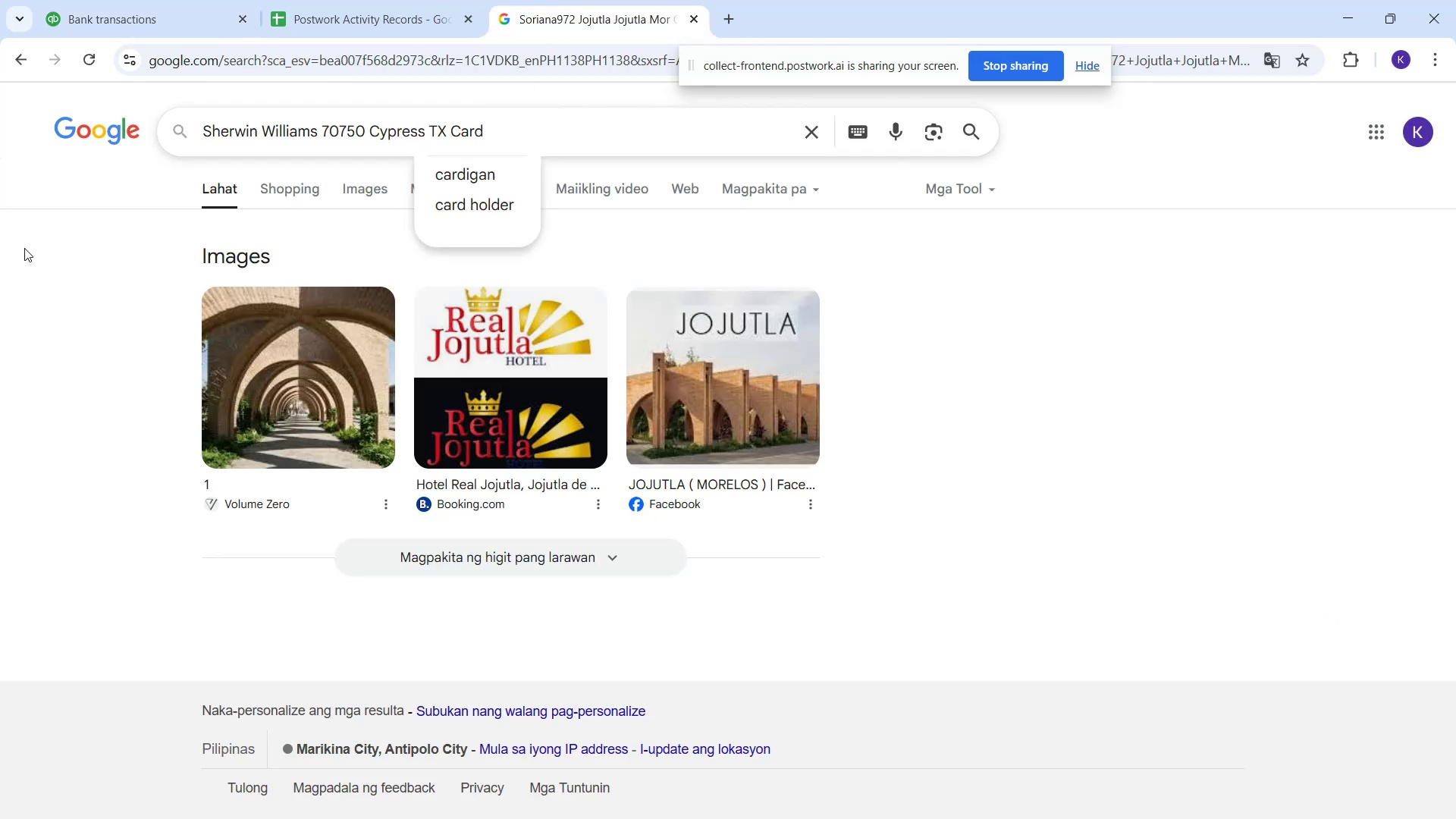 
key(Enter)
 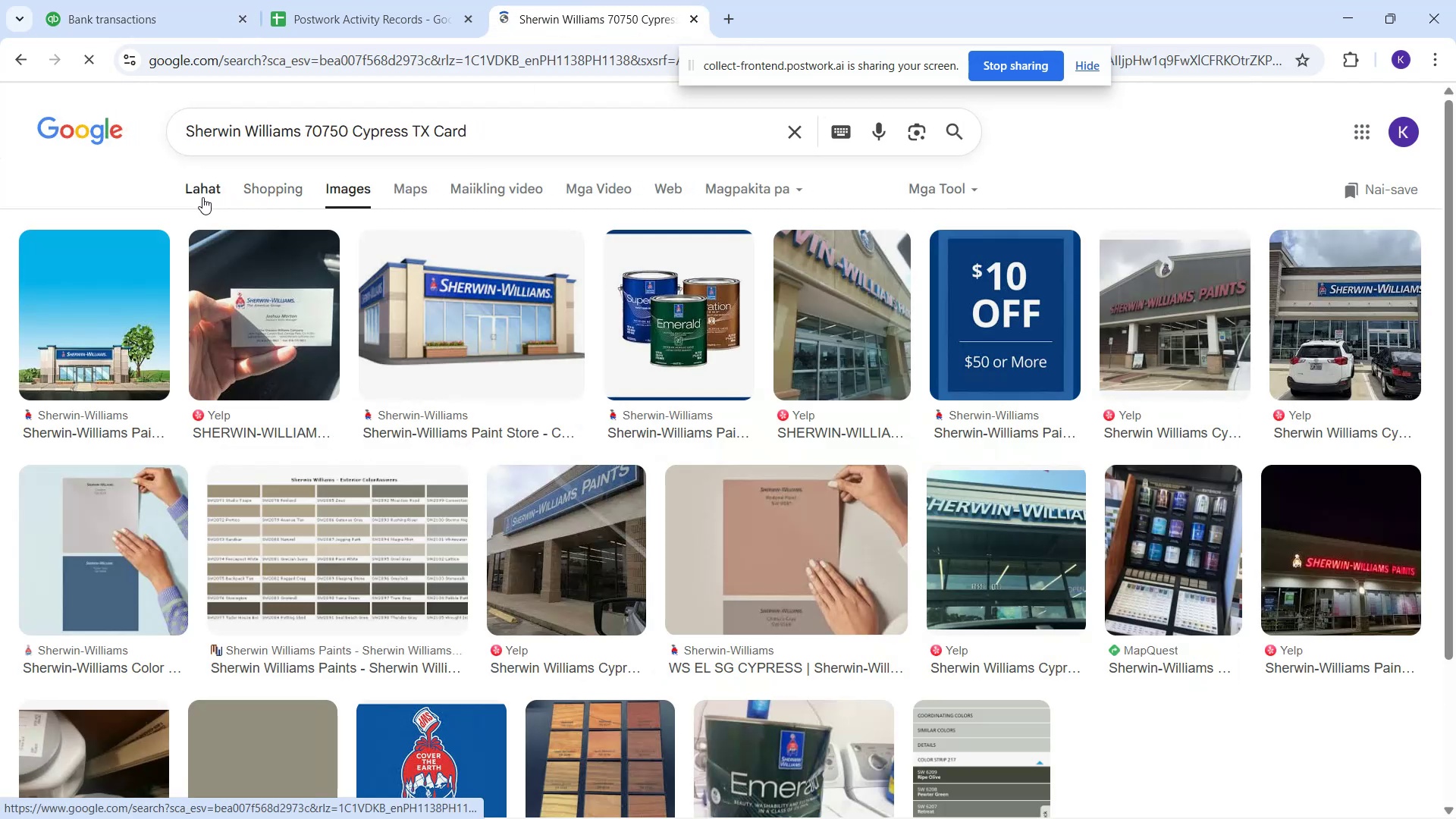 
wait(9.32)
 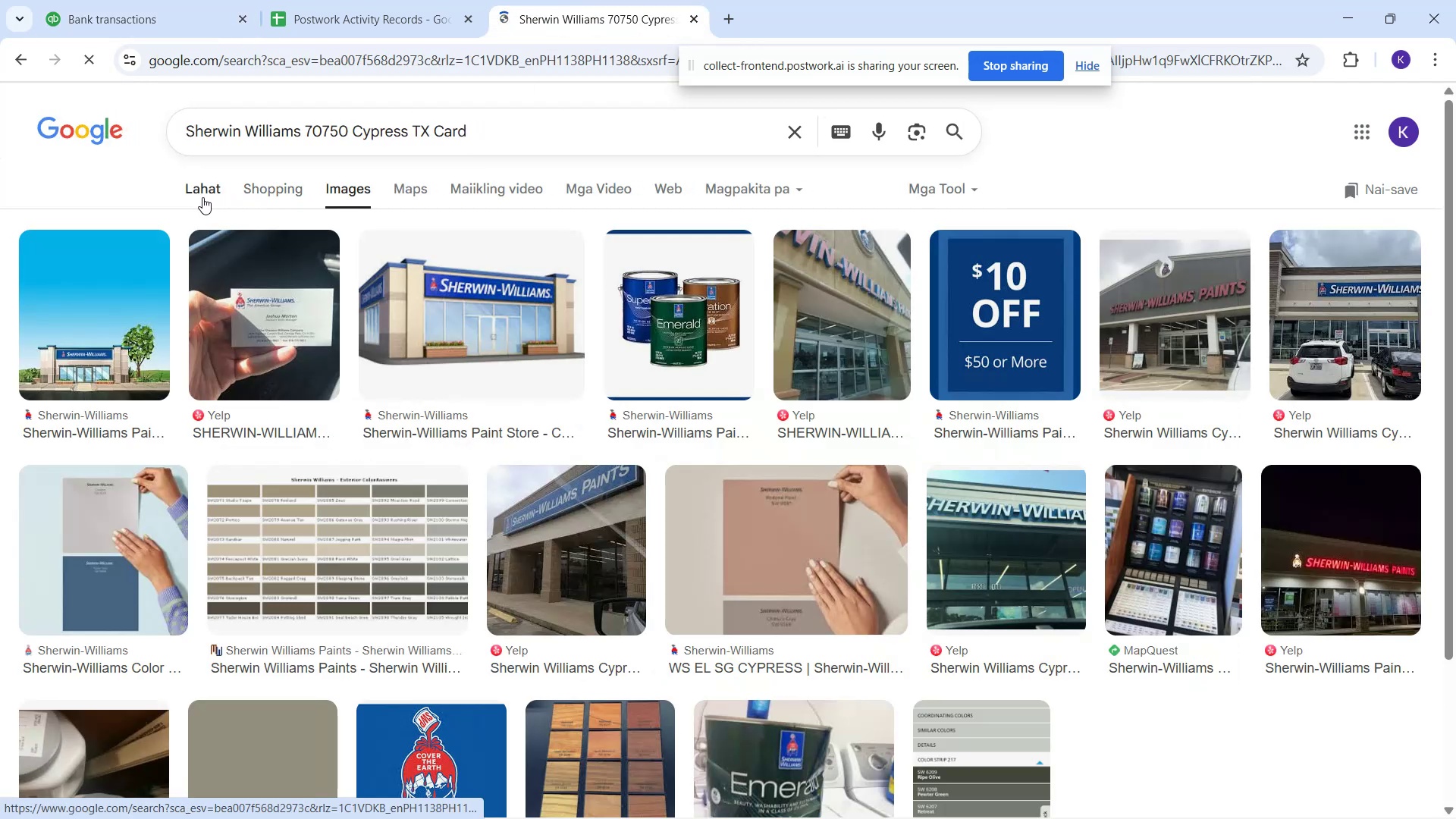 
left_click([337, 11])
 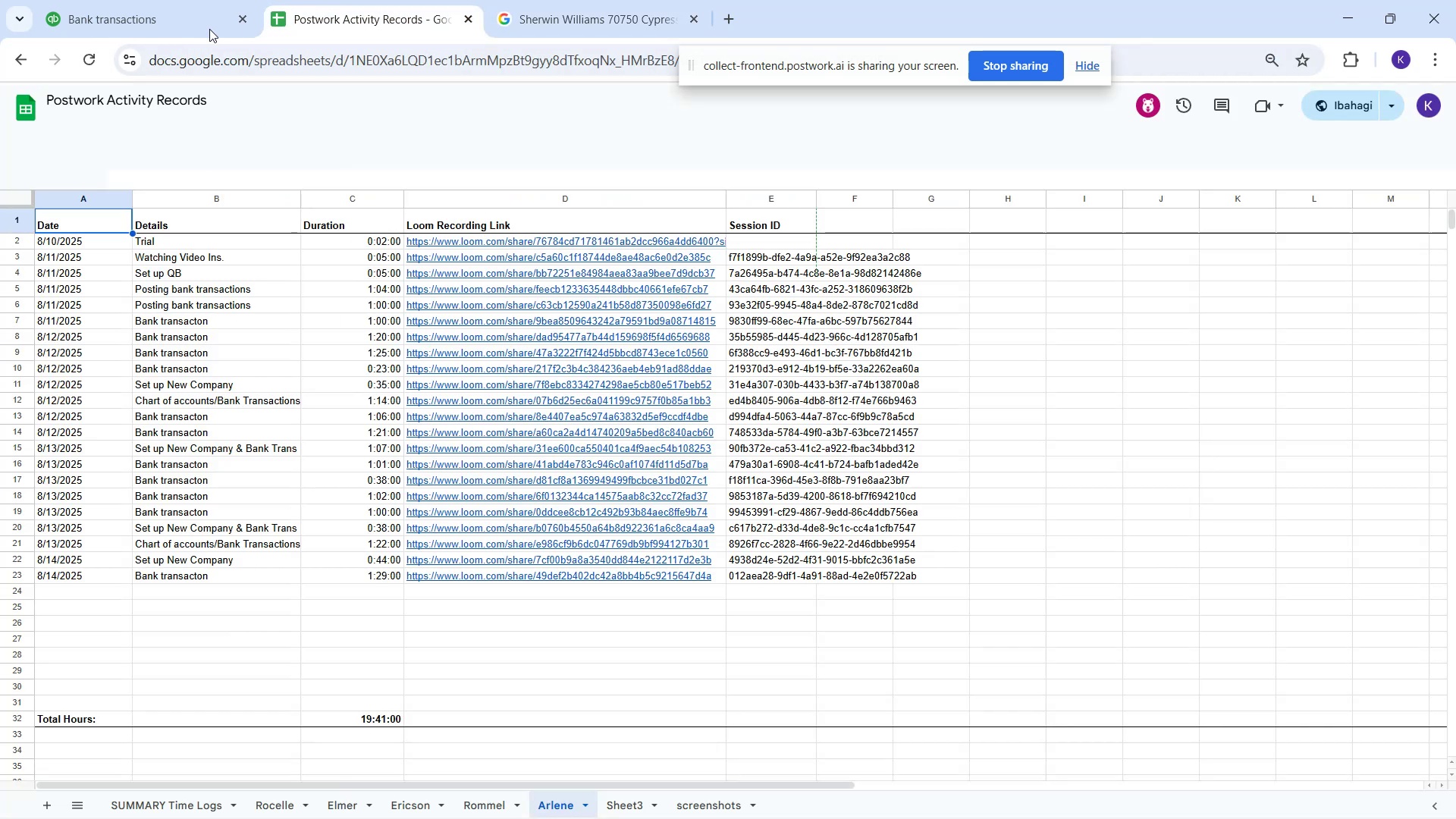 
left_click([180, 36])
 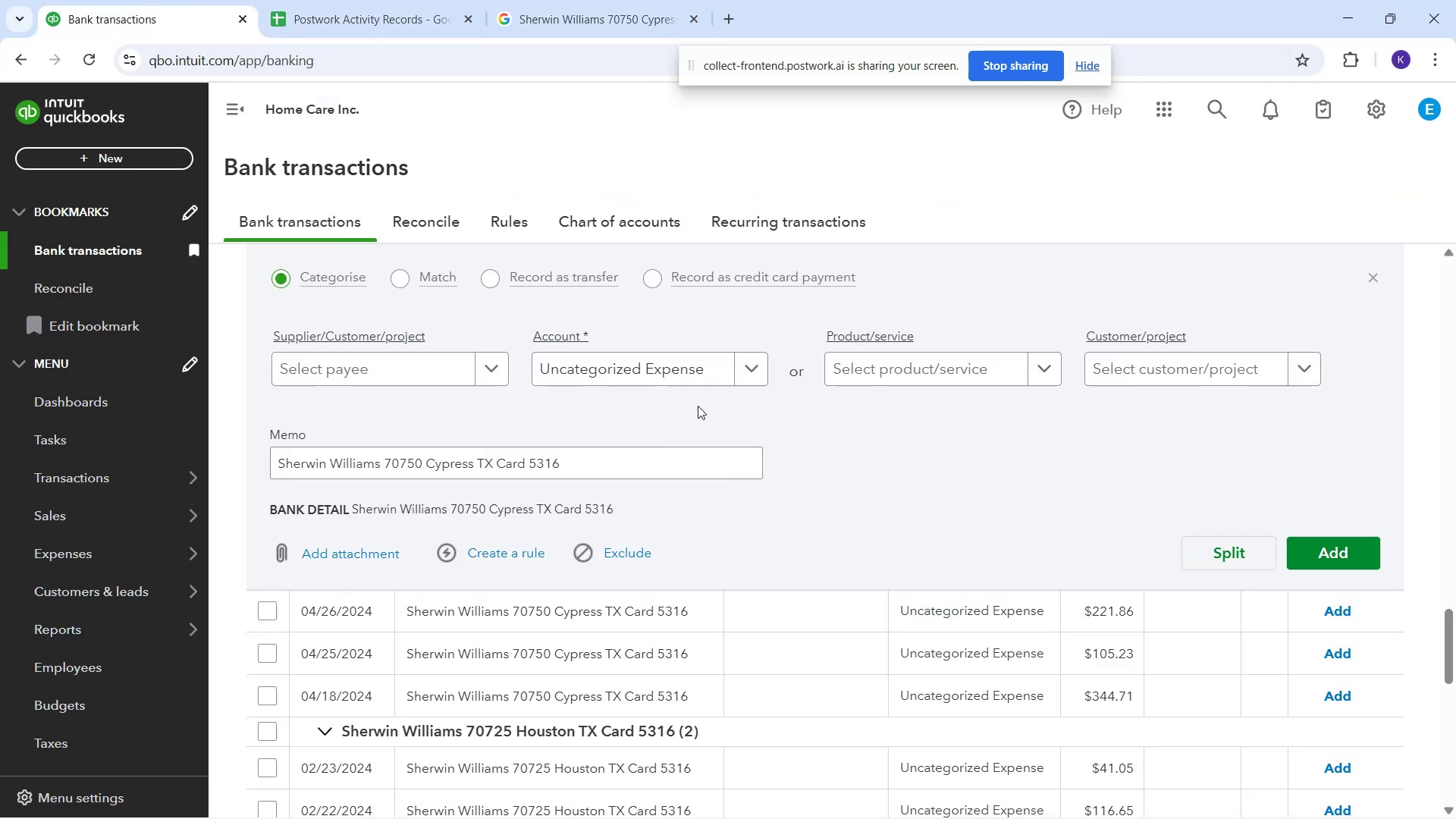 
left_click([688, 387])
 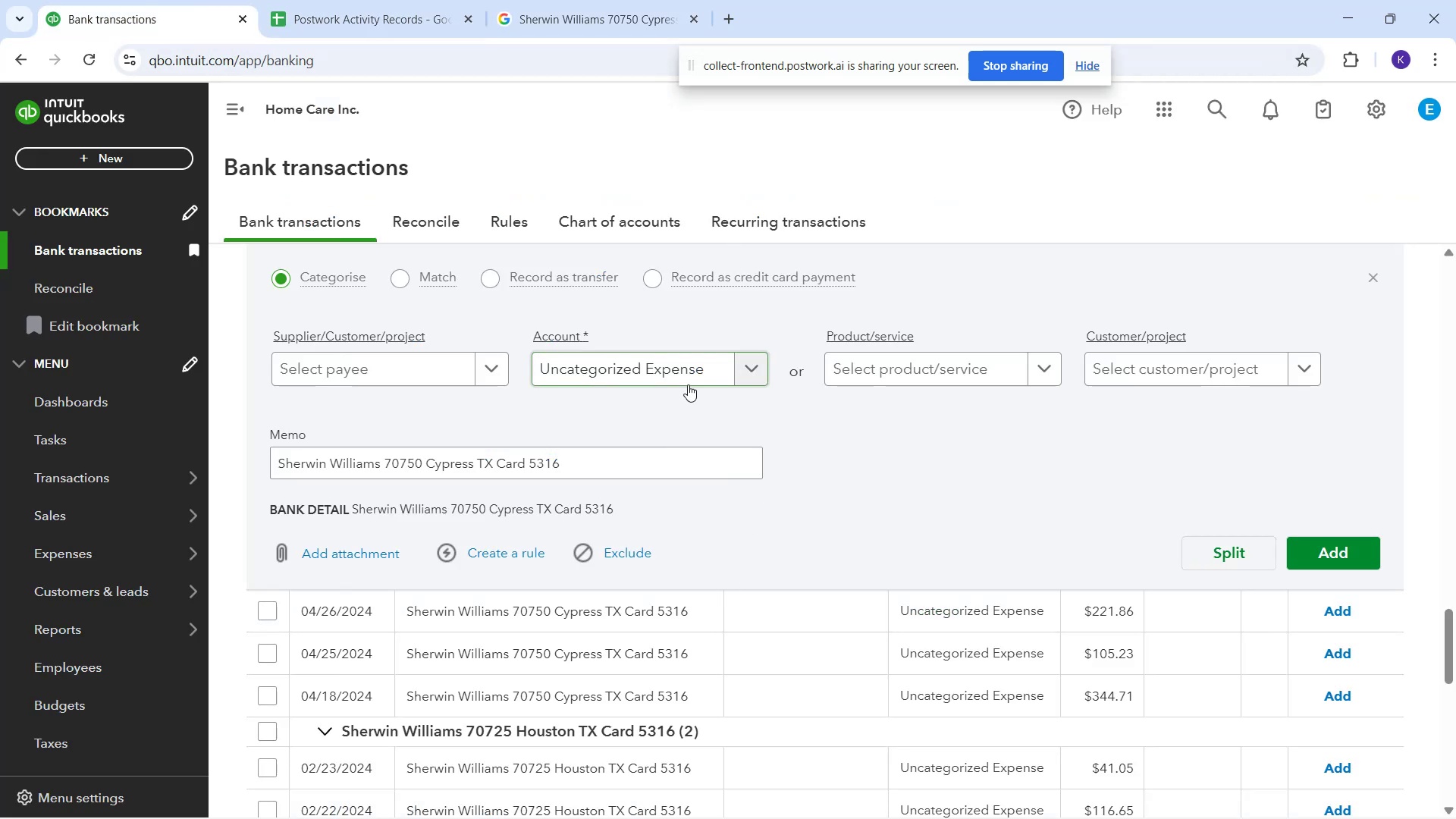 
left_click([684, 378])
 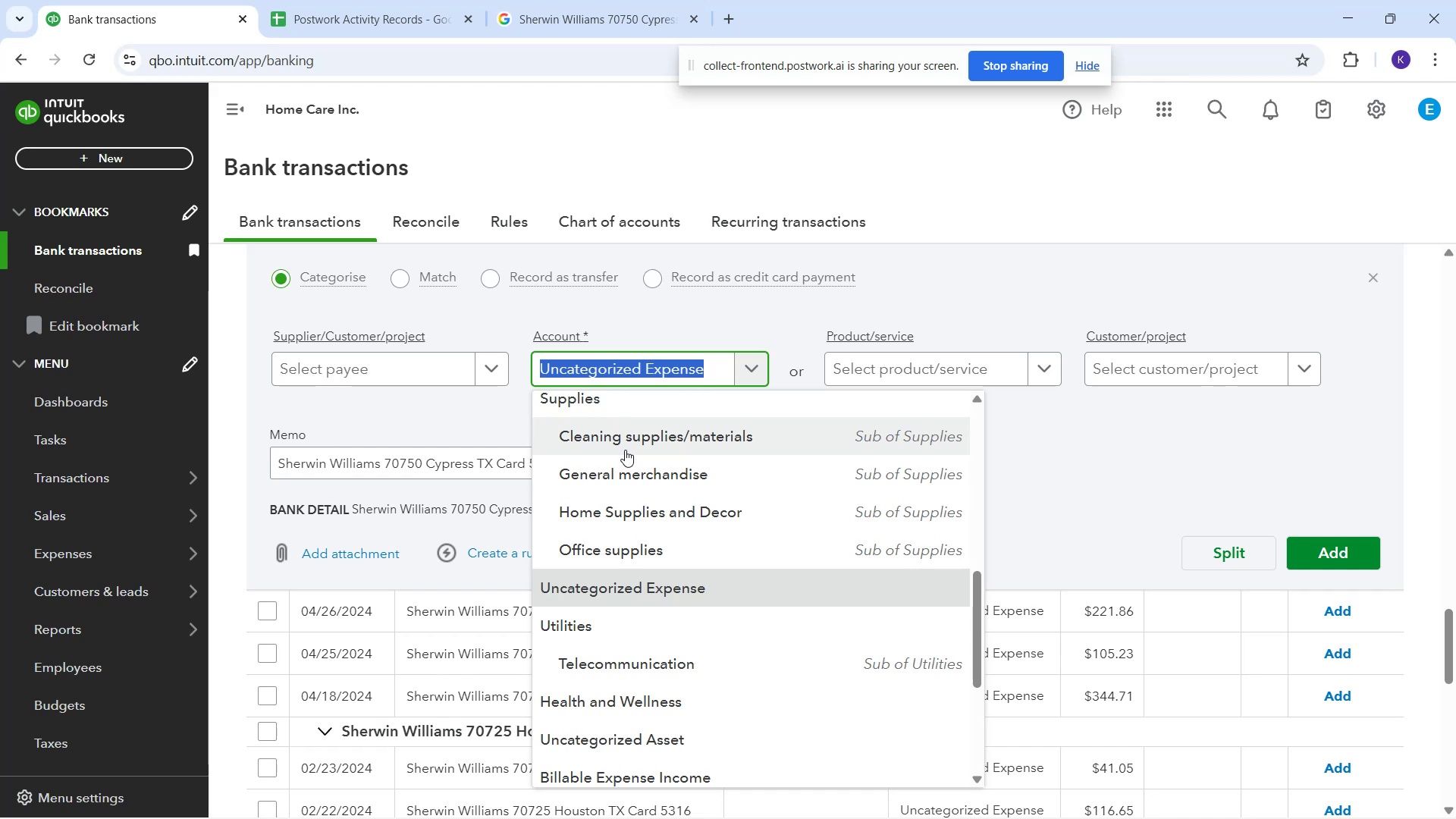 
wait(10.1)
 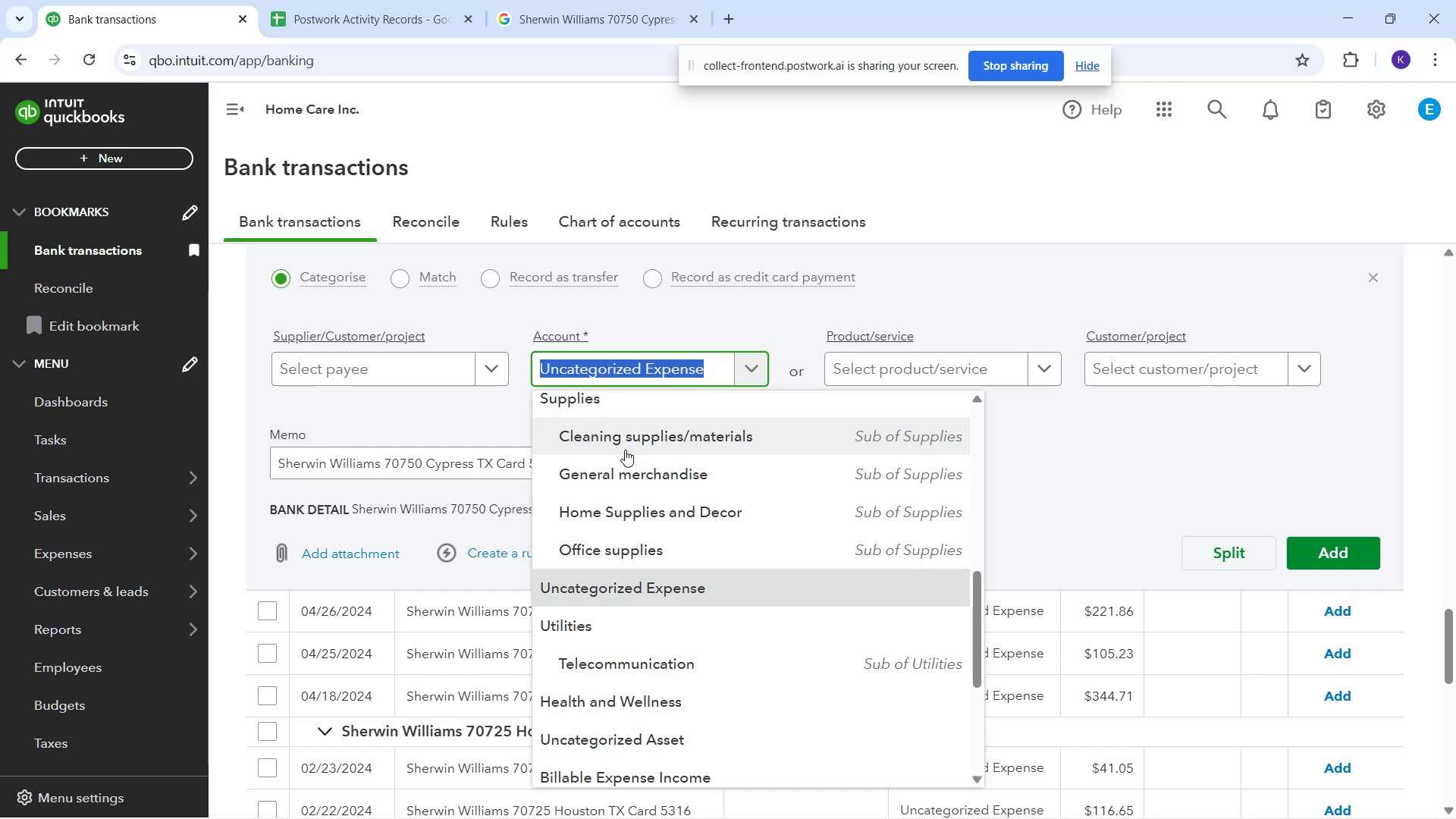 
left_click([625, 450])
 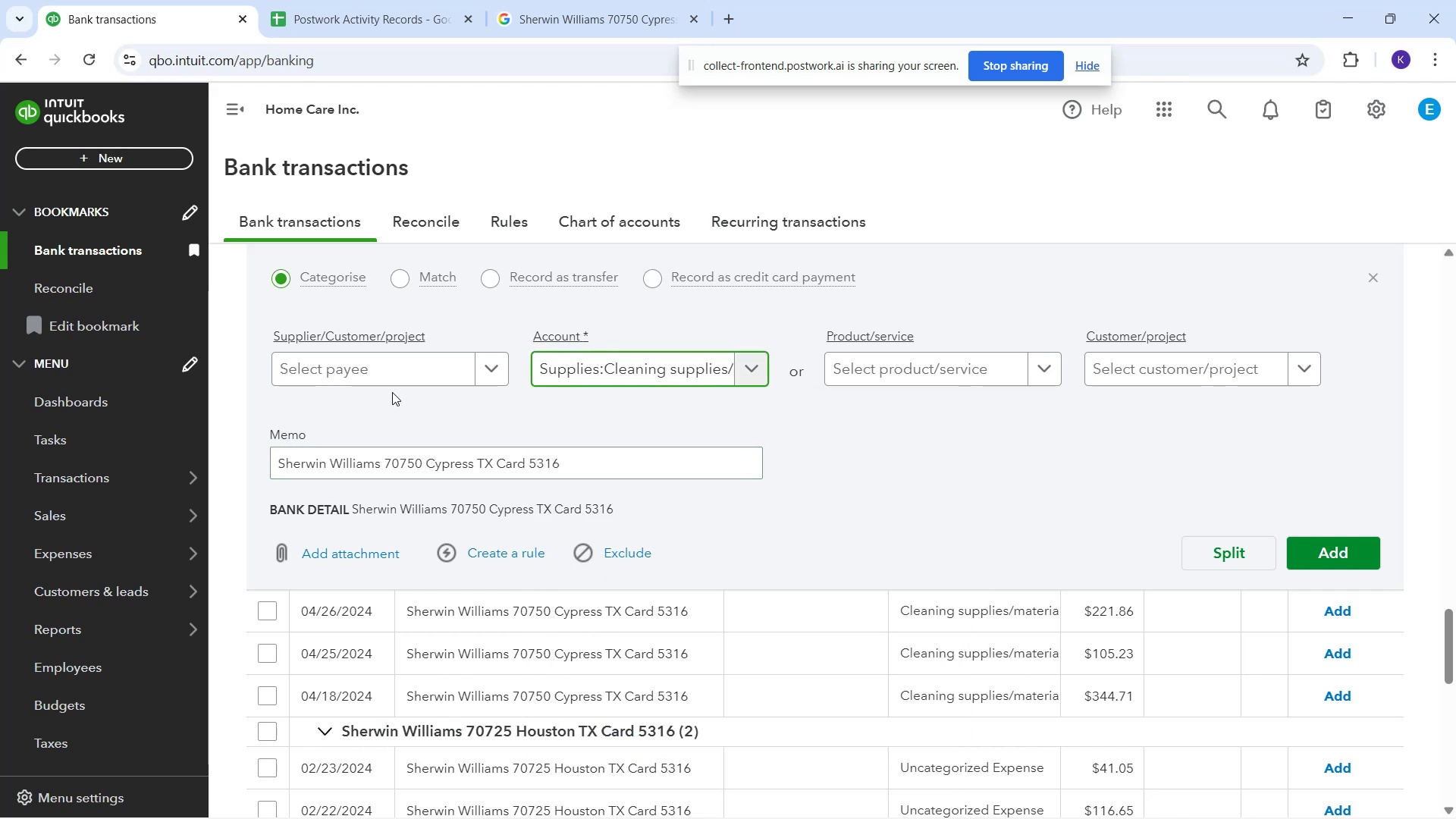 
left_click([387, 376])
 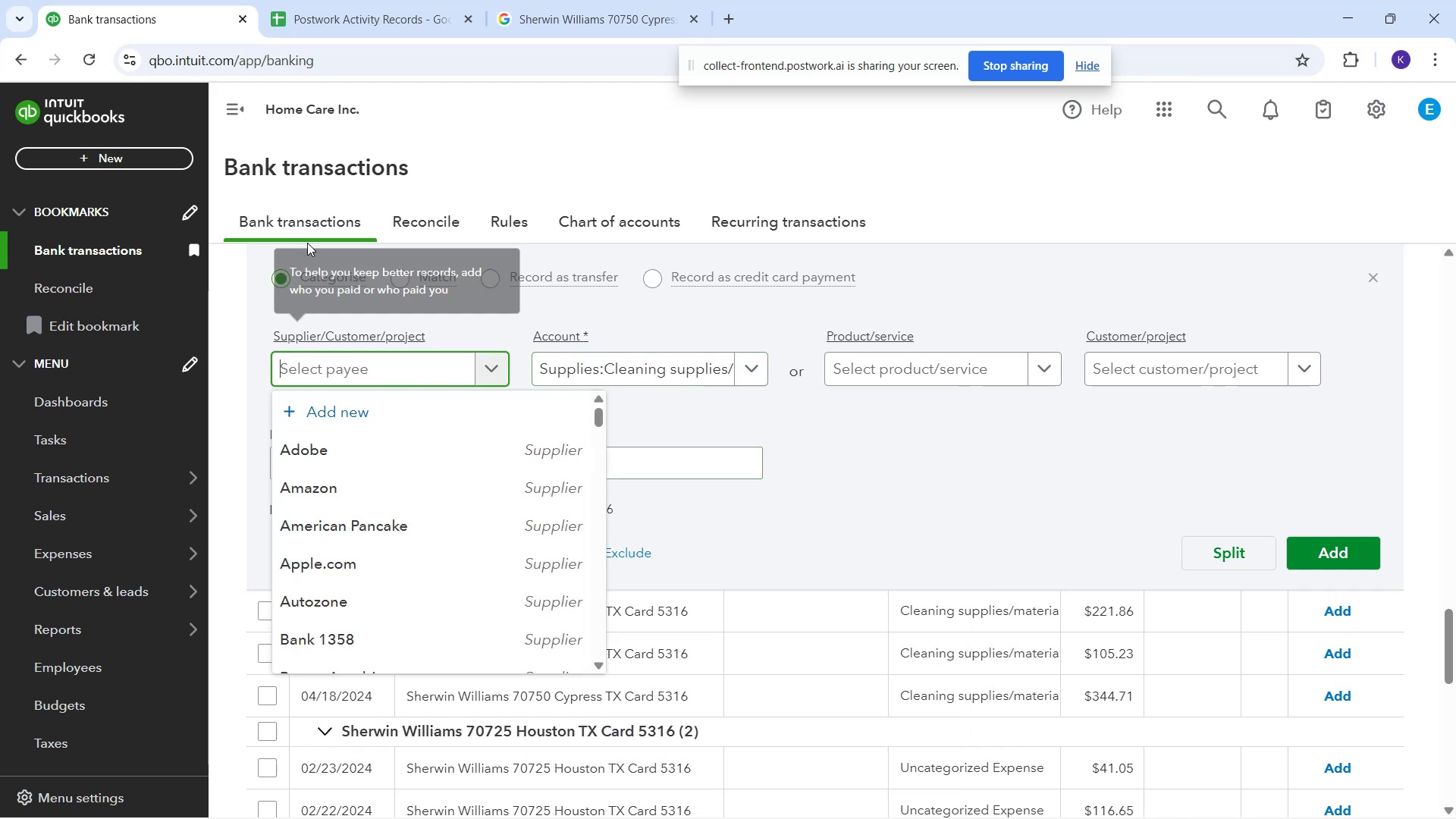 
scroll: coordinate [737, 378], scroll_direction: up, amount: 4.0
 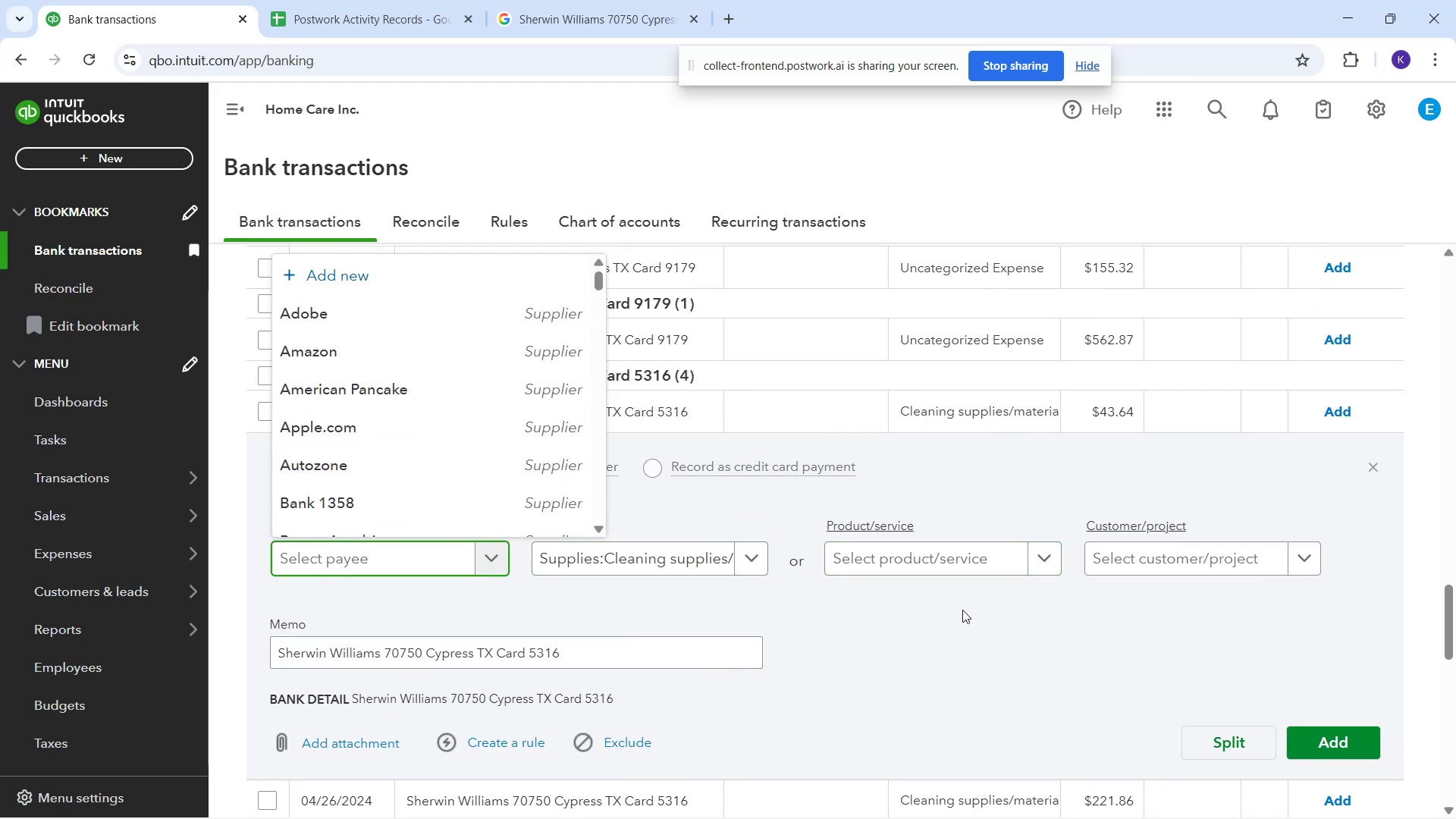 
type(Sherwin Williams)
 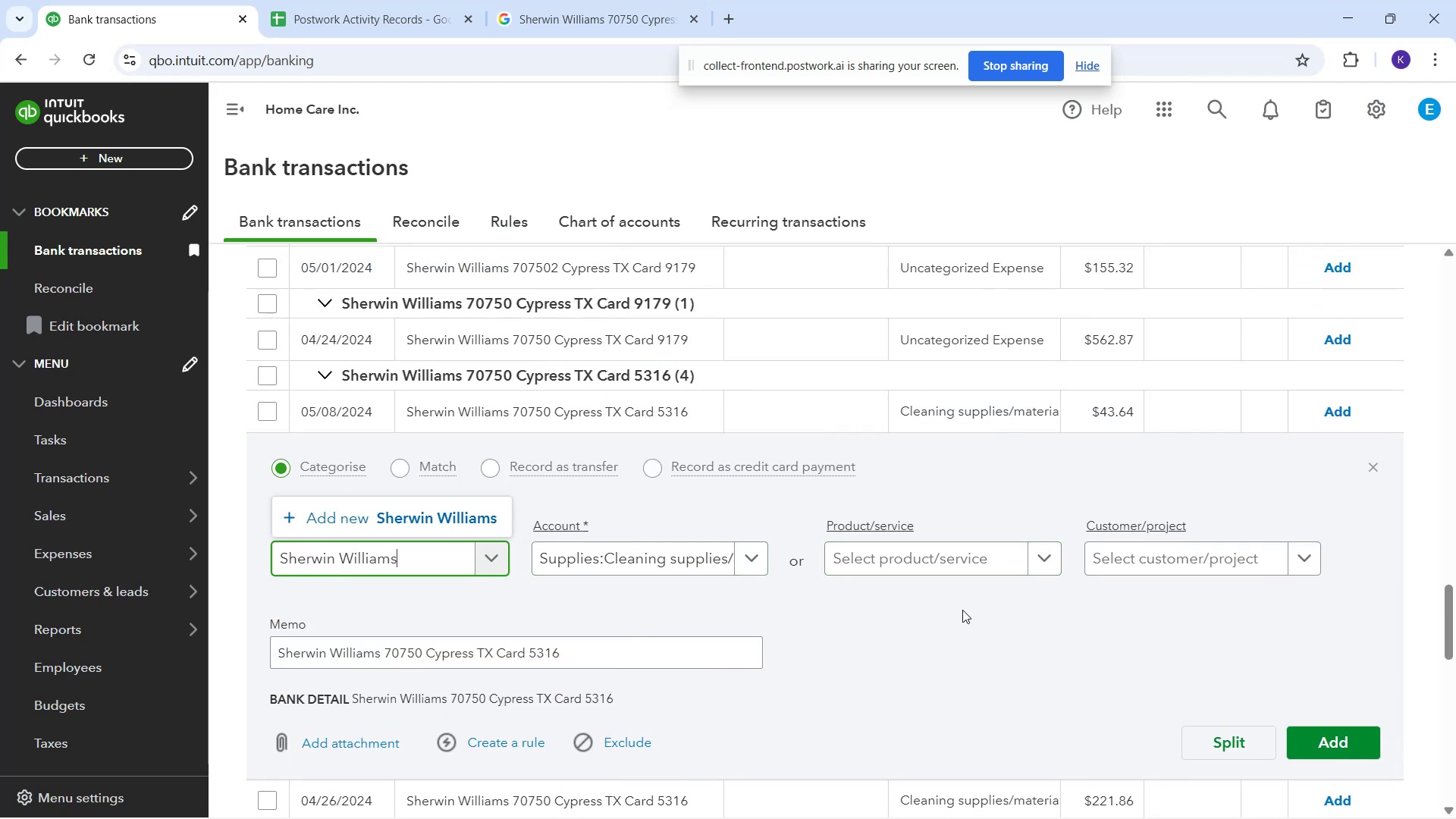 
left_click([471, 529])
 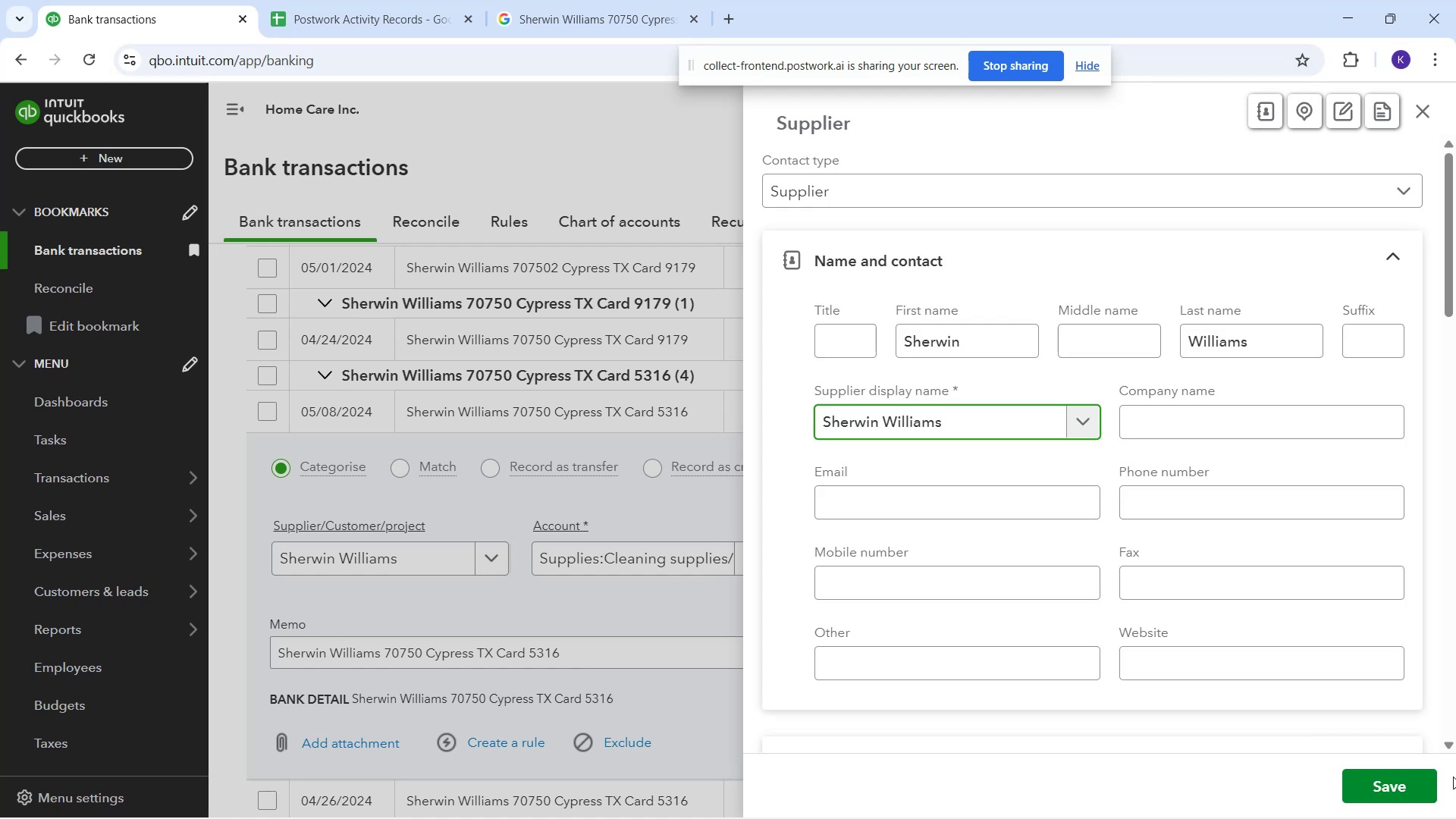 
left_click([1411, 795])
 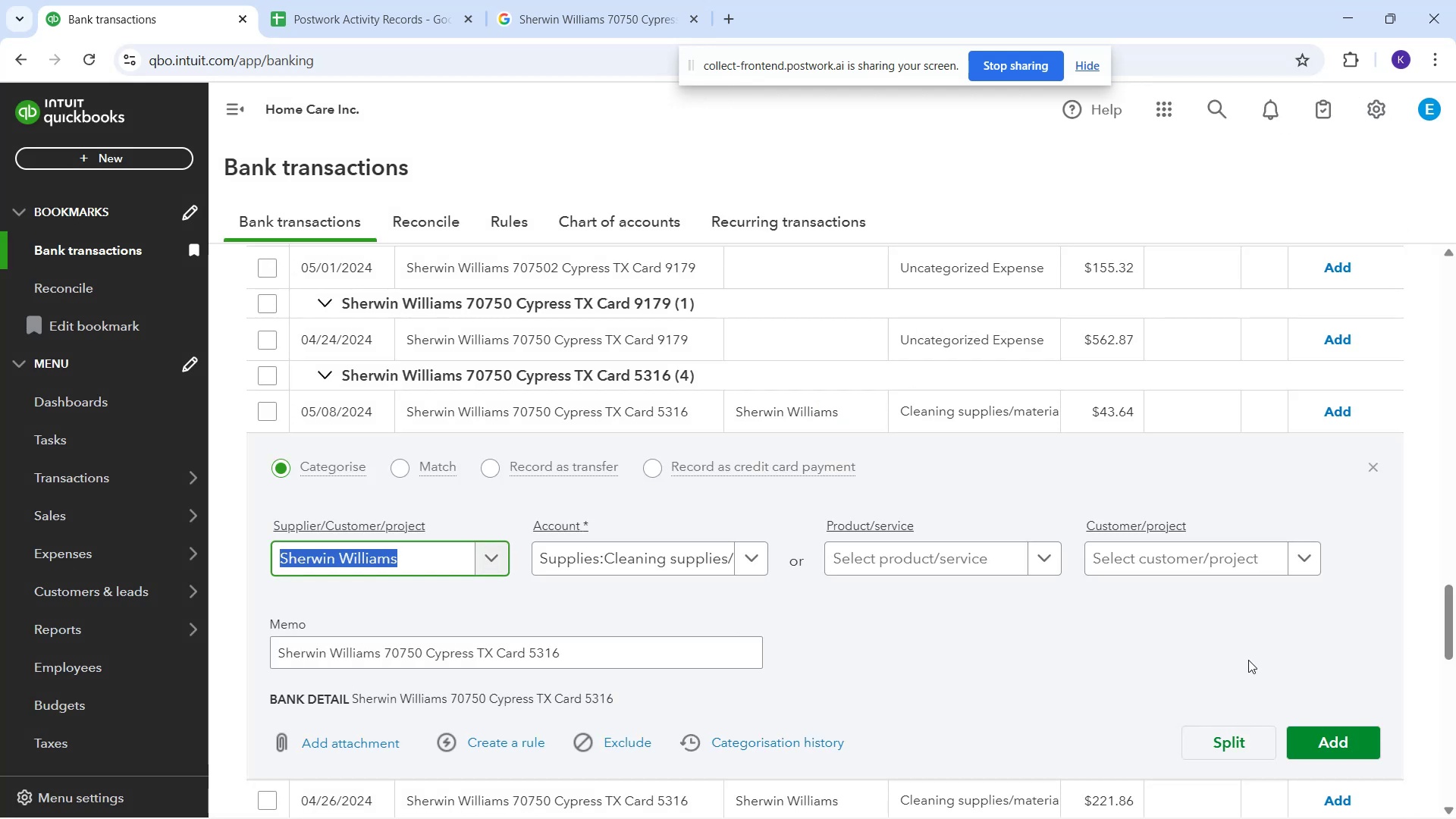 
scroll: coordinate [936, 597], scroll_direction: down, amount: 3.0
 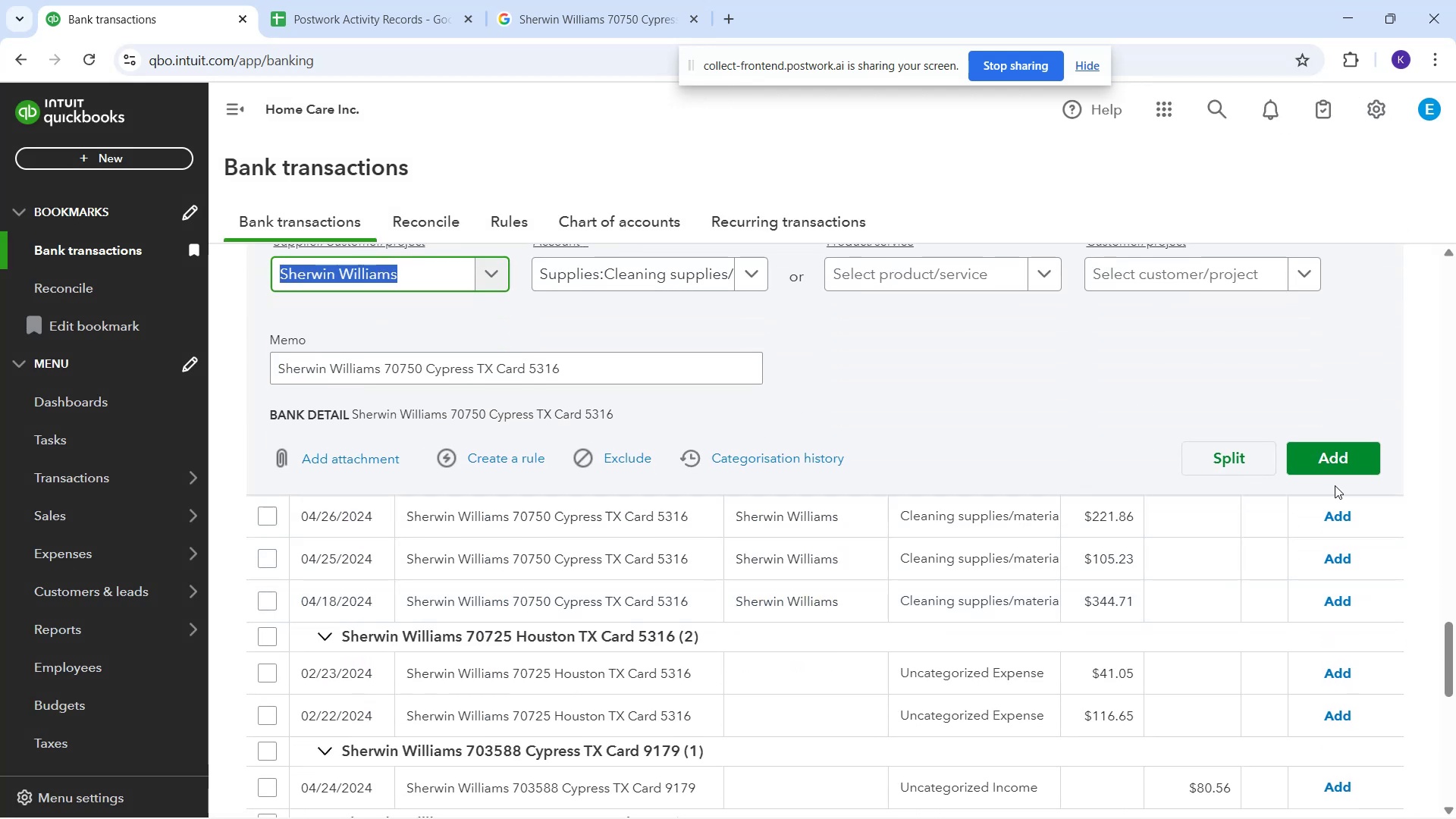 
left_click([1342, 460])
 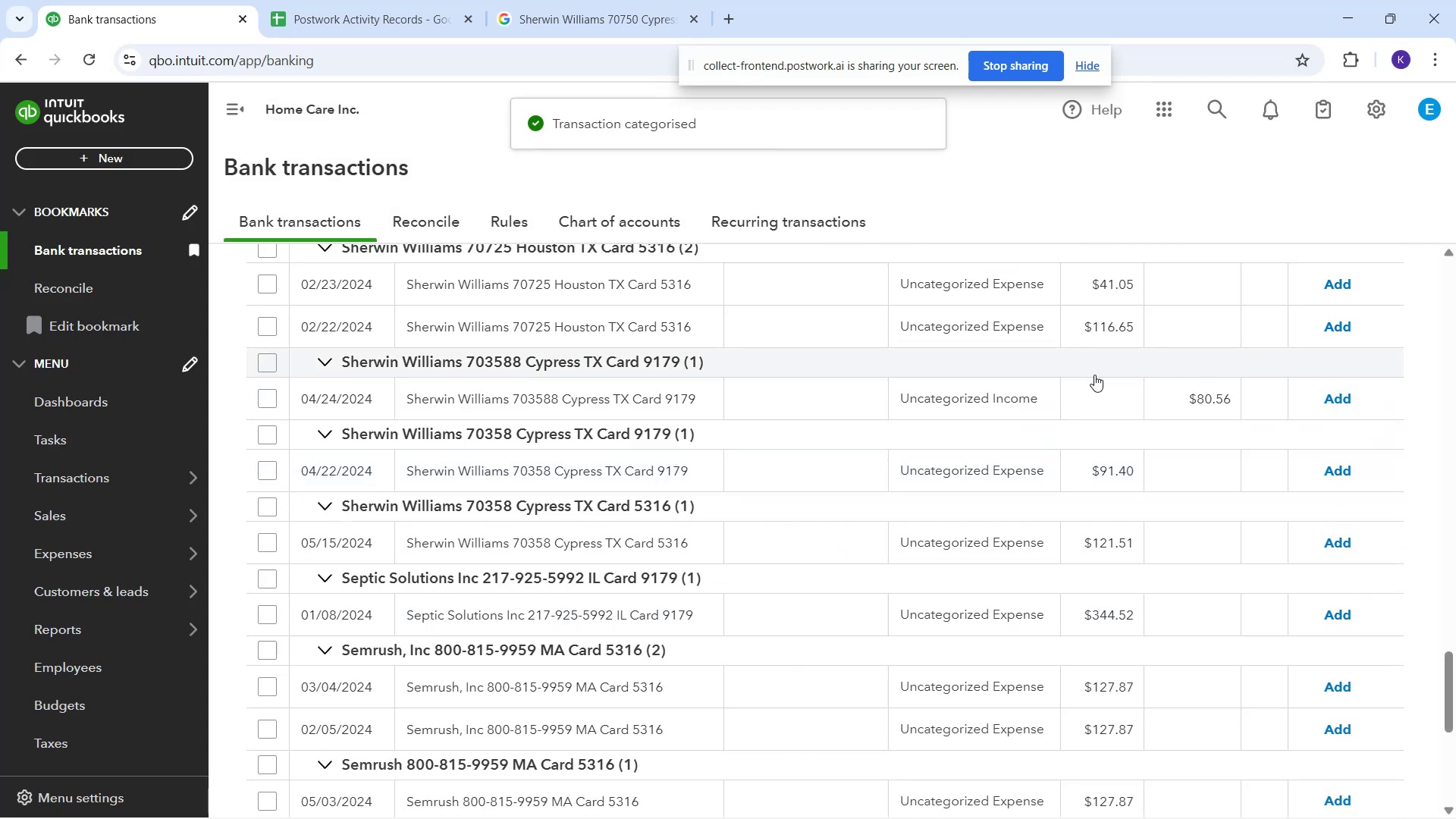 
scroll: coordinate [871, 488], scroll_direction: up, amount: 1.0
 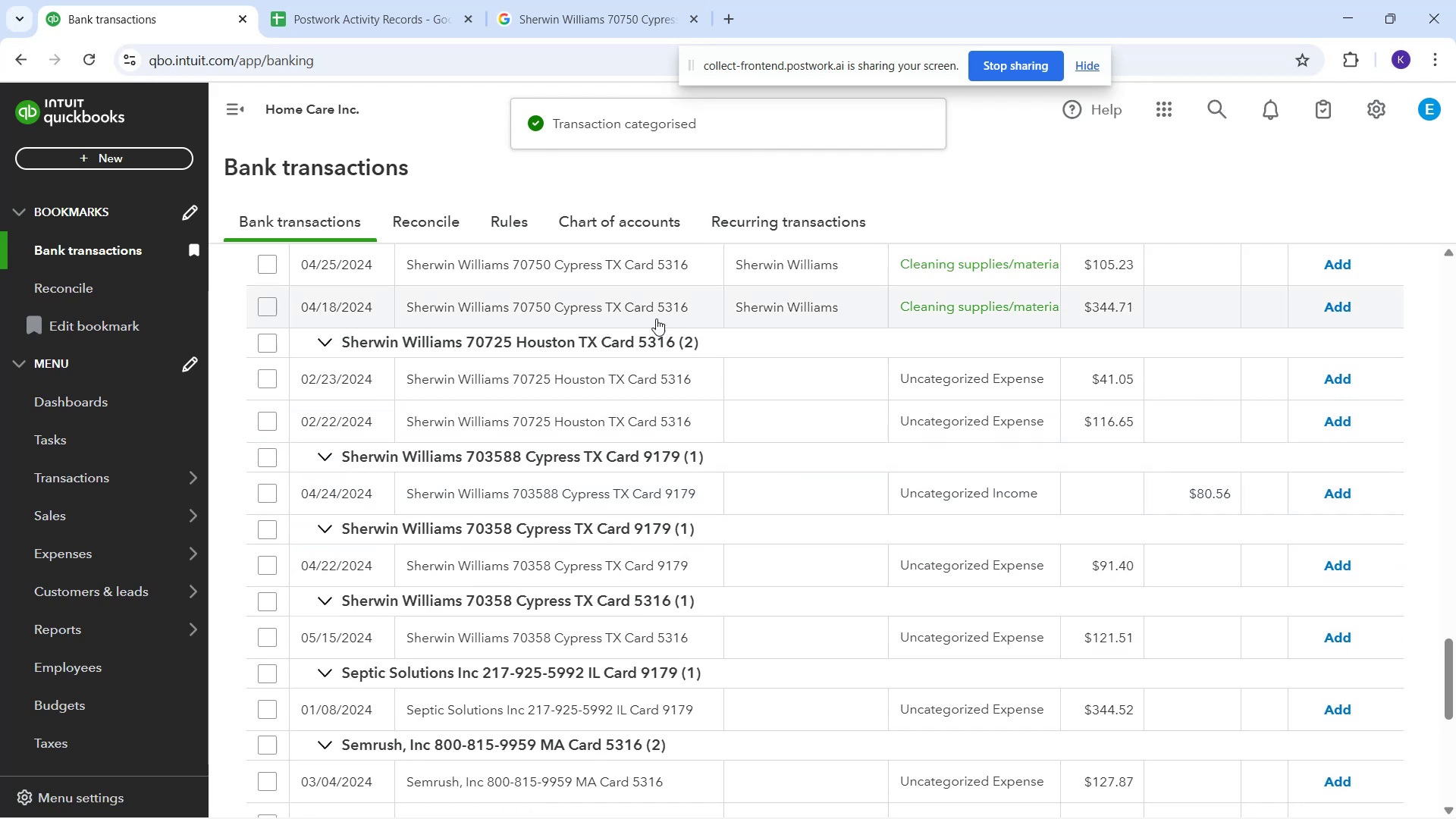 
left_click([656, 307])
 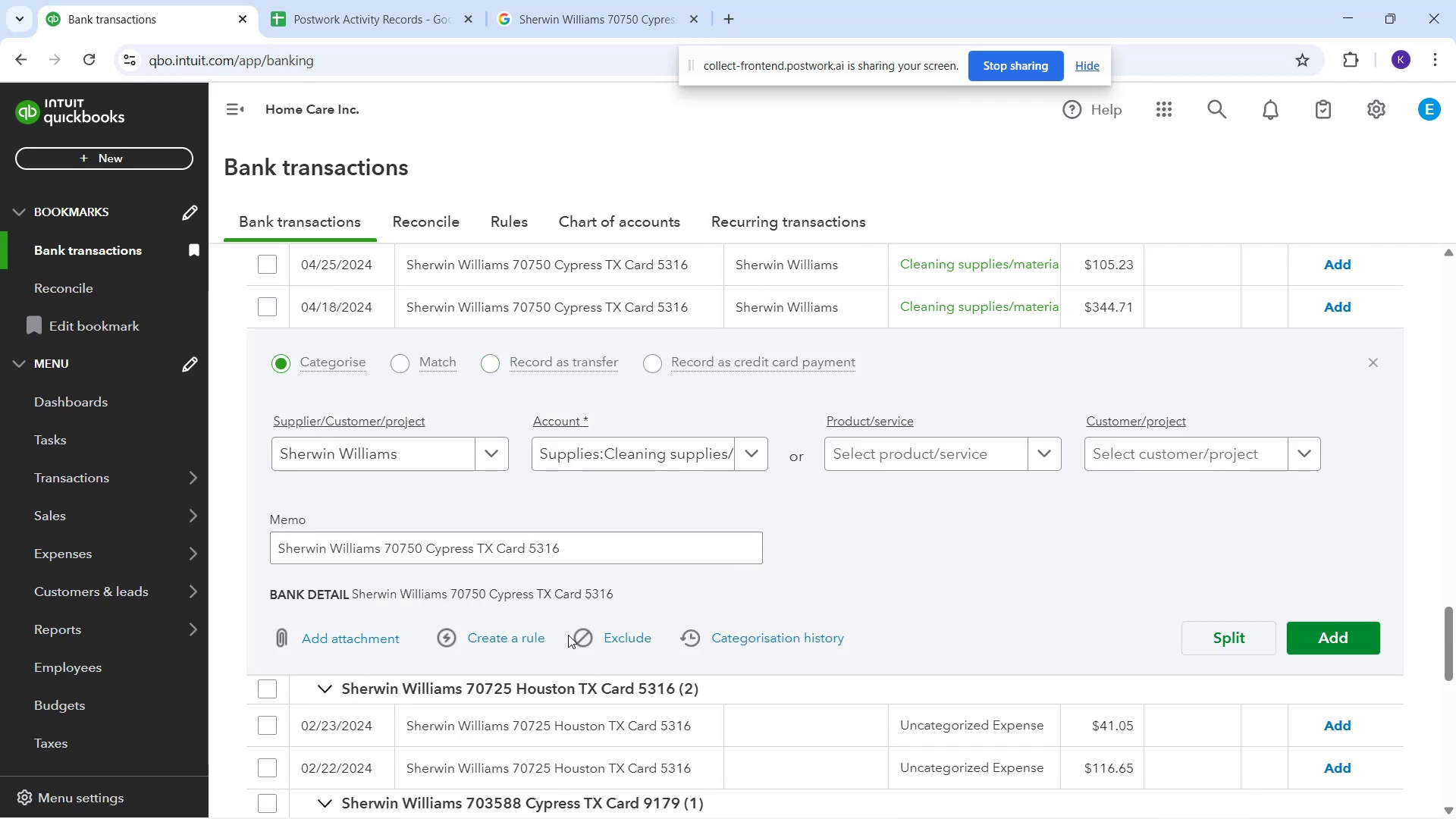 
left_click([530, 636])
 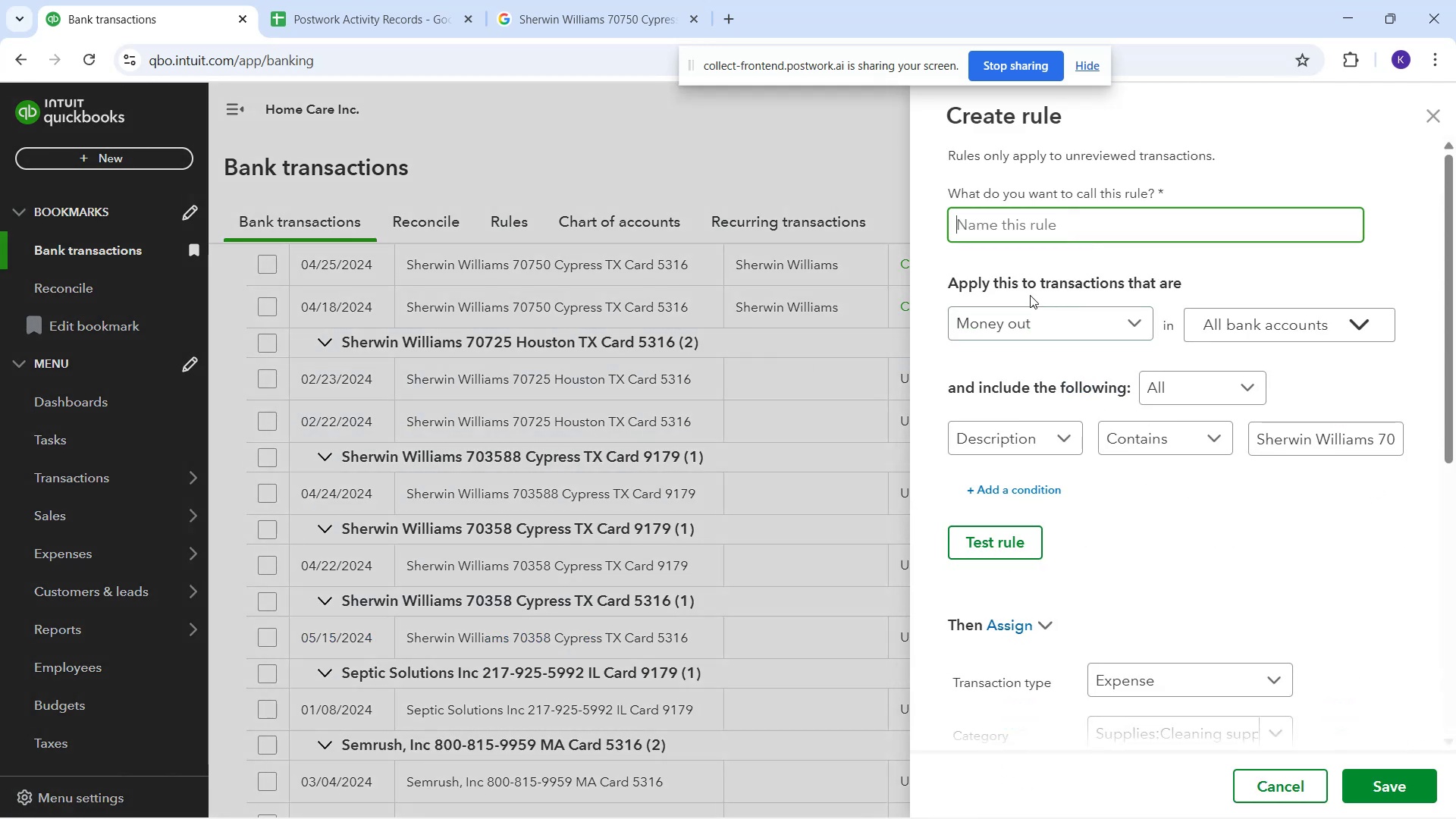 
type(Sherwin Willians)
key(Backspace)
key(Backspace)
type(ms)
 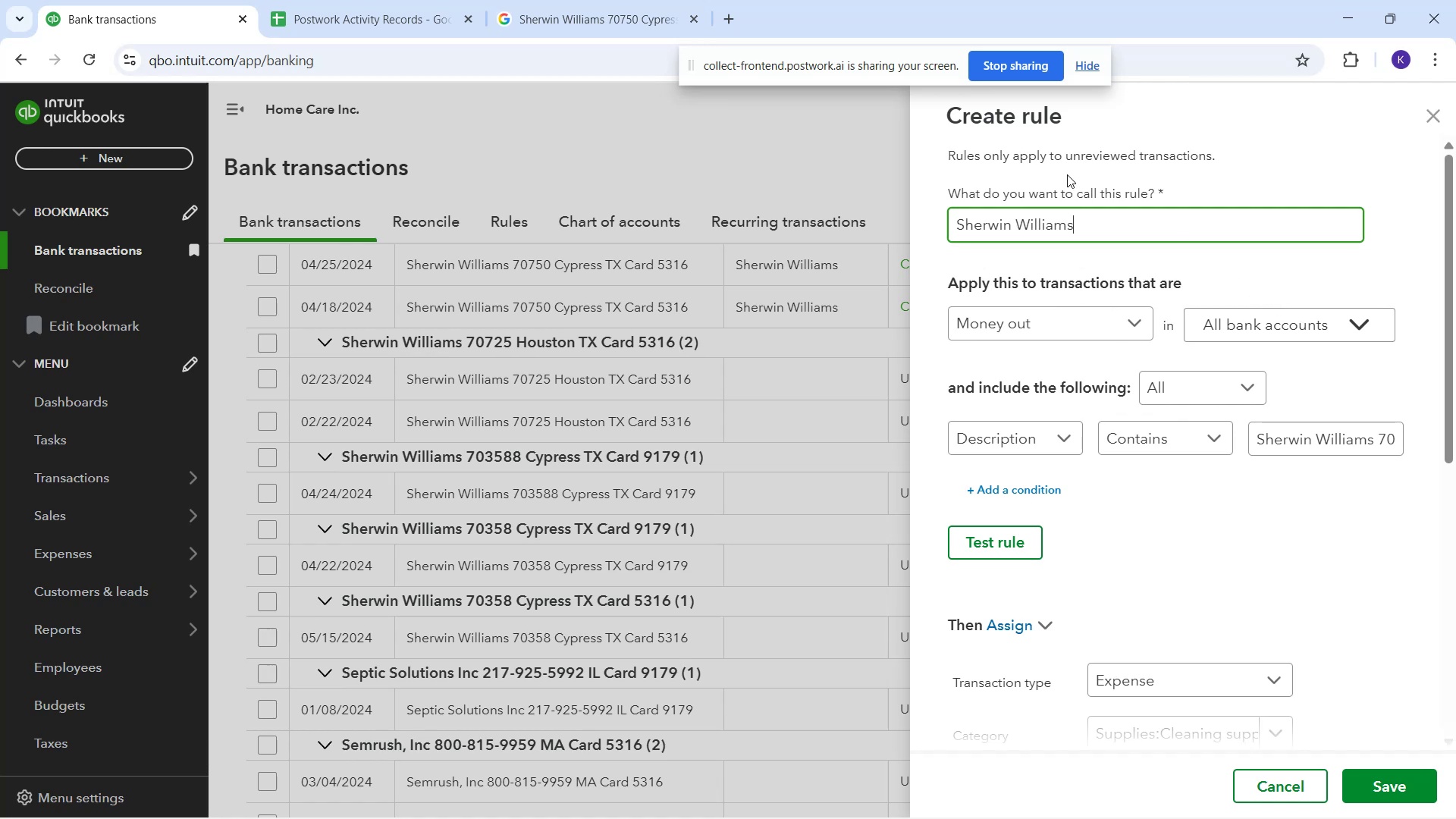 
left_click_drag(start_coordinate=[1373, 444], to_coordinate=[1455, 469])
 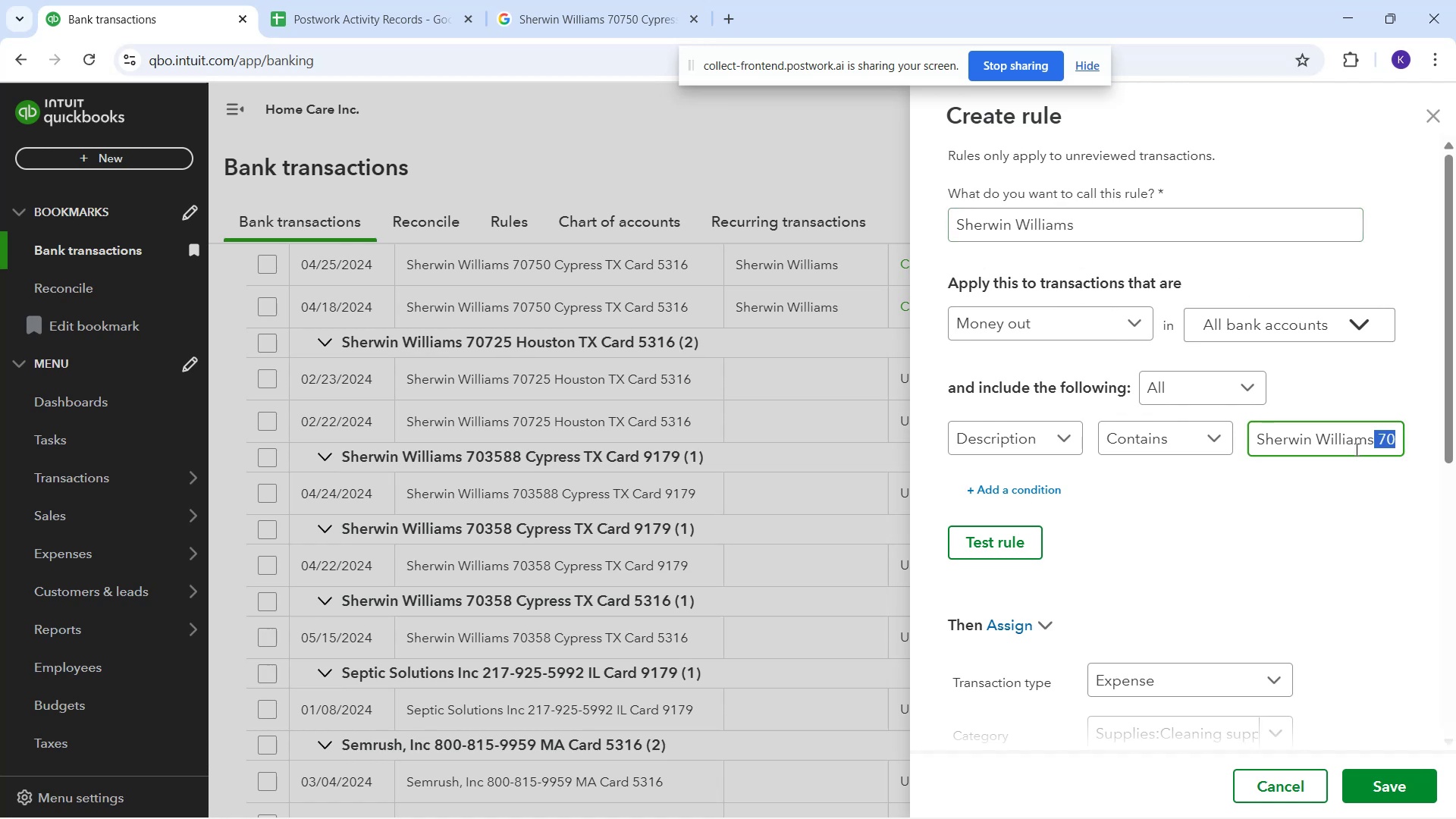 
key(Backspace)
 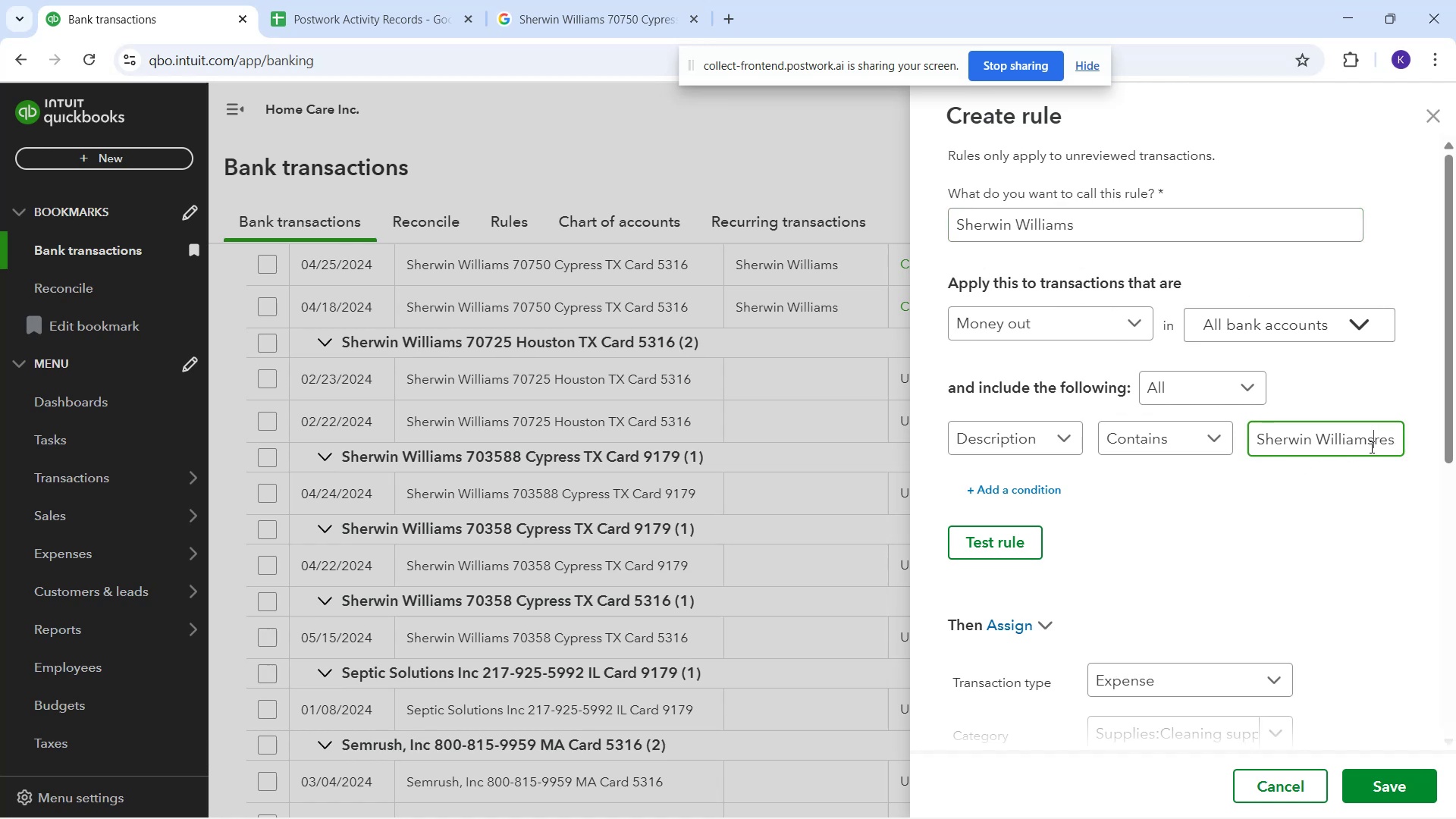 
left_click_drag(start_coordinate=[1370, 443], to_coordinate=[1455, 435])
 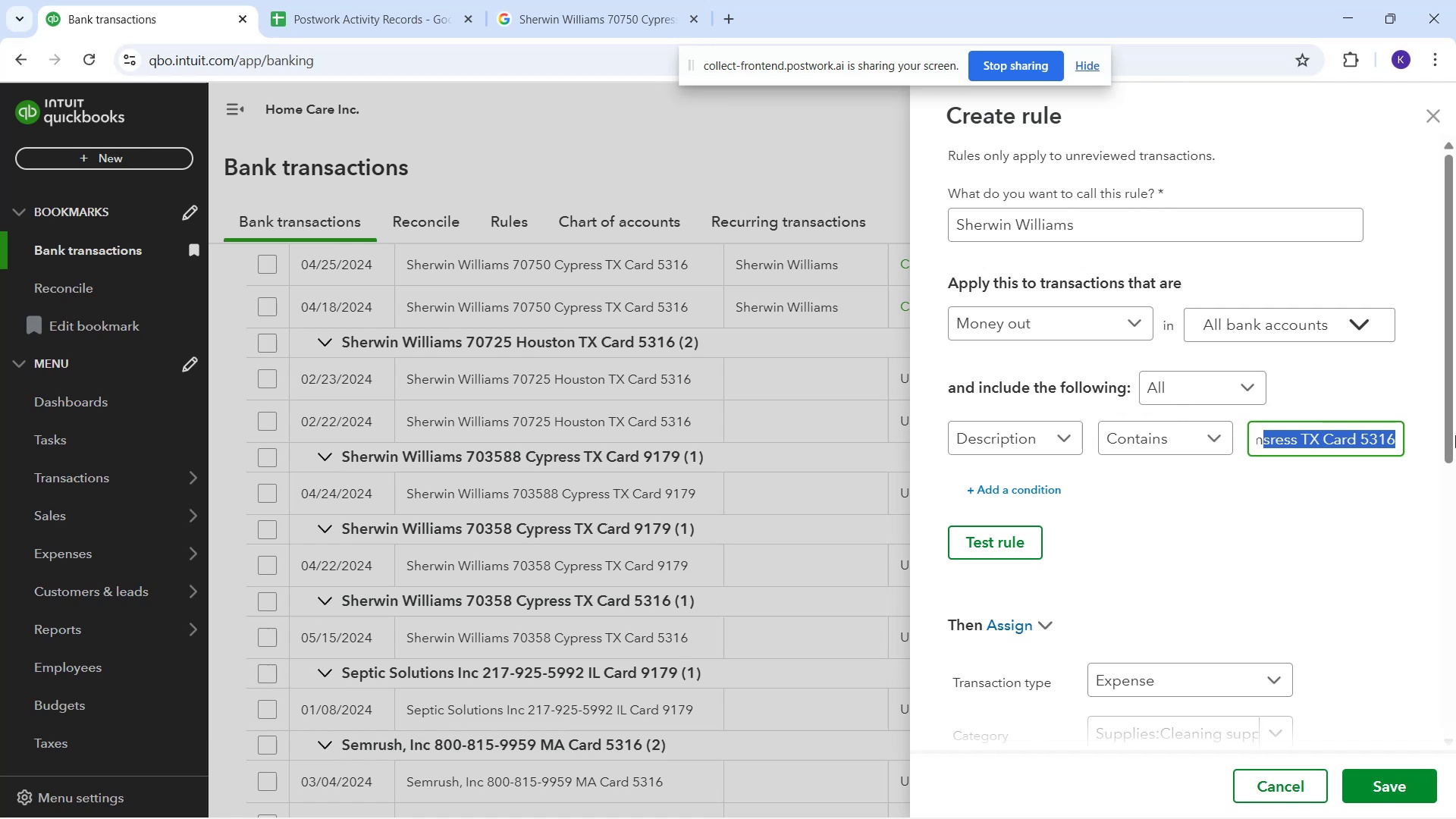 
key(Backspace)
 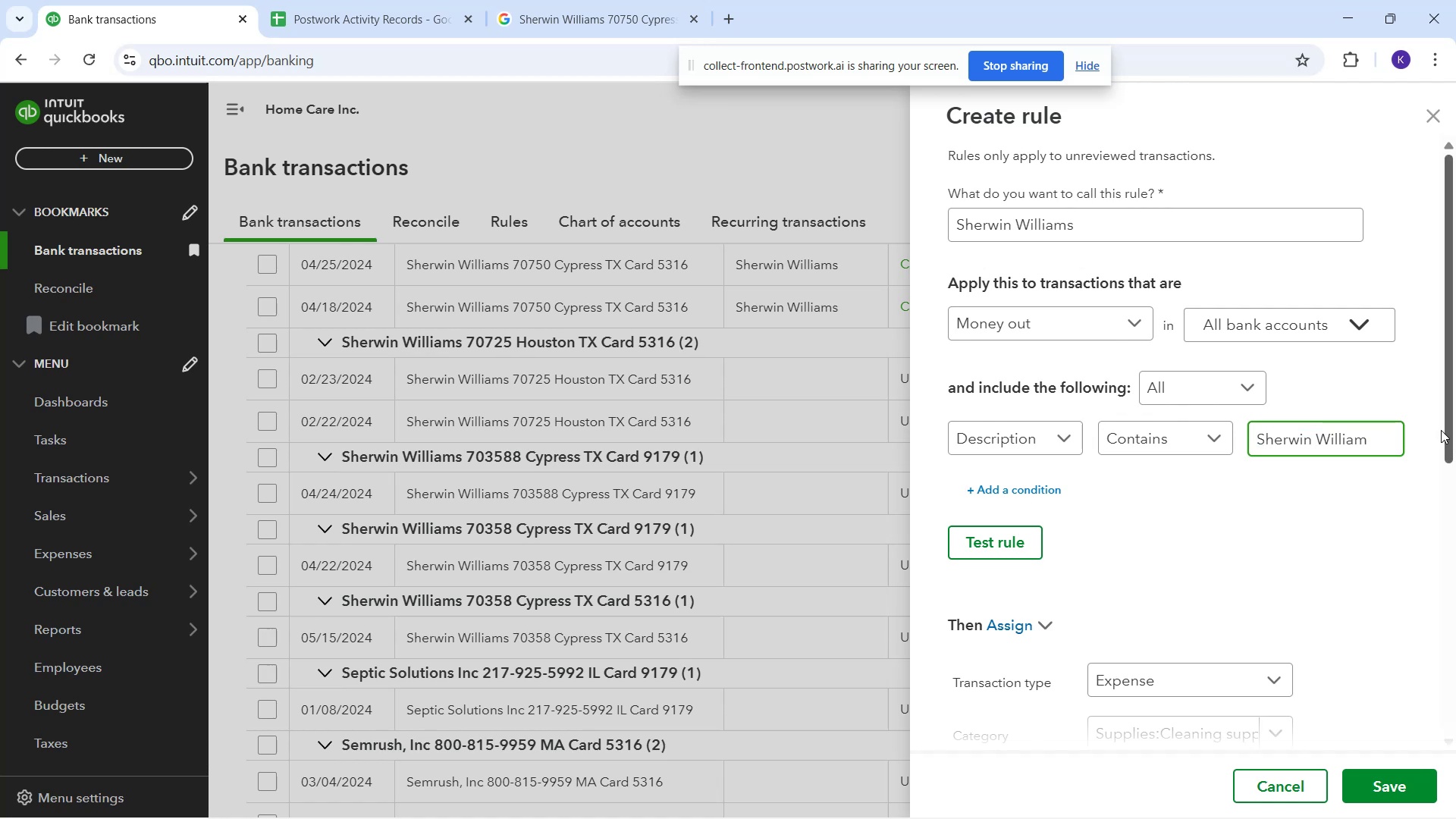 
key(S)
 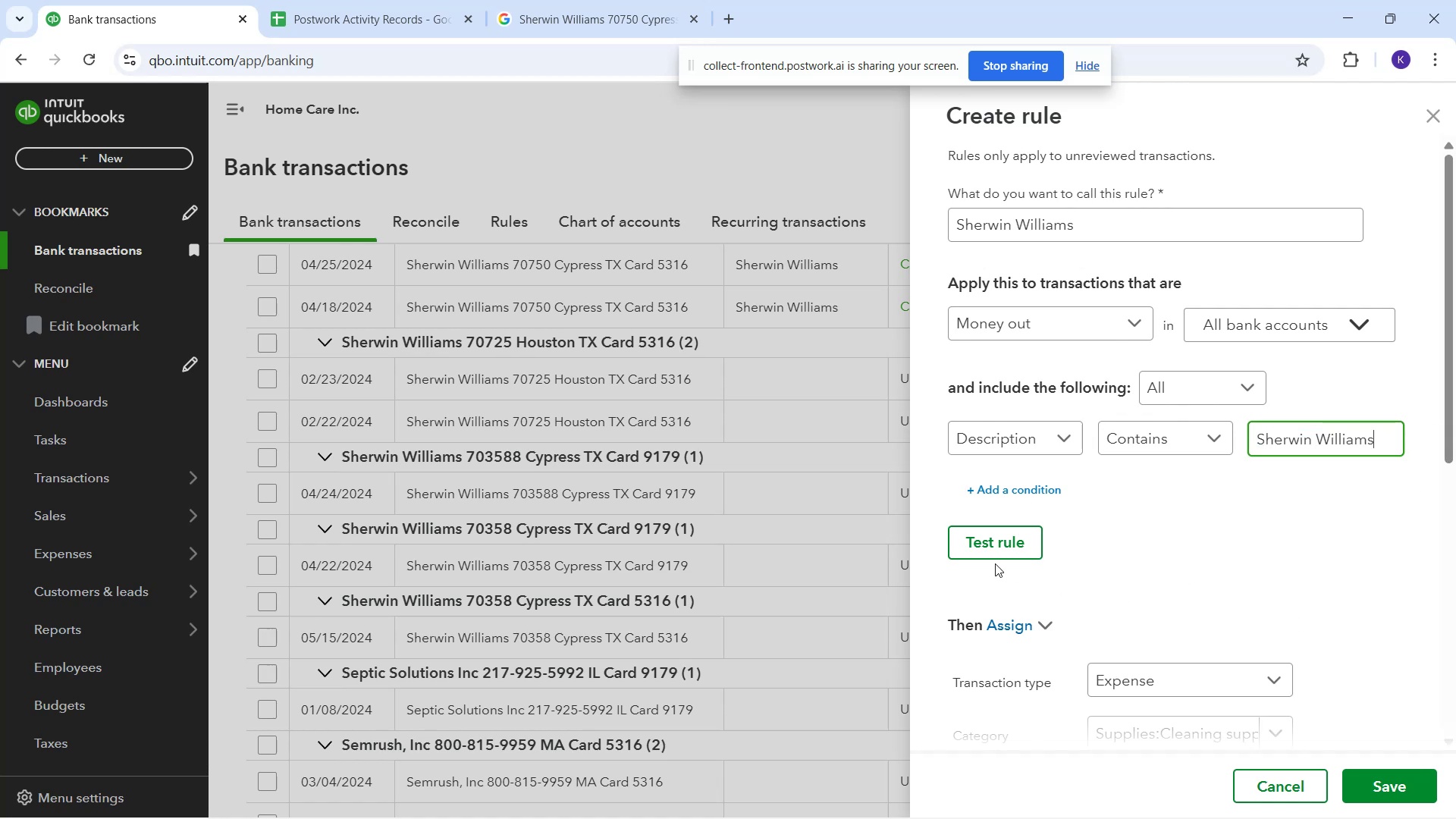 
double_click([994, 551])
 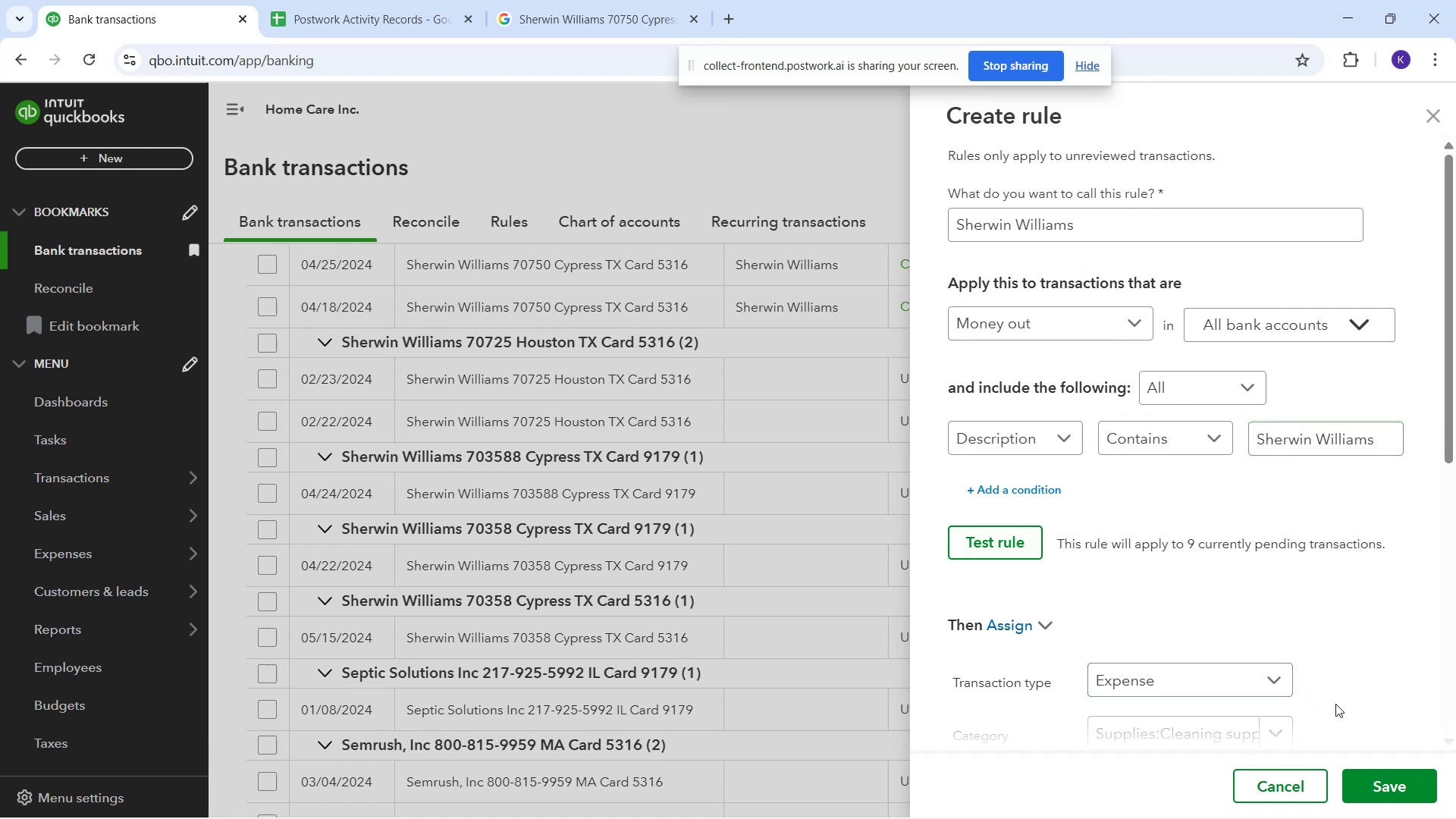 
left_click_drag(start_coordinate=[1401, 763], to_coordinate=[1403, 770])
 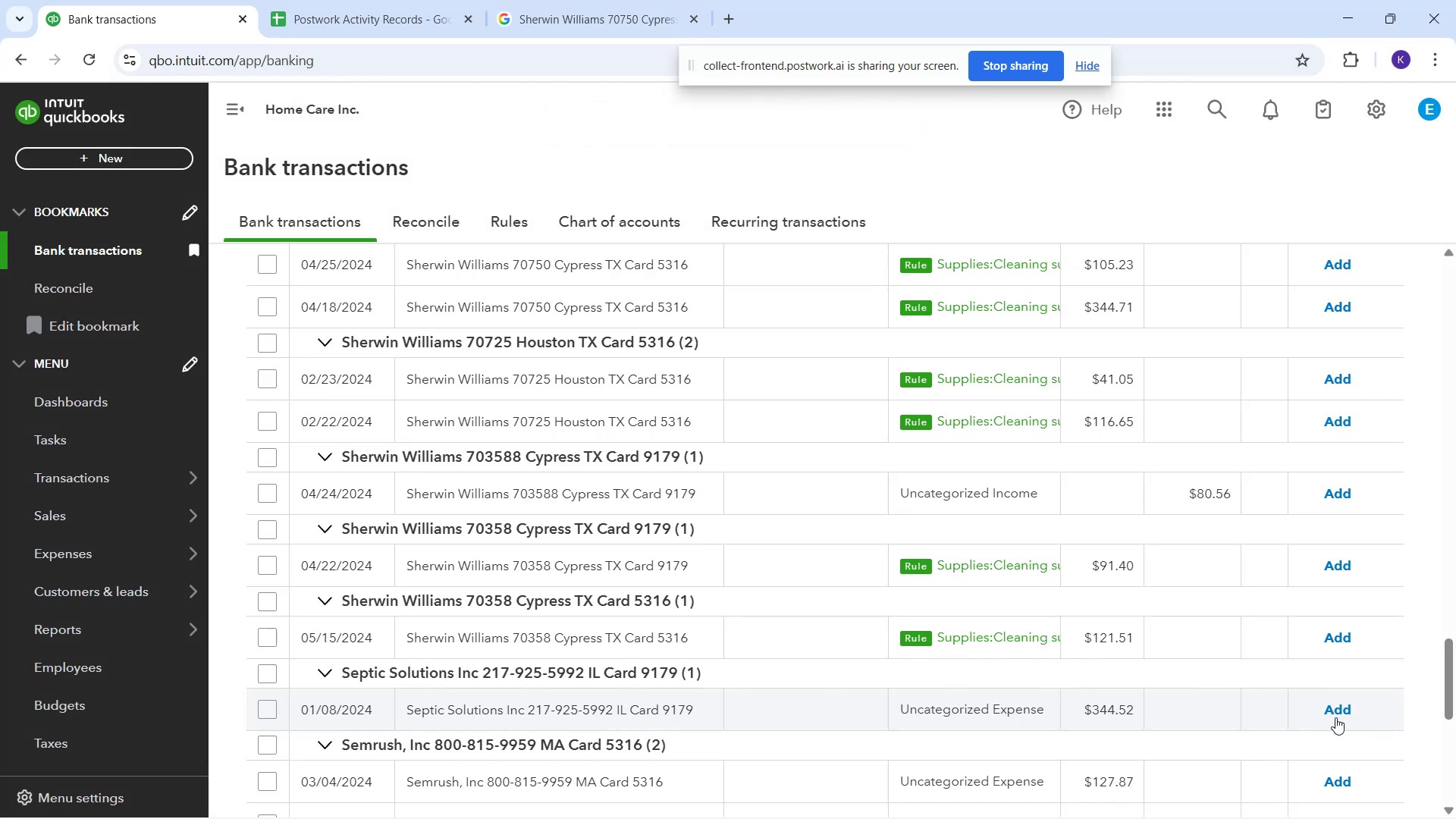 
scroll: coordinate [886, 402], scroll_direction: up, amount: 3.0
 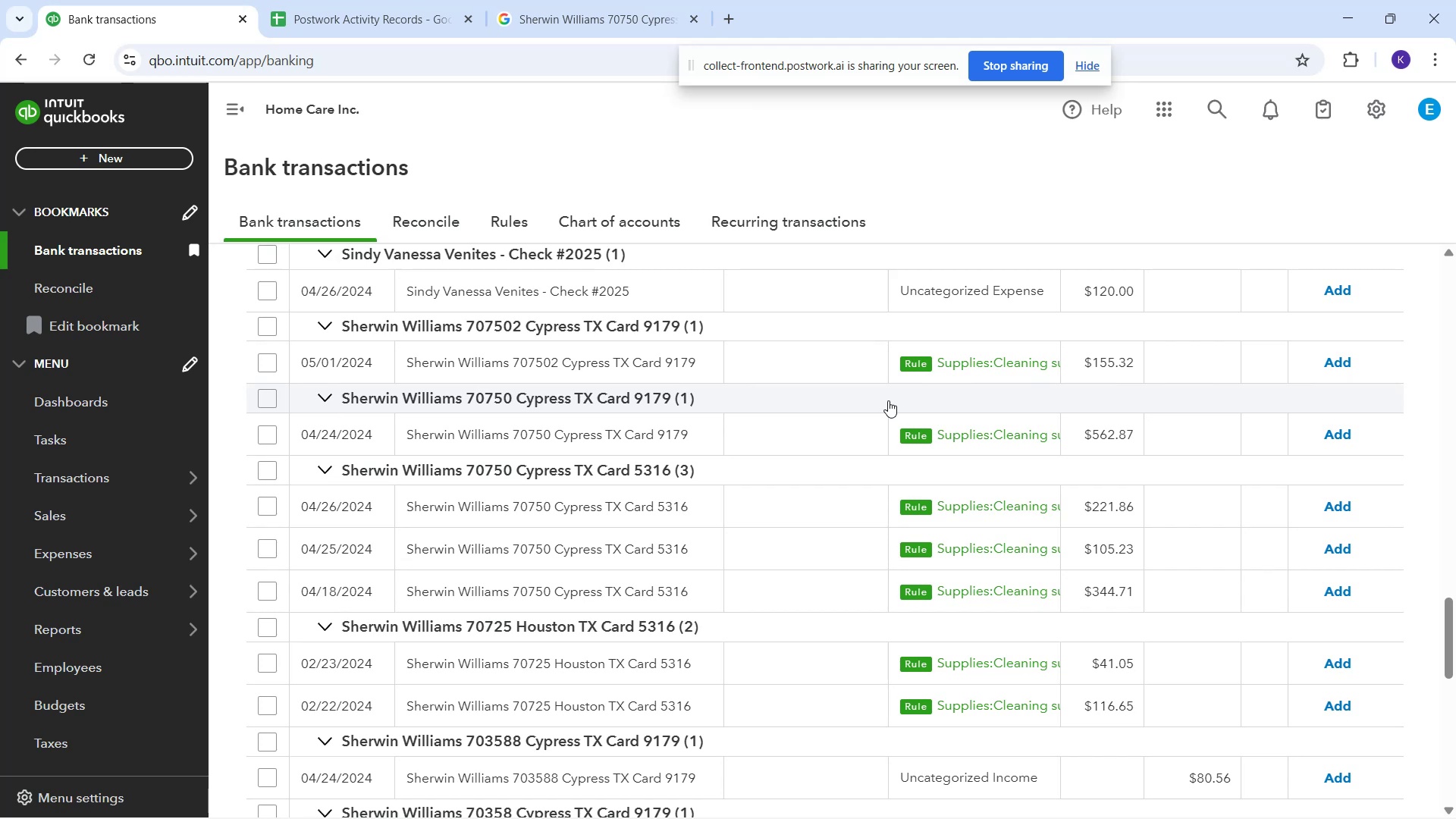 
left_click([927, 378])
 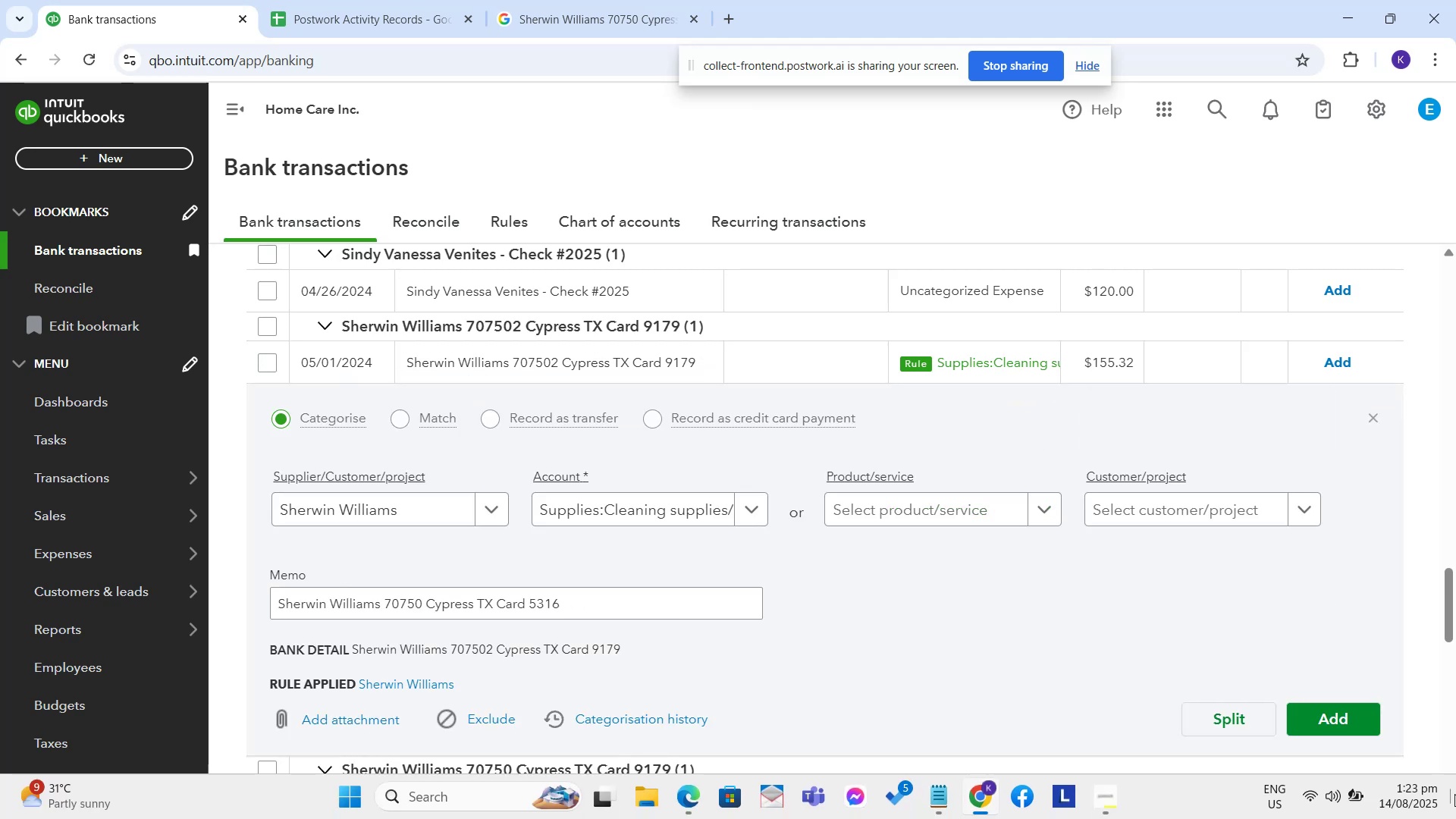 
left_click([1357, 707])
 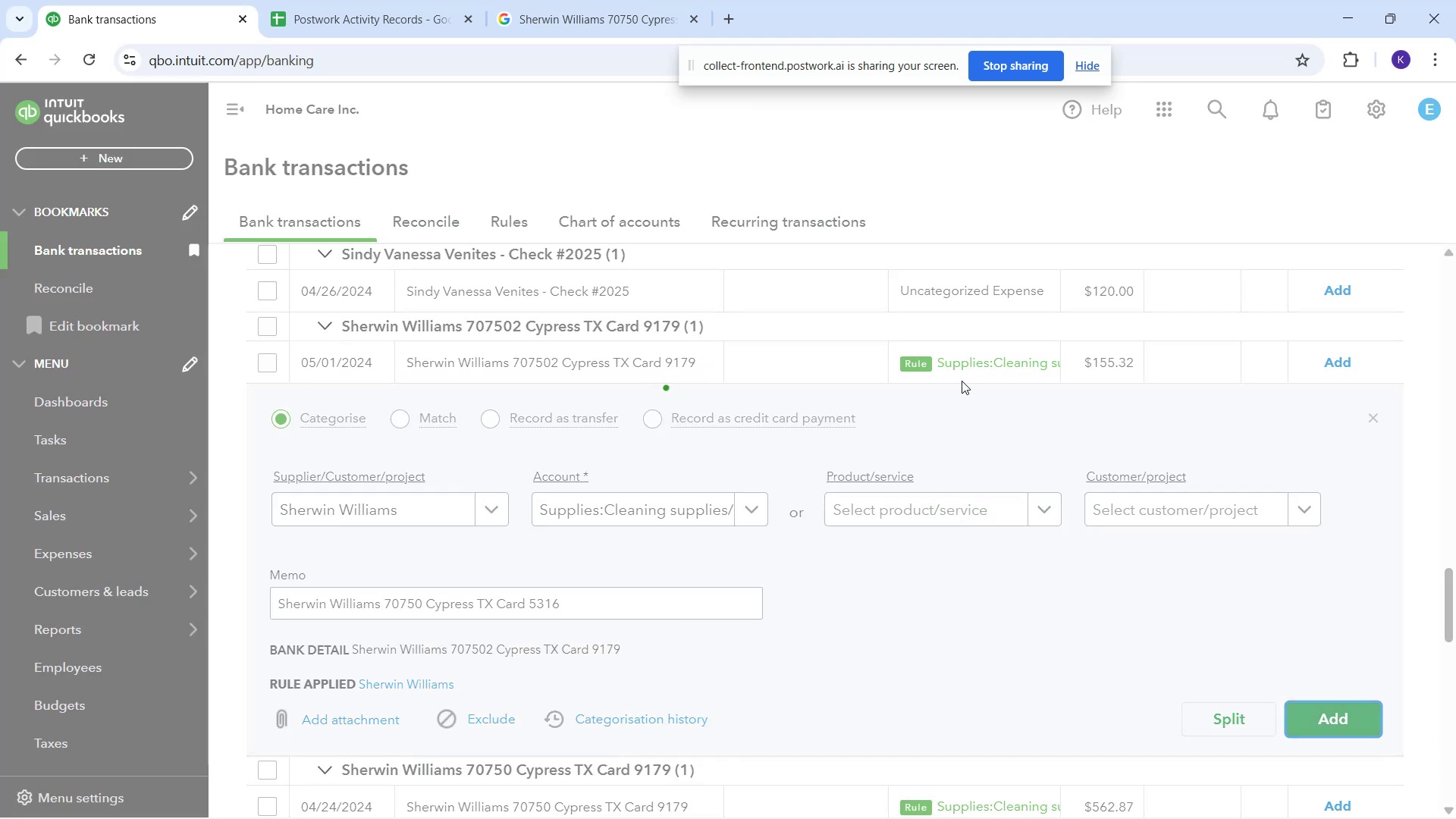 
left_click([961, 382])
 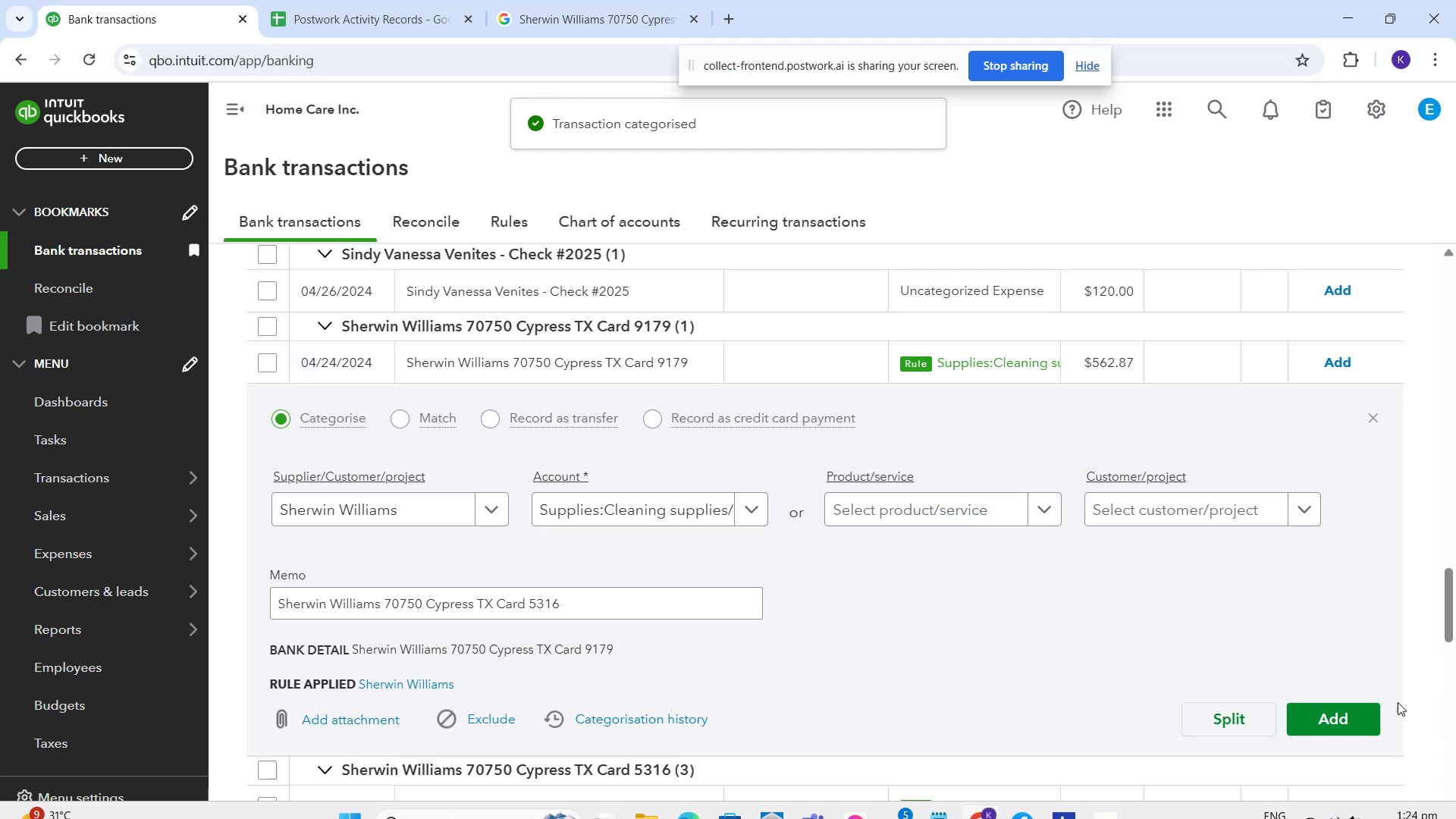 
double_click([1332, 729])
 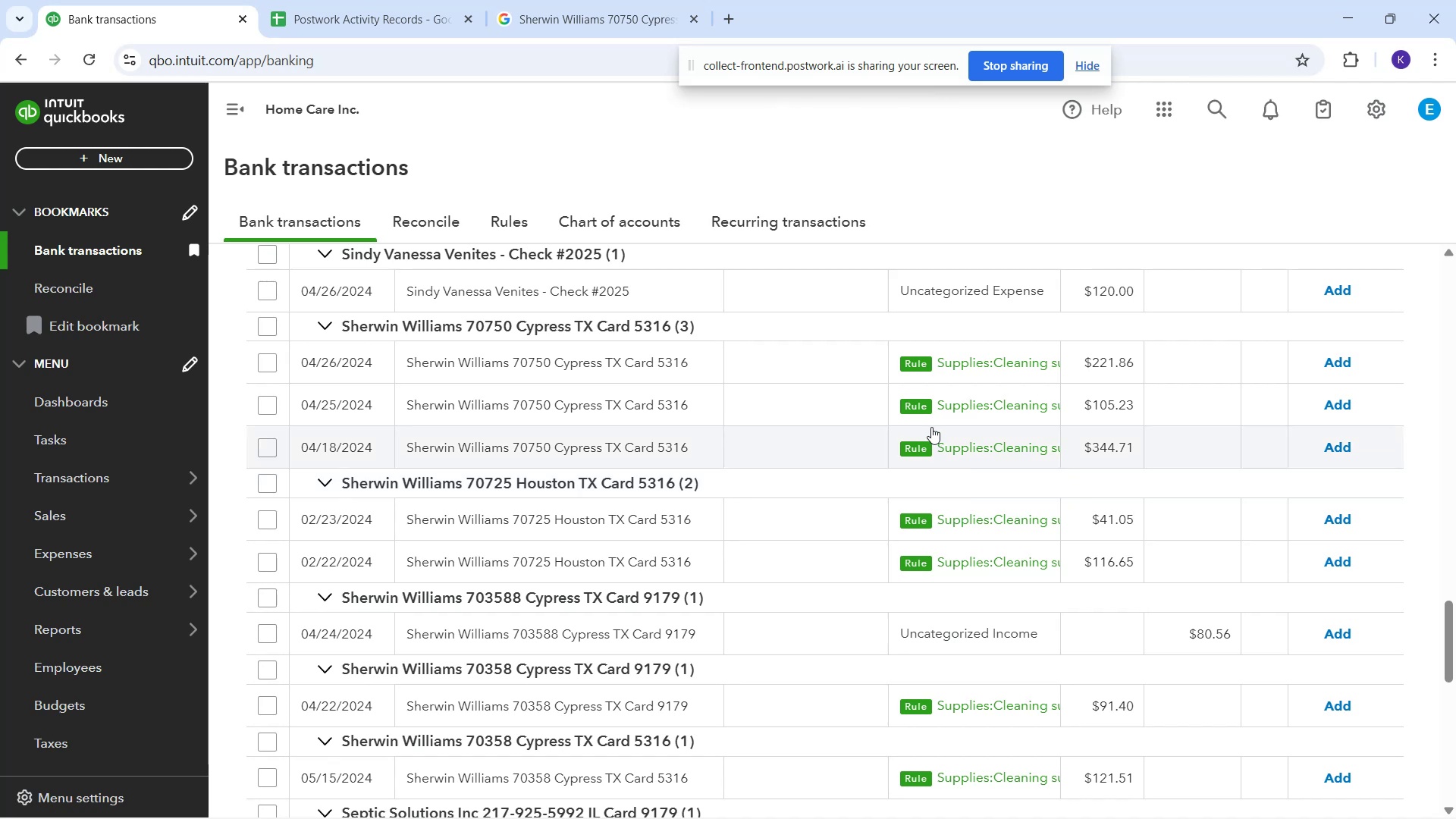 
left_click([959, 369])
 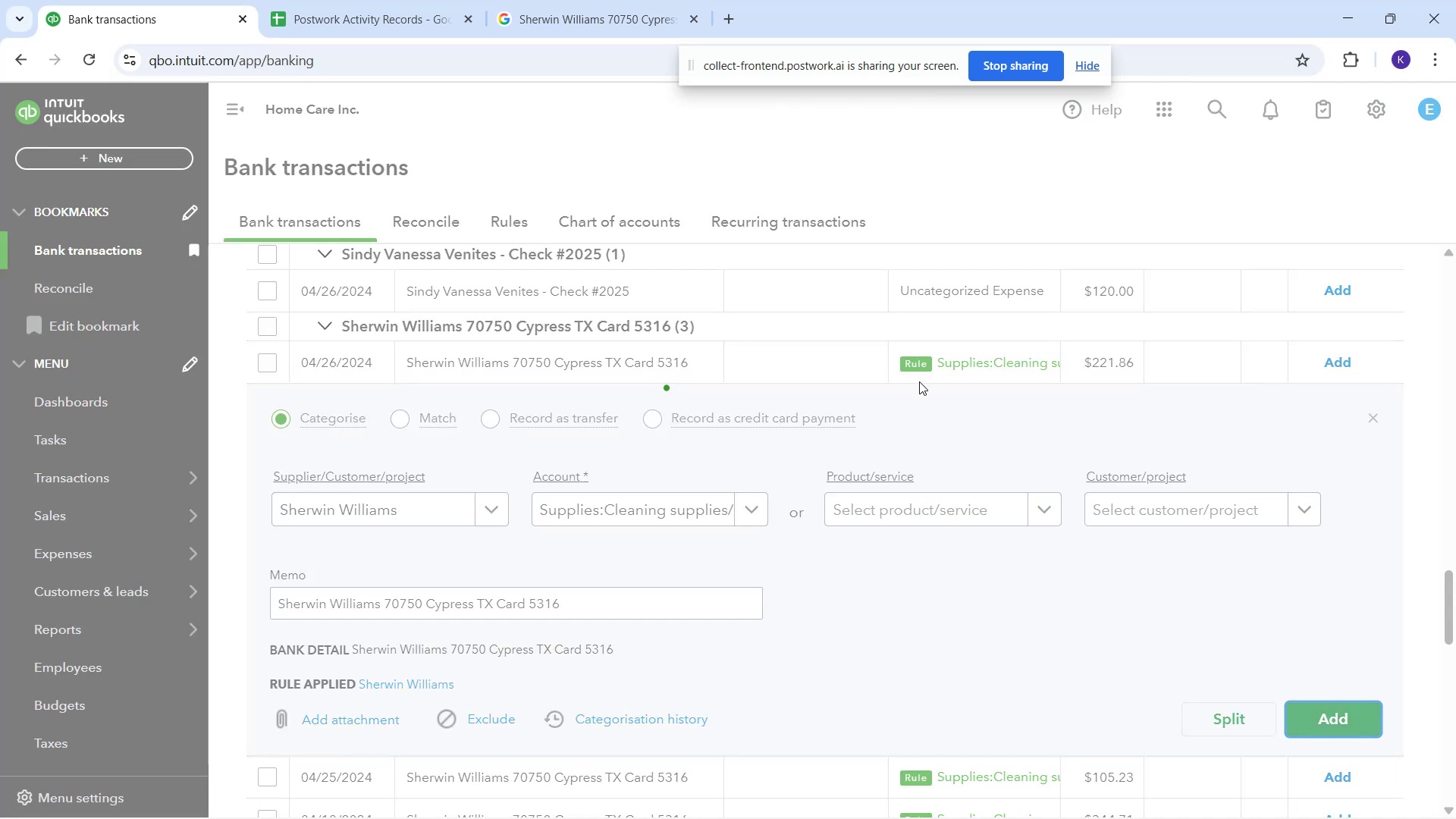 
left_click([933, 356])
 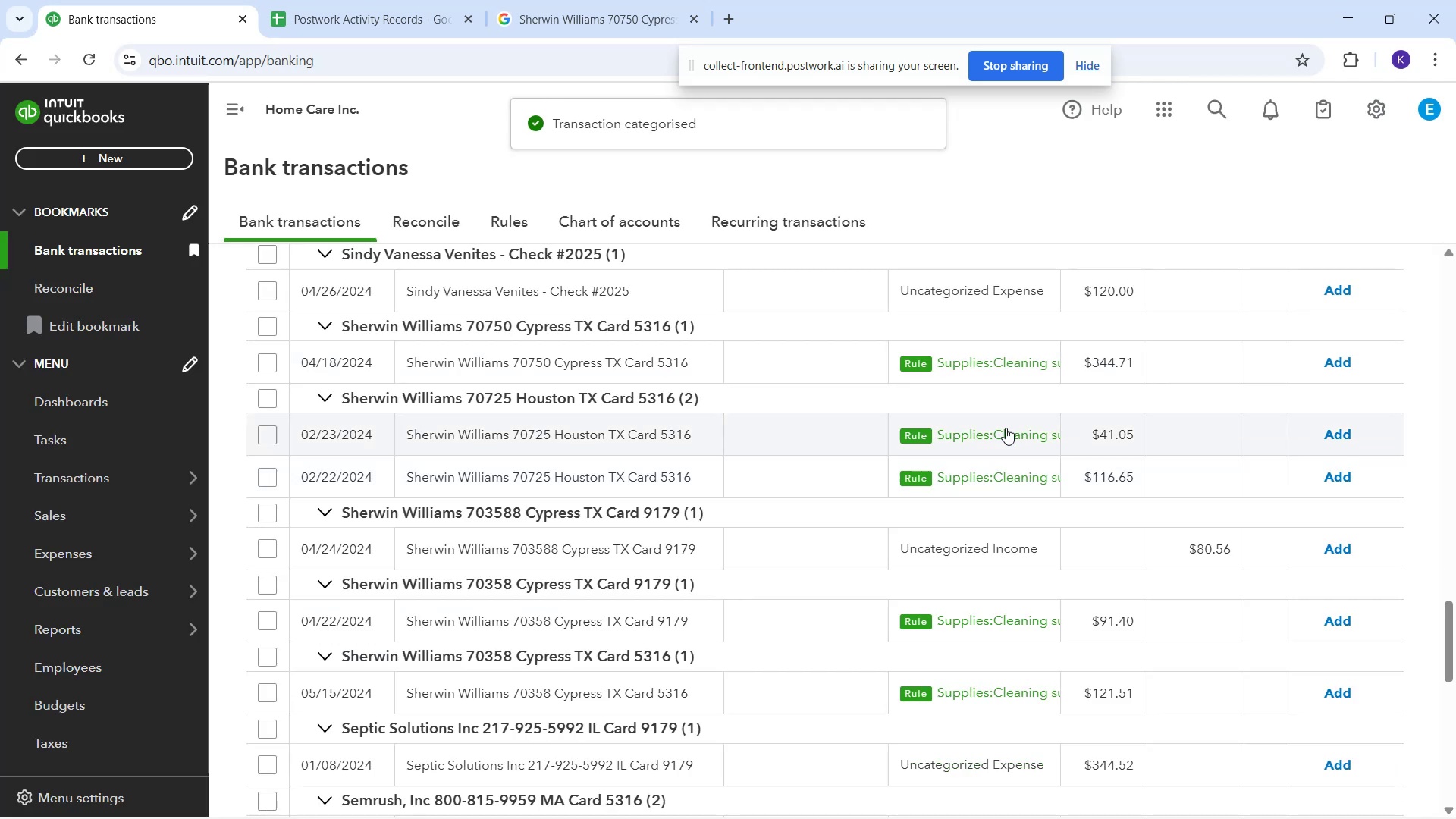 
left_click([987, 384])
 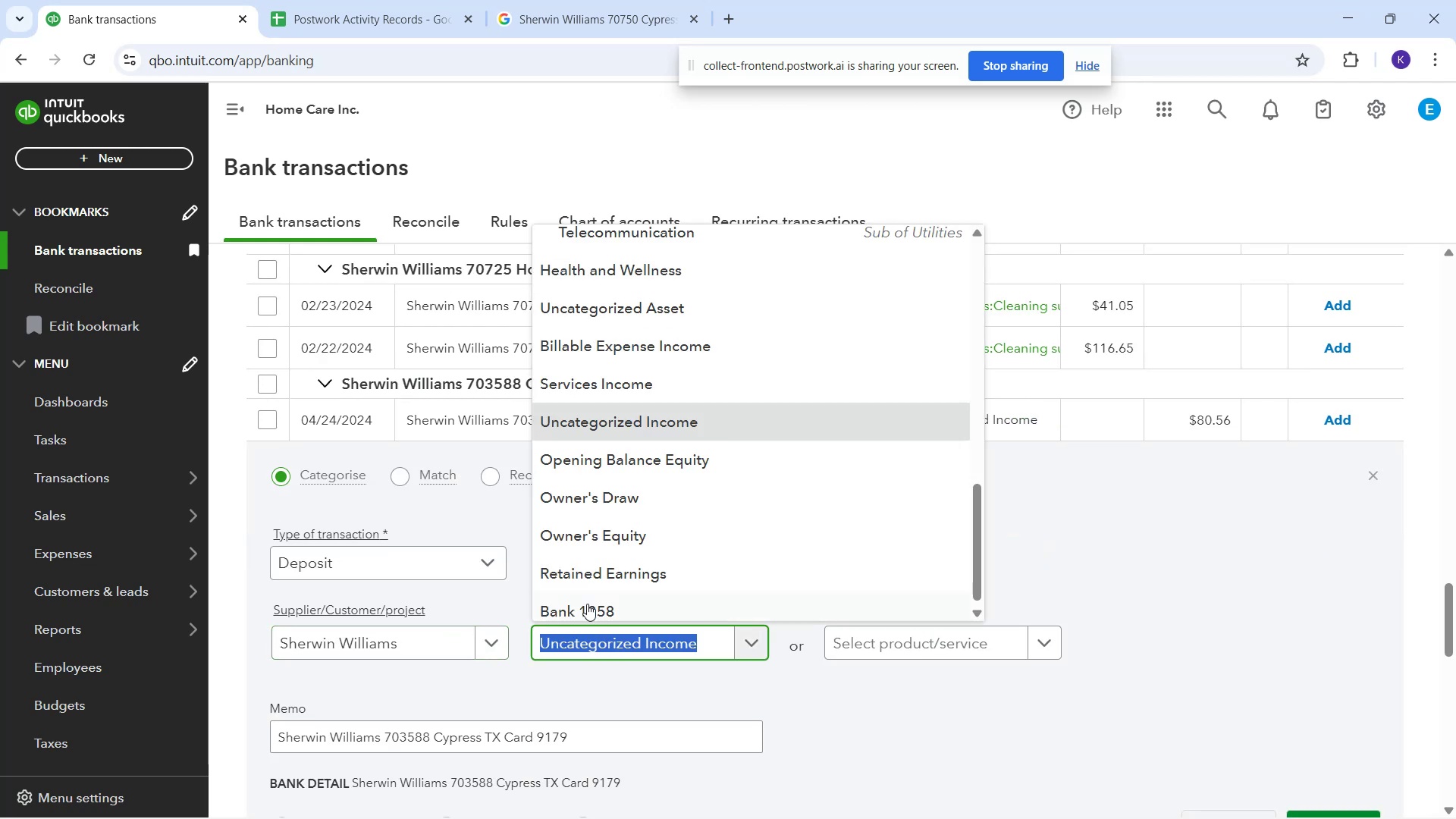 
wait(6.66)
 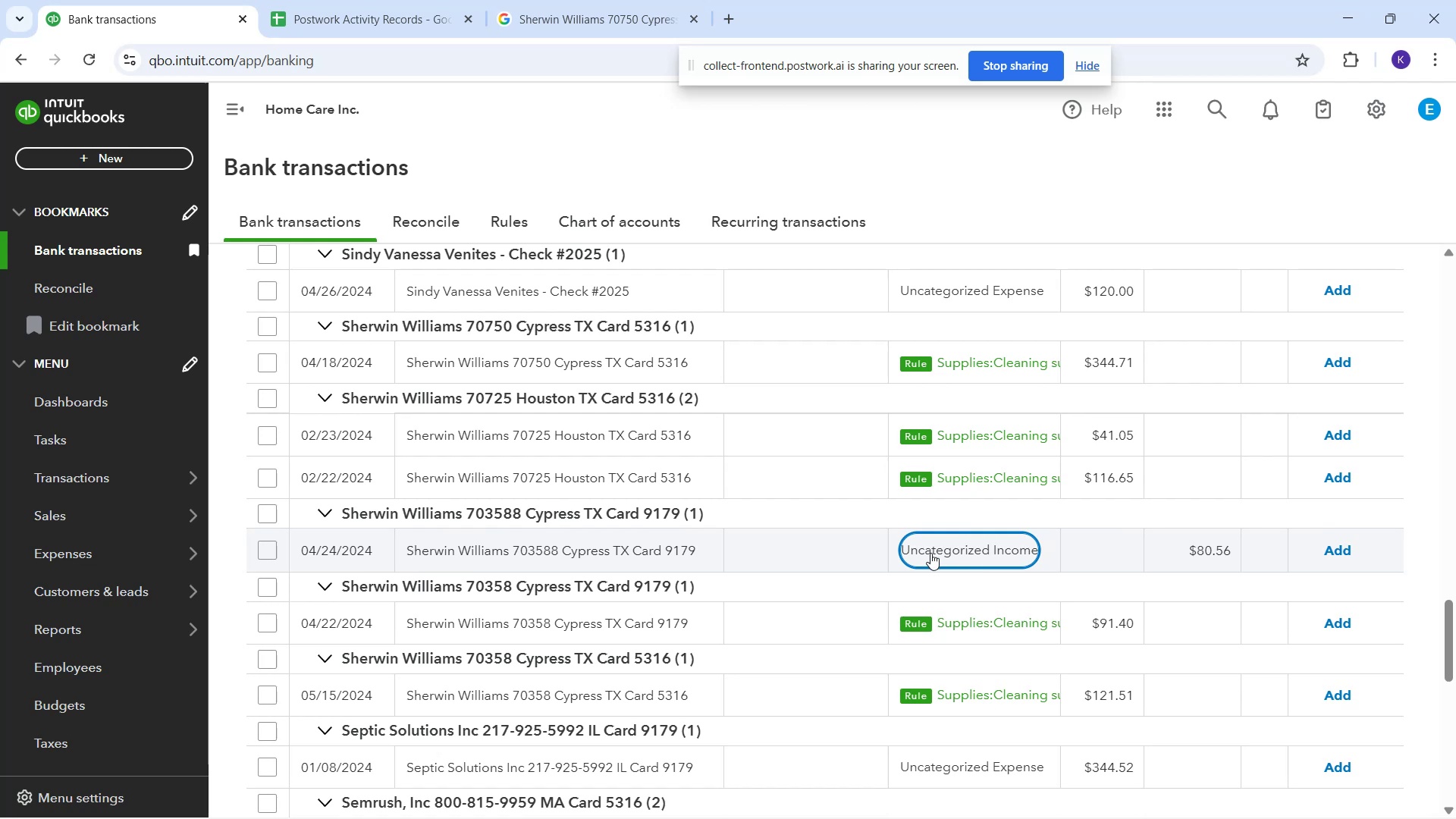 
scroll: coordinate [685, 359], scroll_direction: up, amount: 1.0
 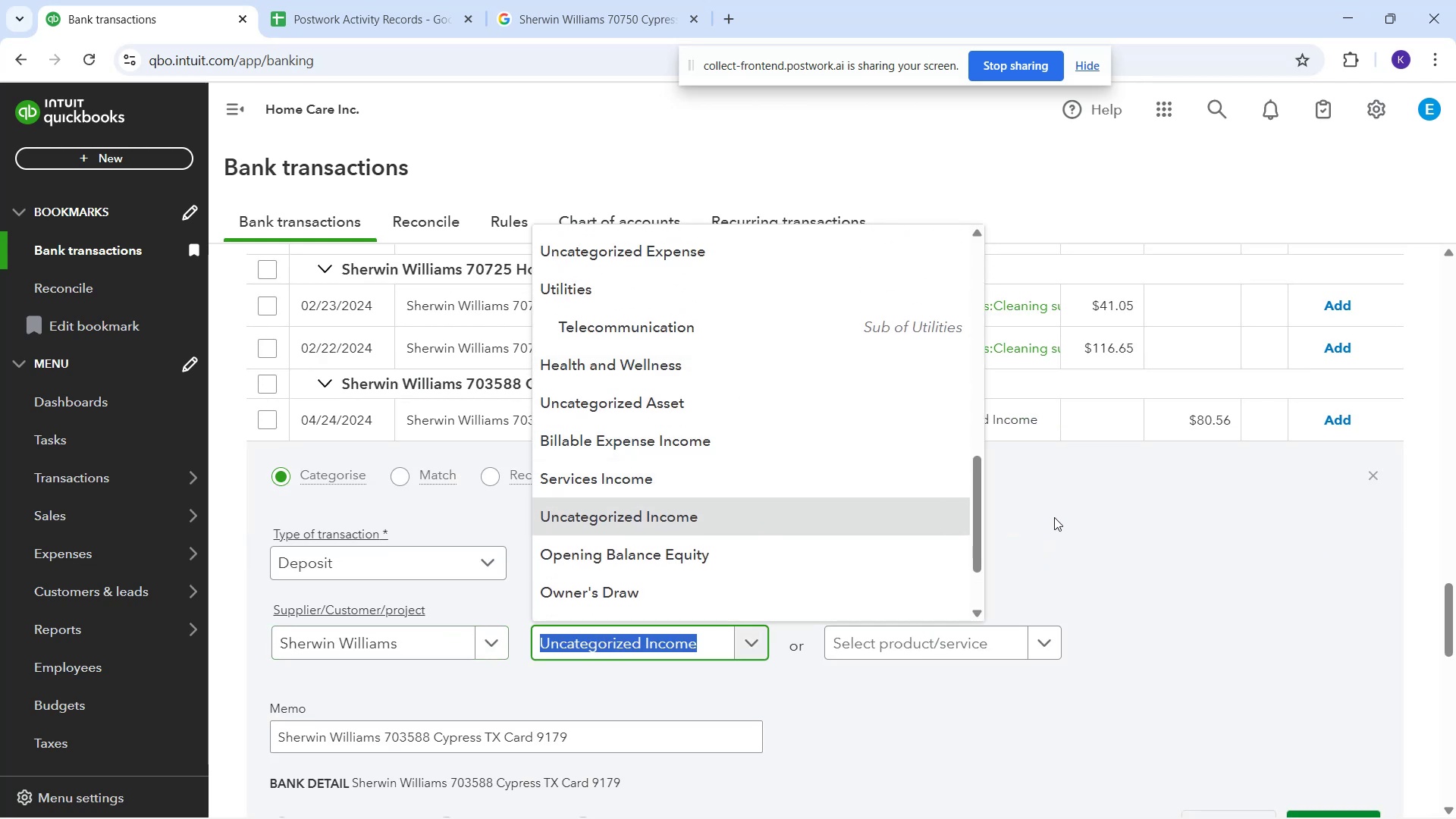 
scroll: coordinate [736, 490], scroll_direction: down, amount: 3.0
 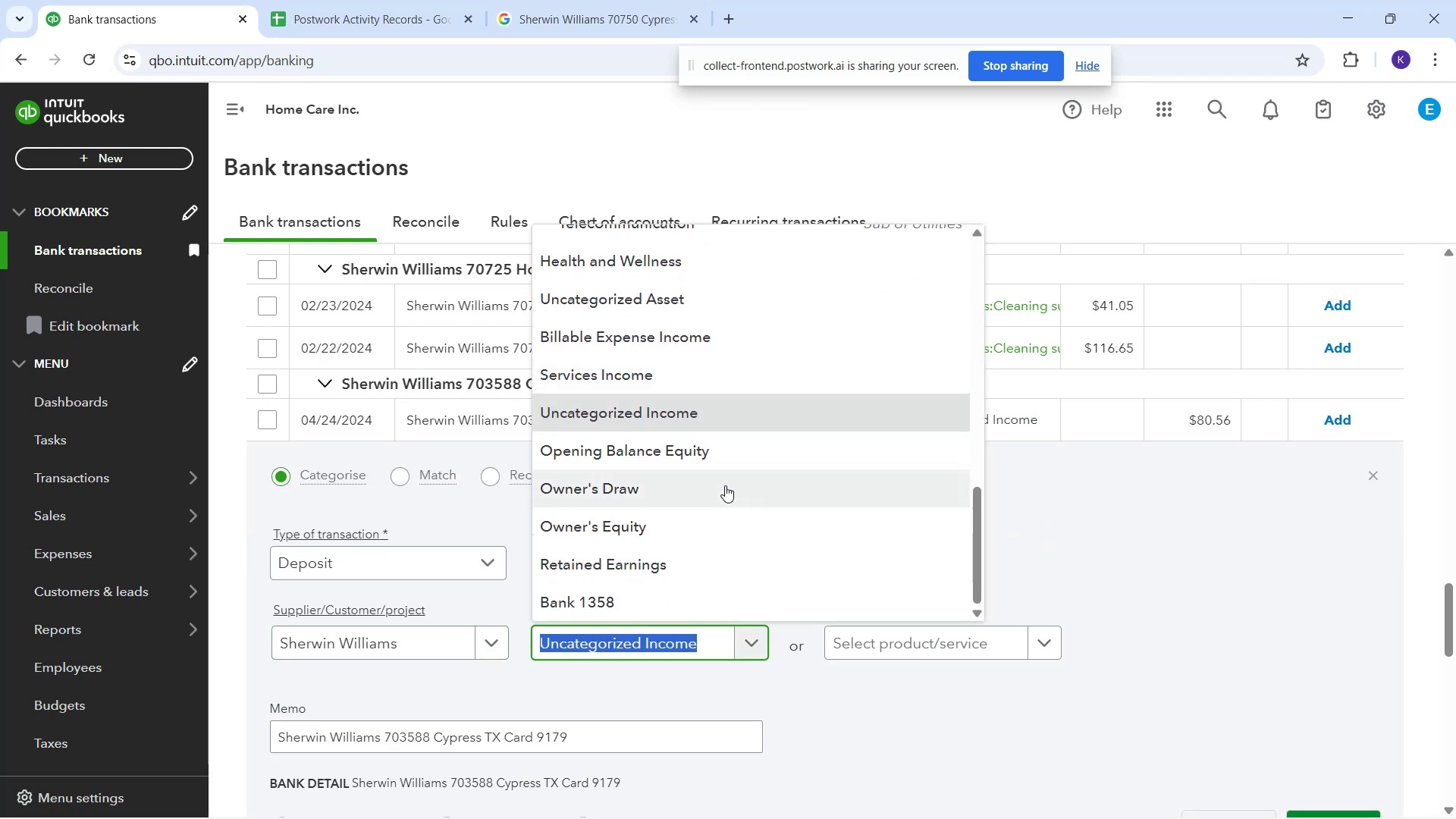 
scroll: coordinate [633, 359], scroll_direction: up, amount: 8.0
 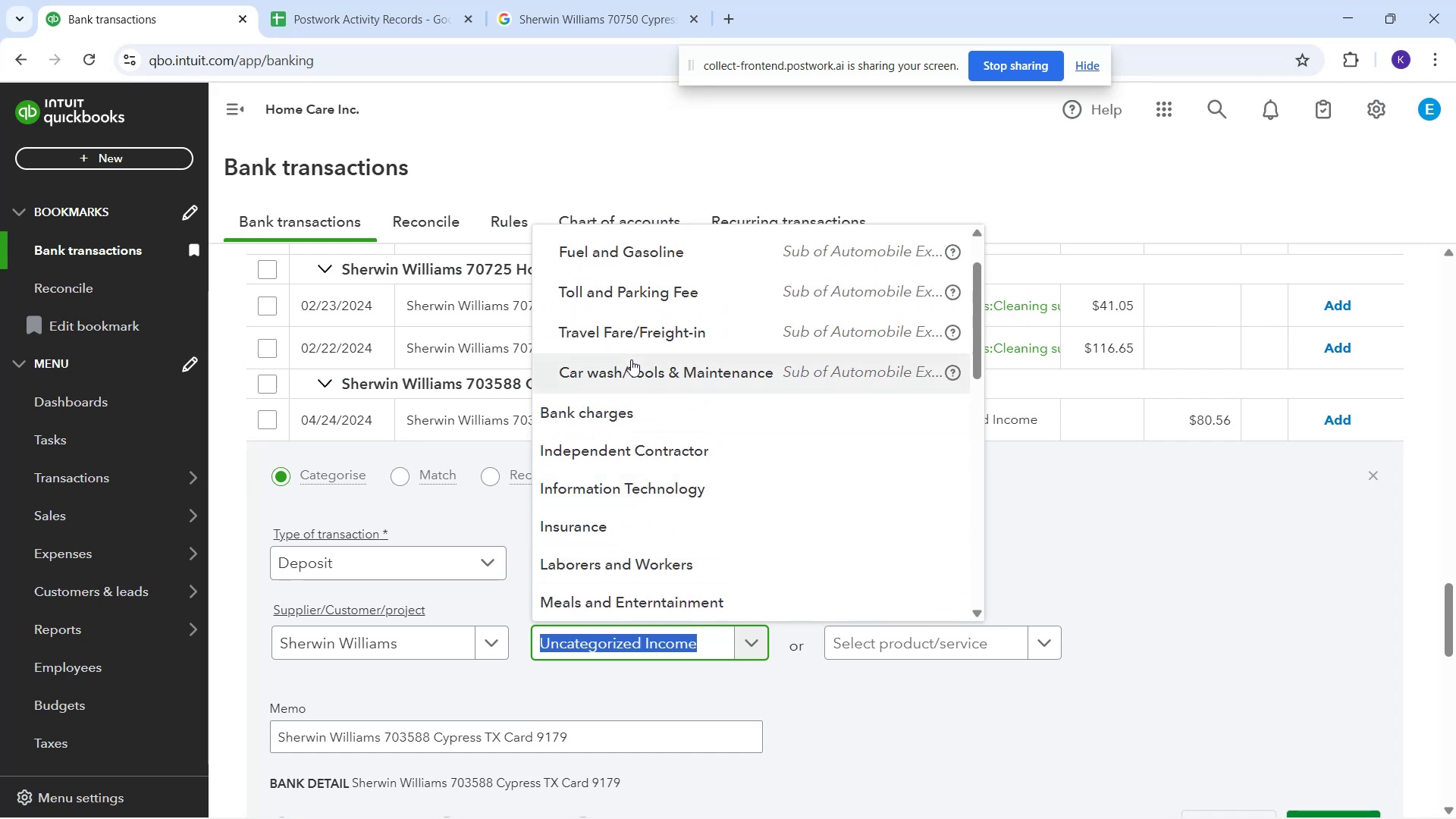 
scroll: coordinate [631, 359], scroll_direction: down, amount: 5.0
 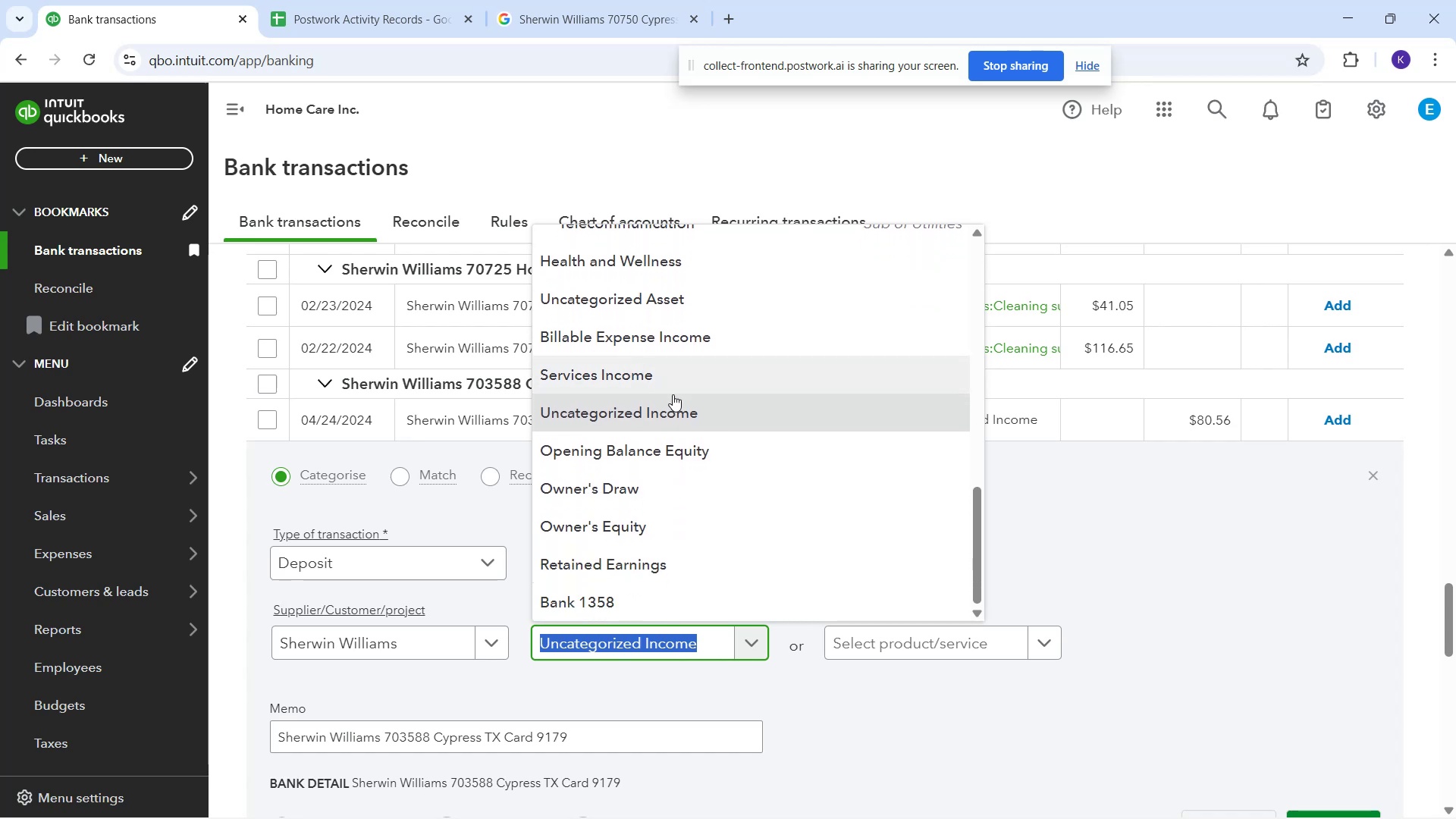 
left_click([677, 403])
 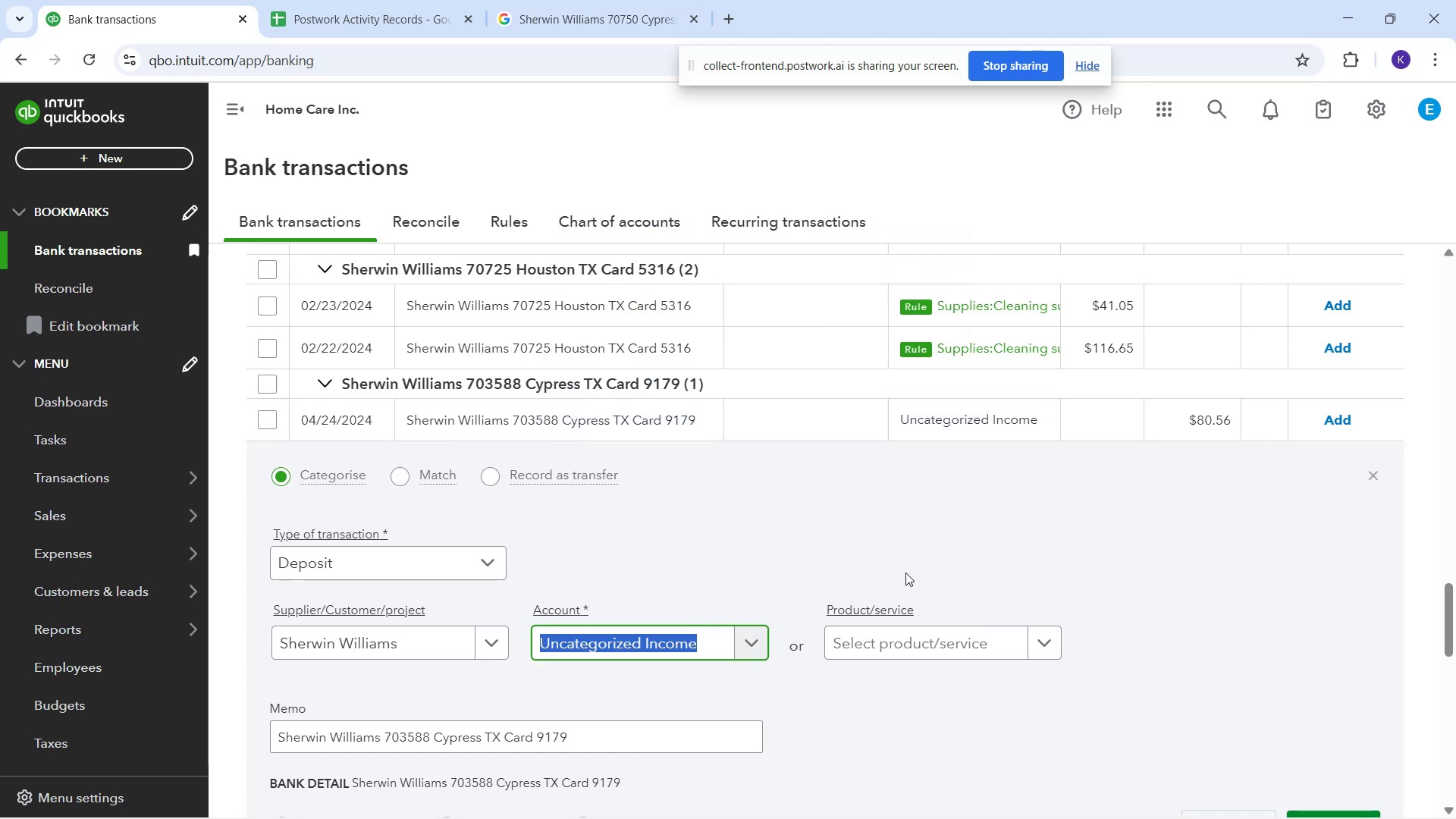 
left_click([956, 572])
 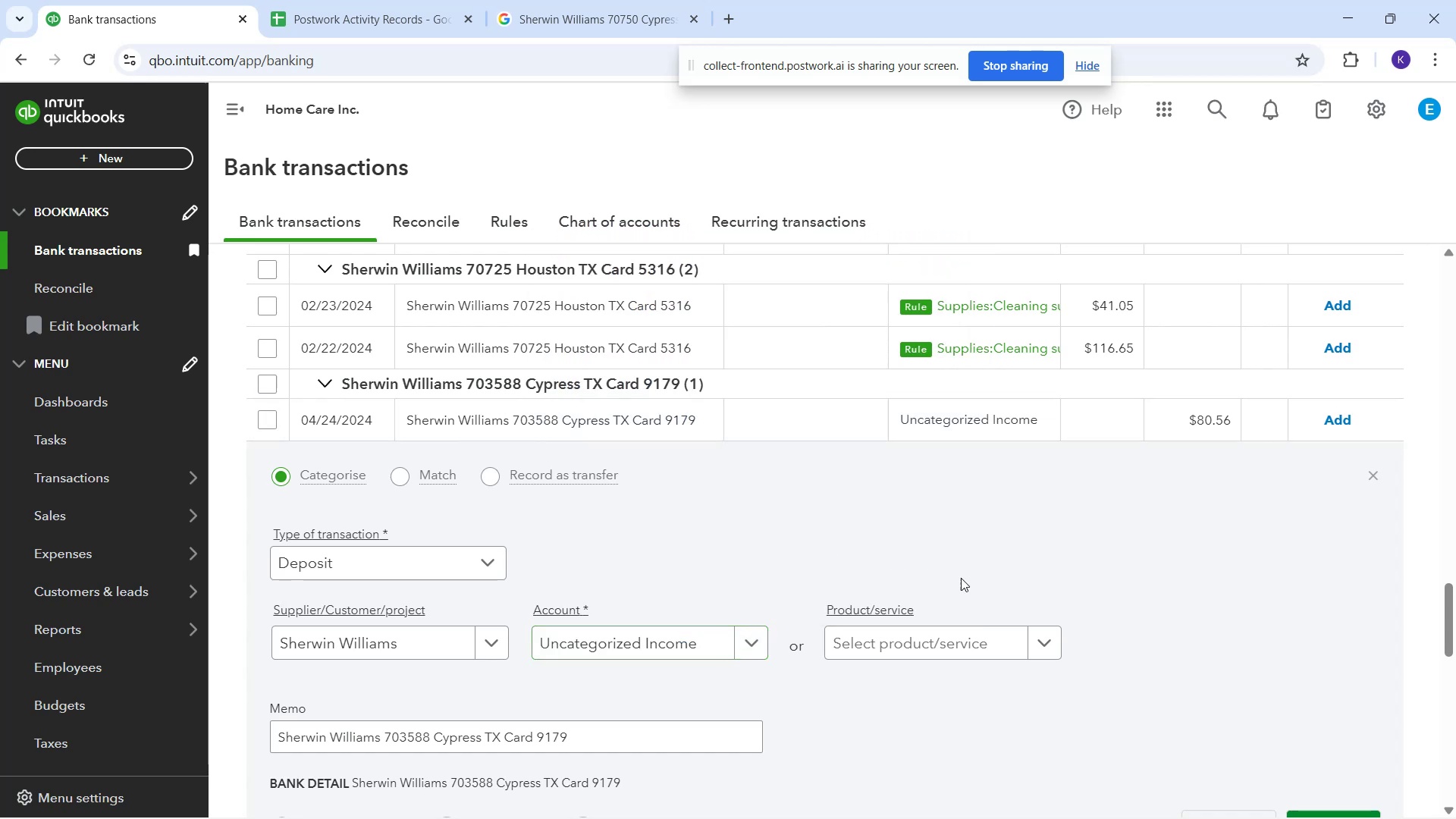 
scroll: coordinate [1112, 667], scroll_direction: down, amount: 2.0
 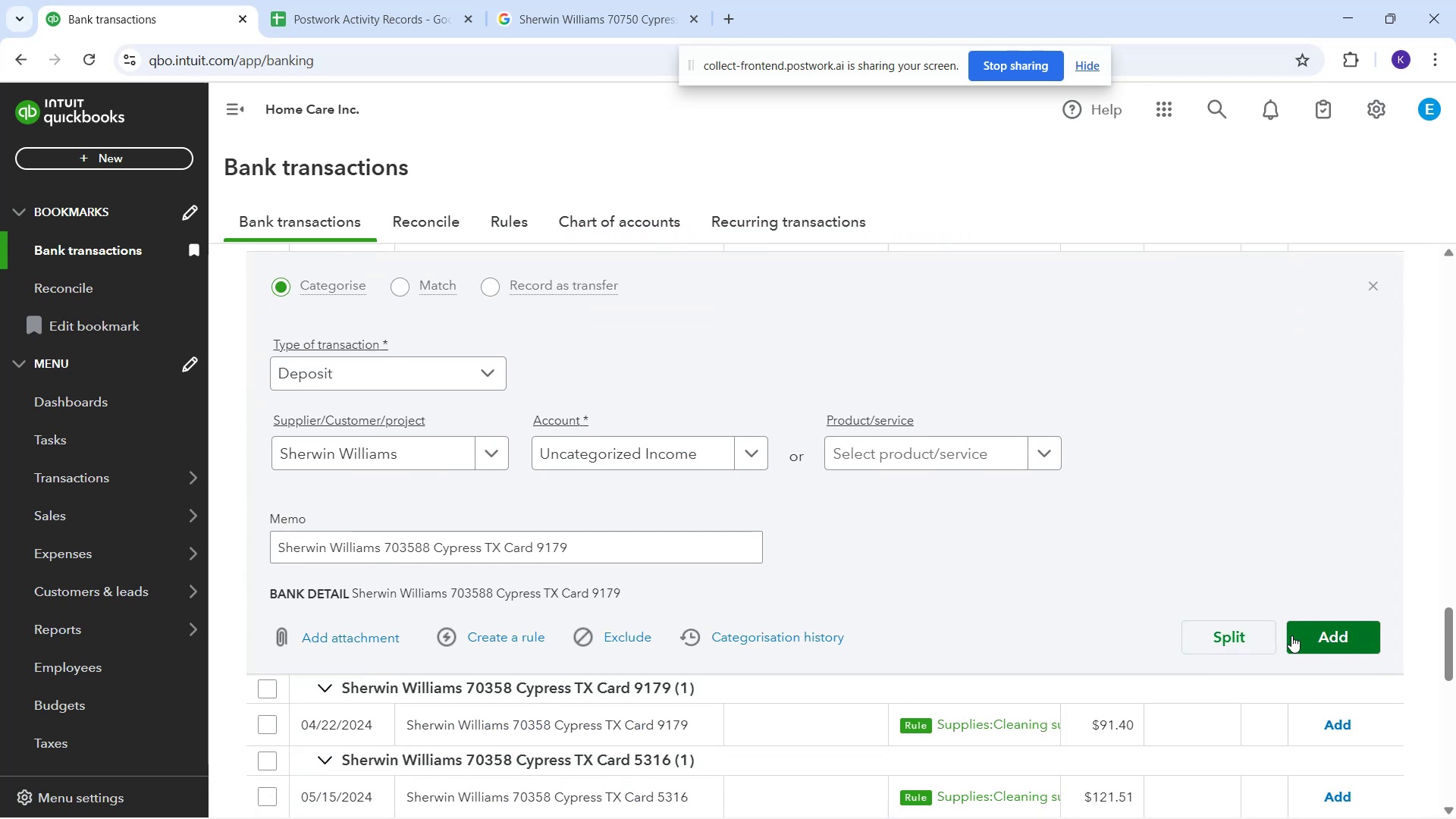 
left_click([1306, 639])
 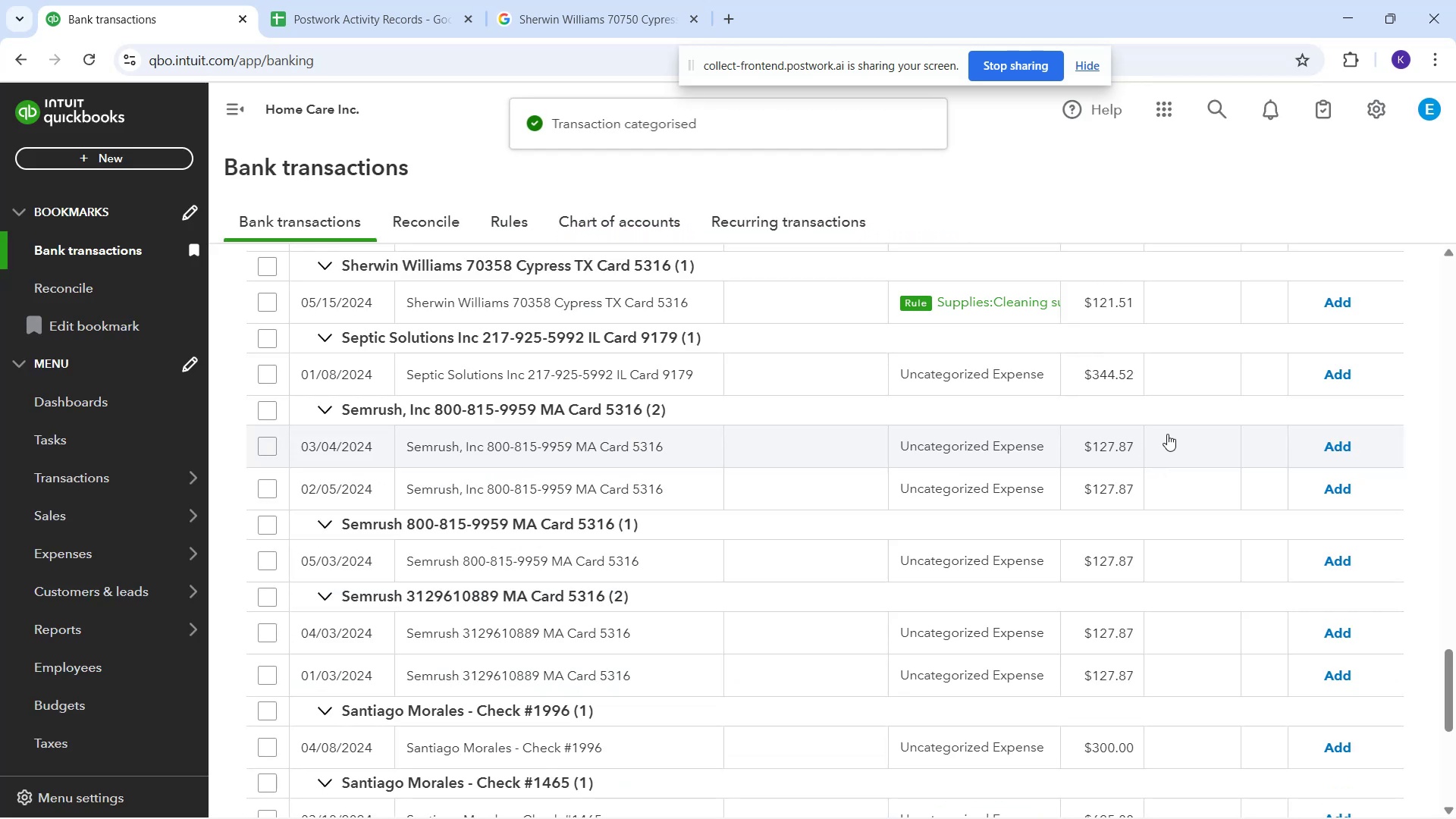 
scroll: coordinate [1192, 406], scroll_direction: up, amount: 1.0
 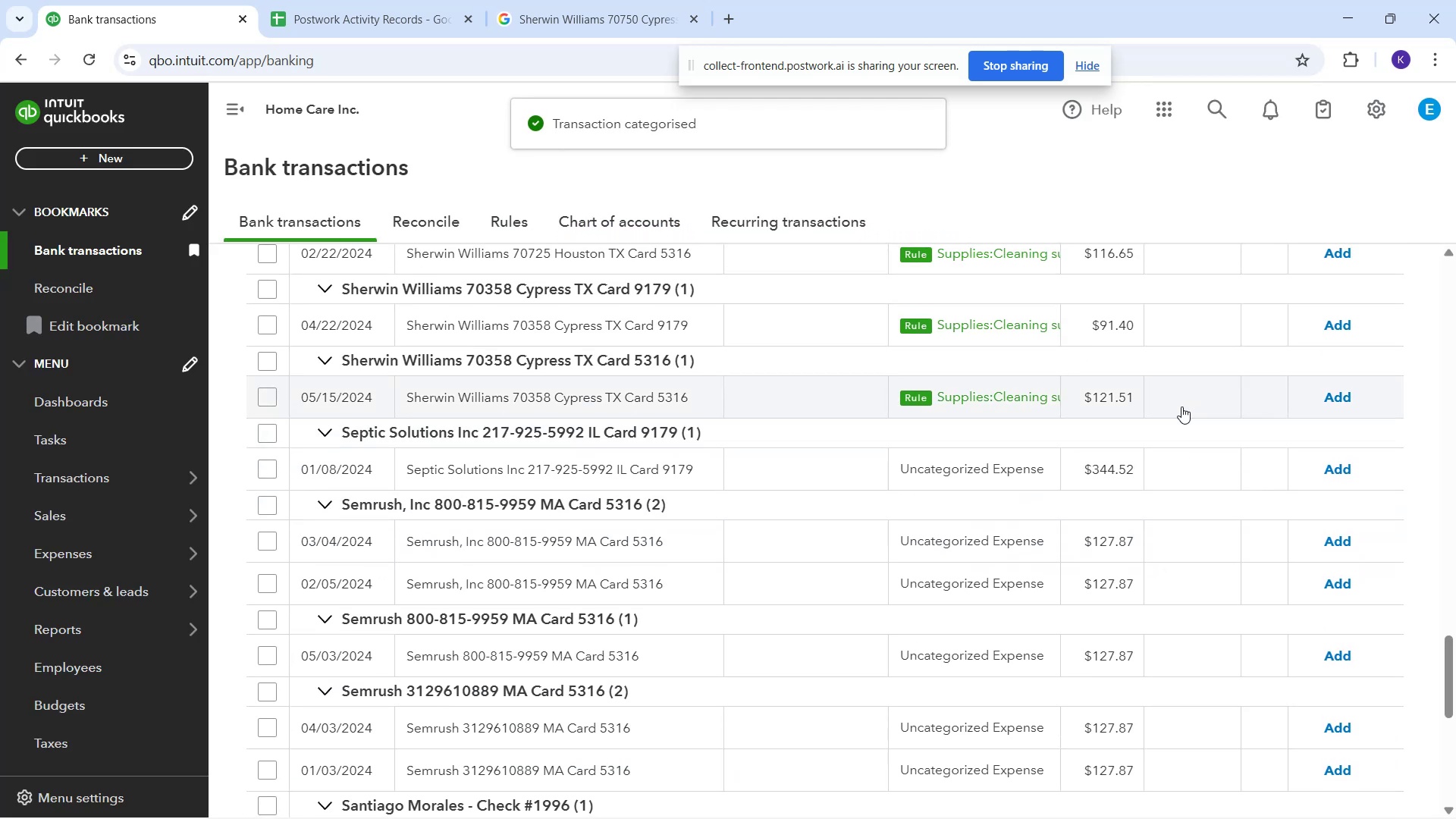 
left_click([1163, 402])
 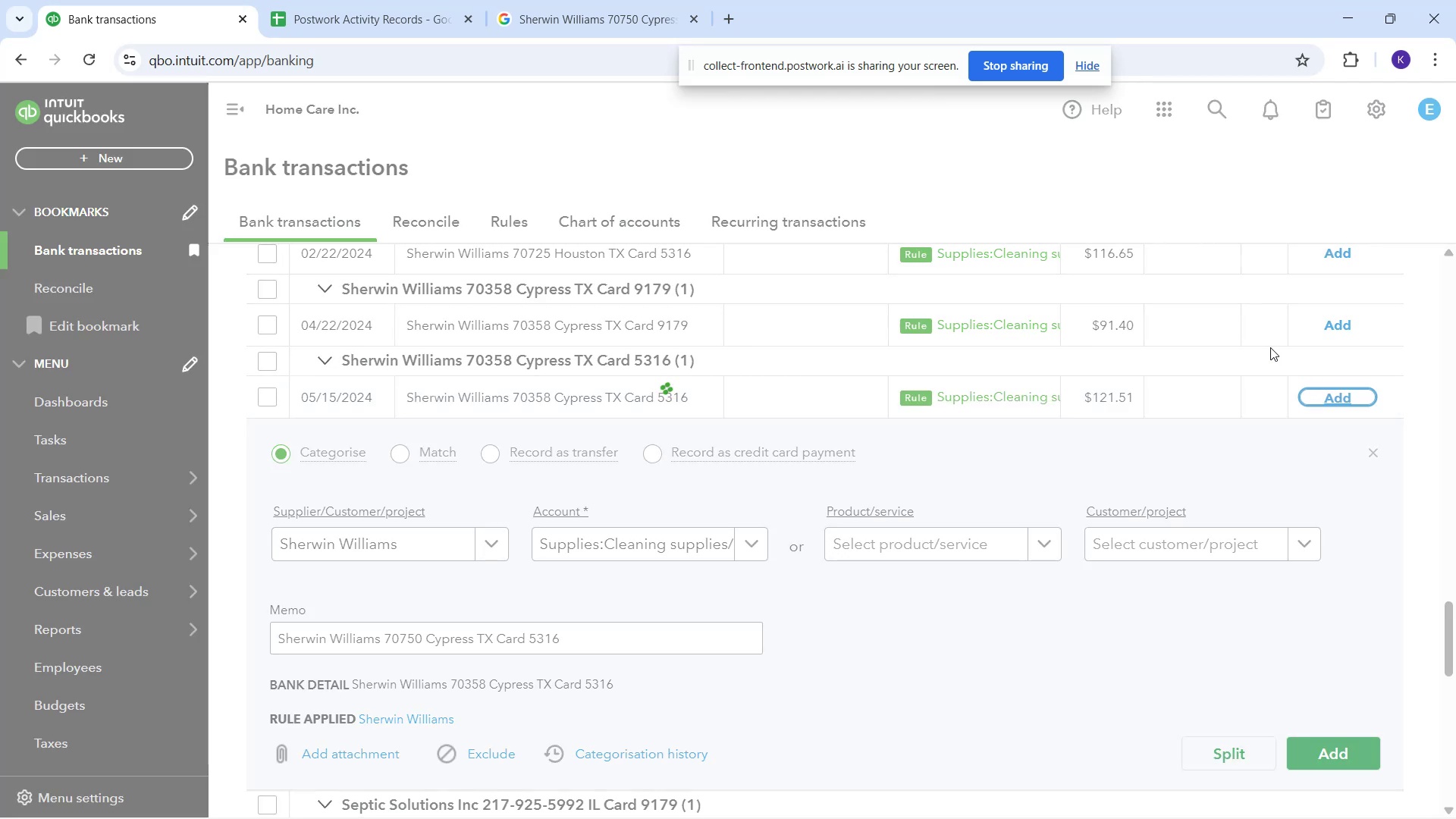 
wait(5.61)
 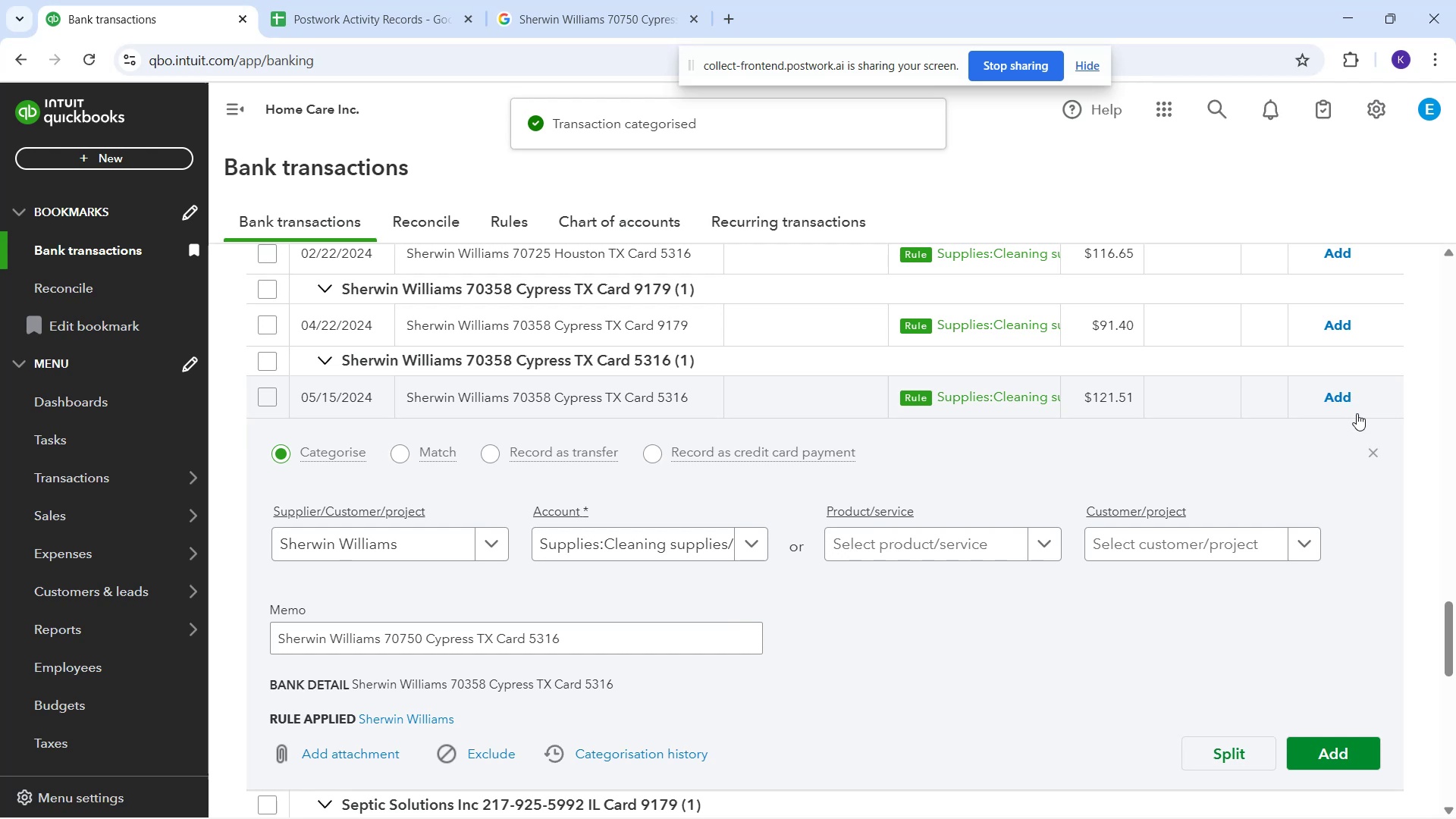 
left_click([1174, 343])
 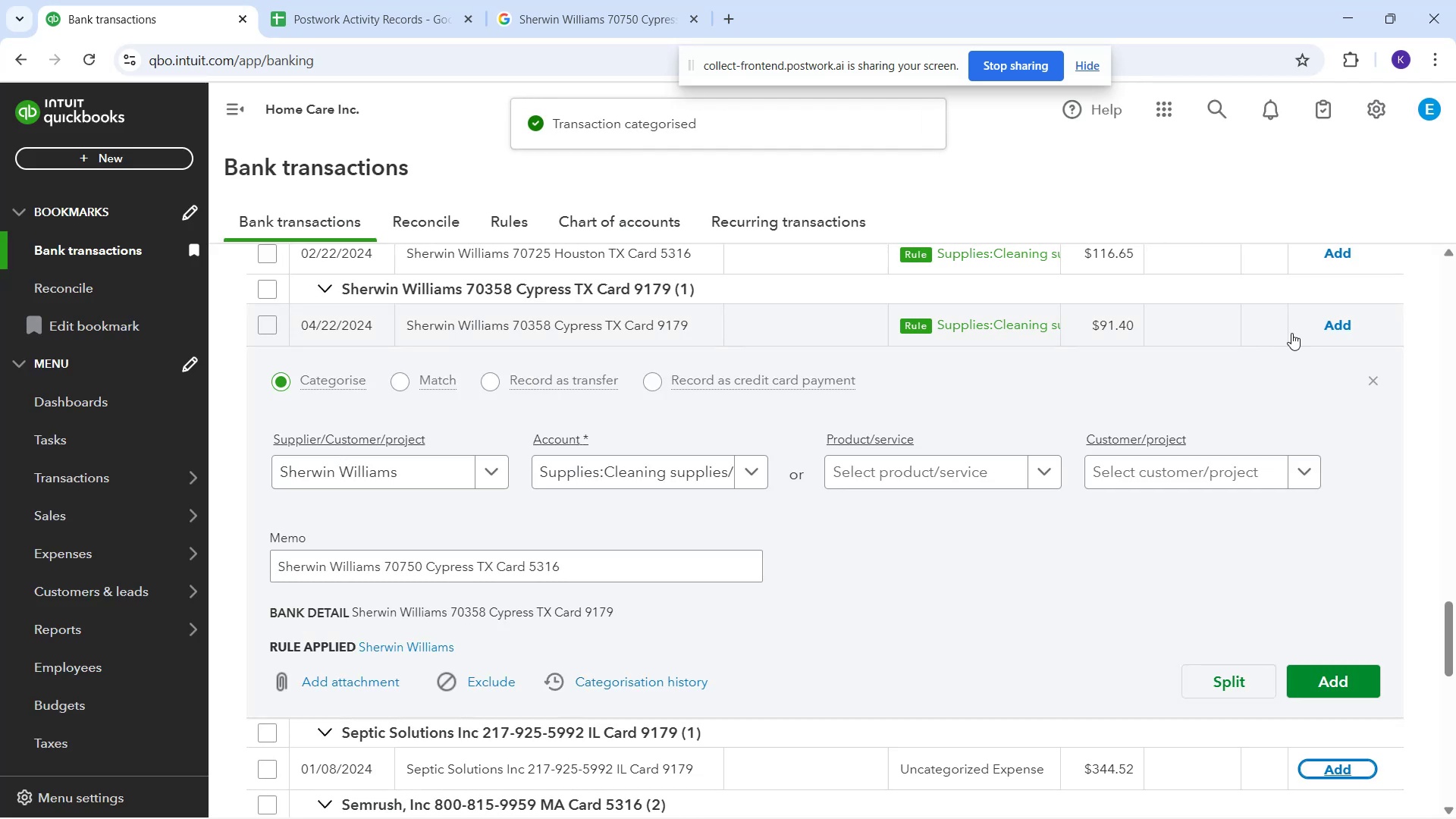 
left_click([1341, 325])
 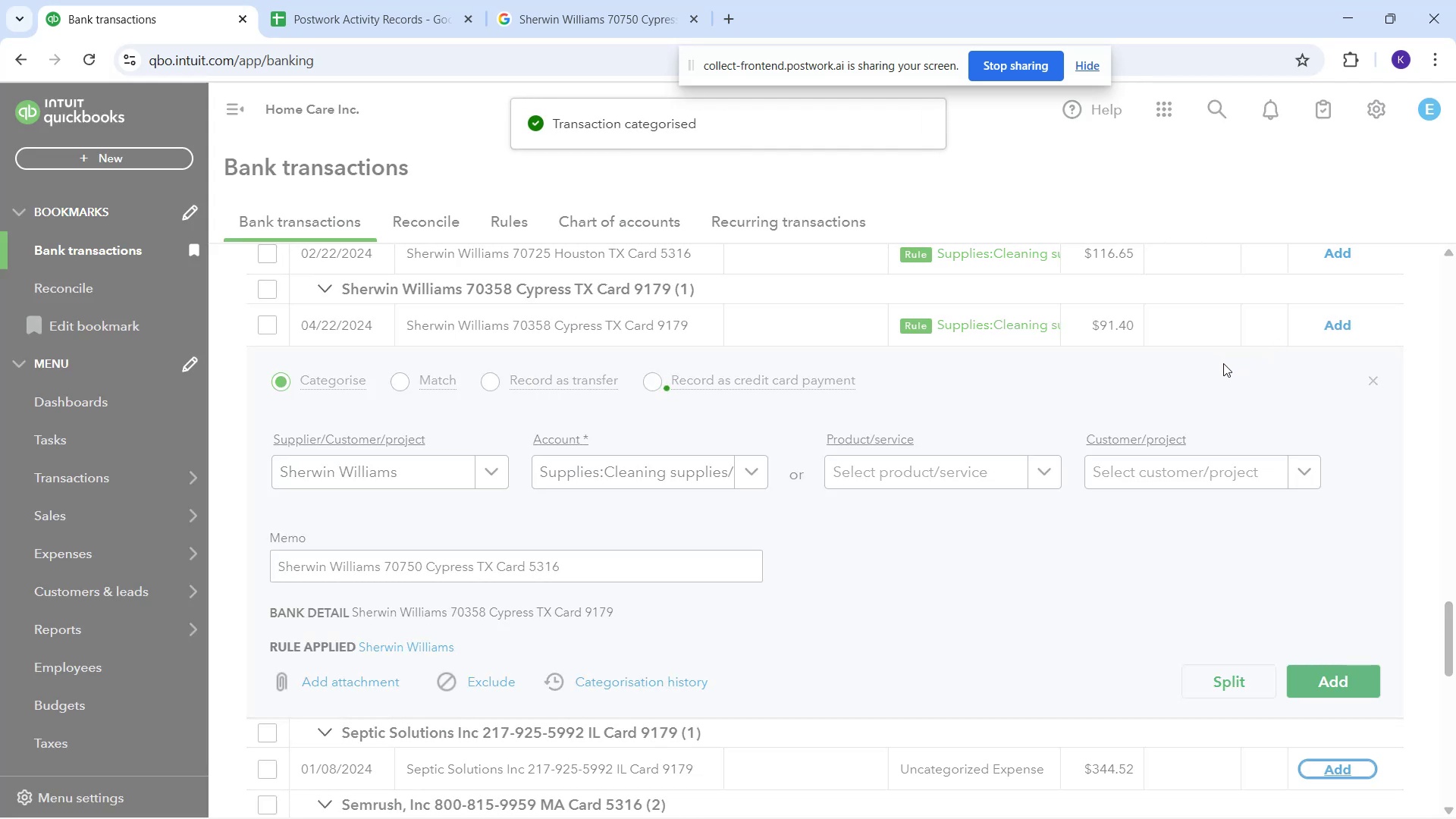 
scroll: coordinate [1203, 369], scroll_direction: up, amount: 4.0
 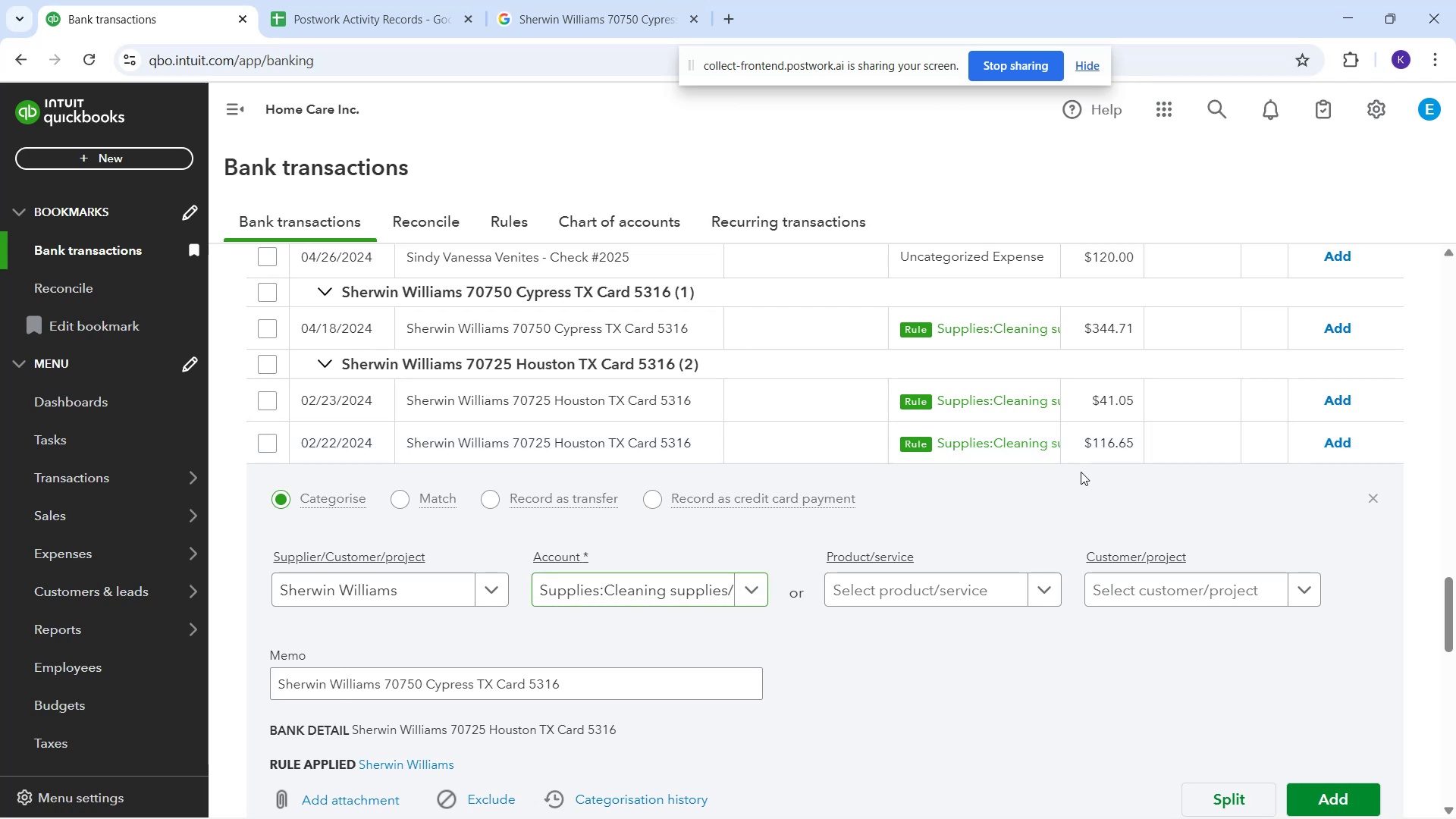 
left_click_drag(start_coordinate=[1341, 434], to_coordinate=[1337, 434])
 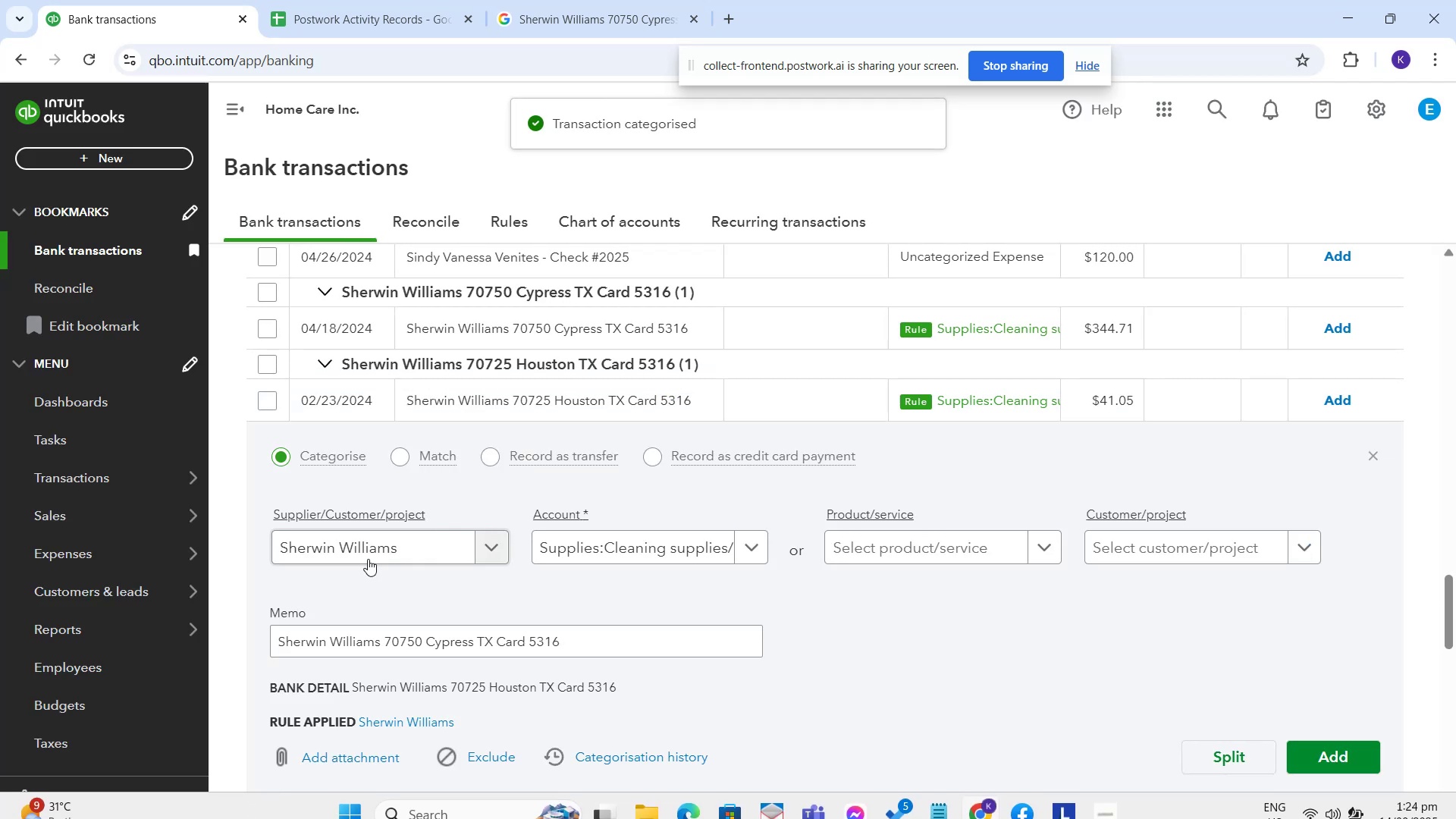 
left_click_drag(start_coordinate=[1351, 397], to_coordinate=[1341, 397])
 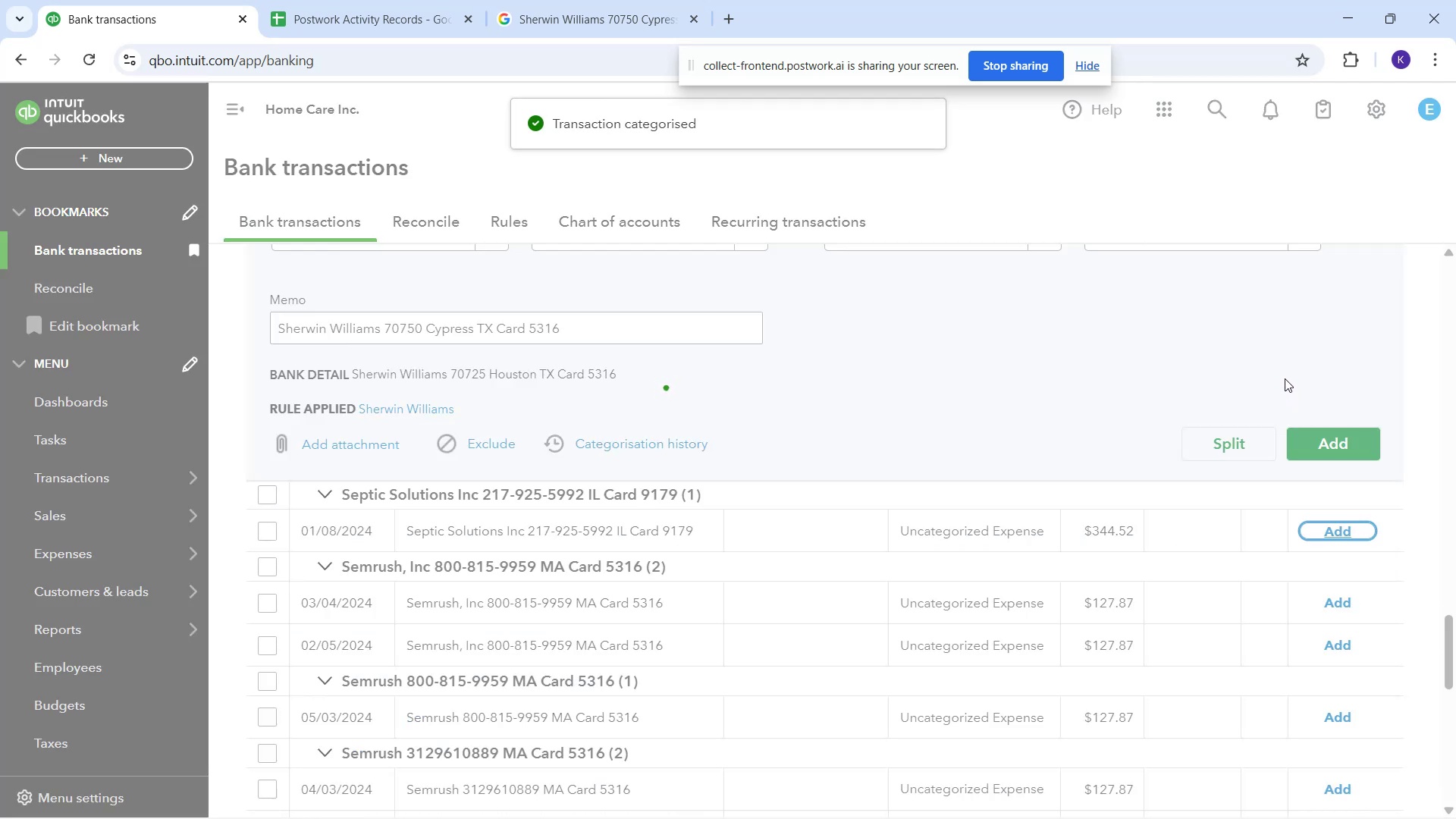 
scroll: coordinate [1270, 376], scroll_direction: up, amount: 1.0
 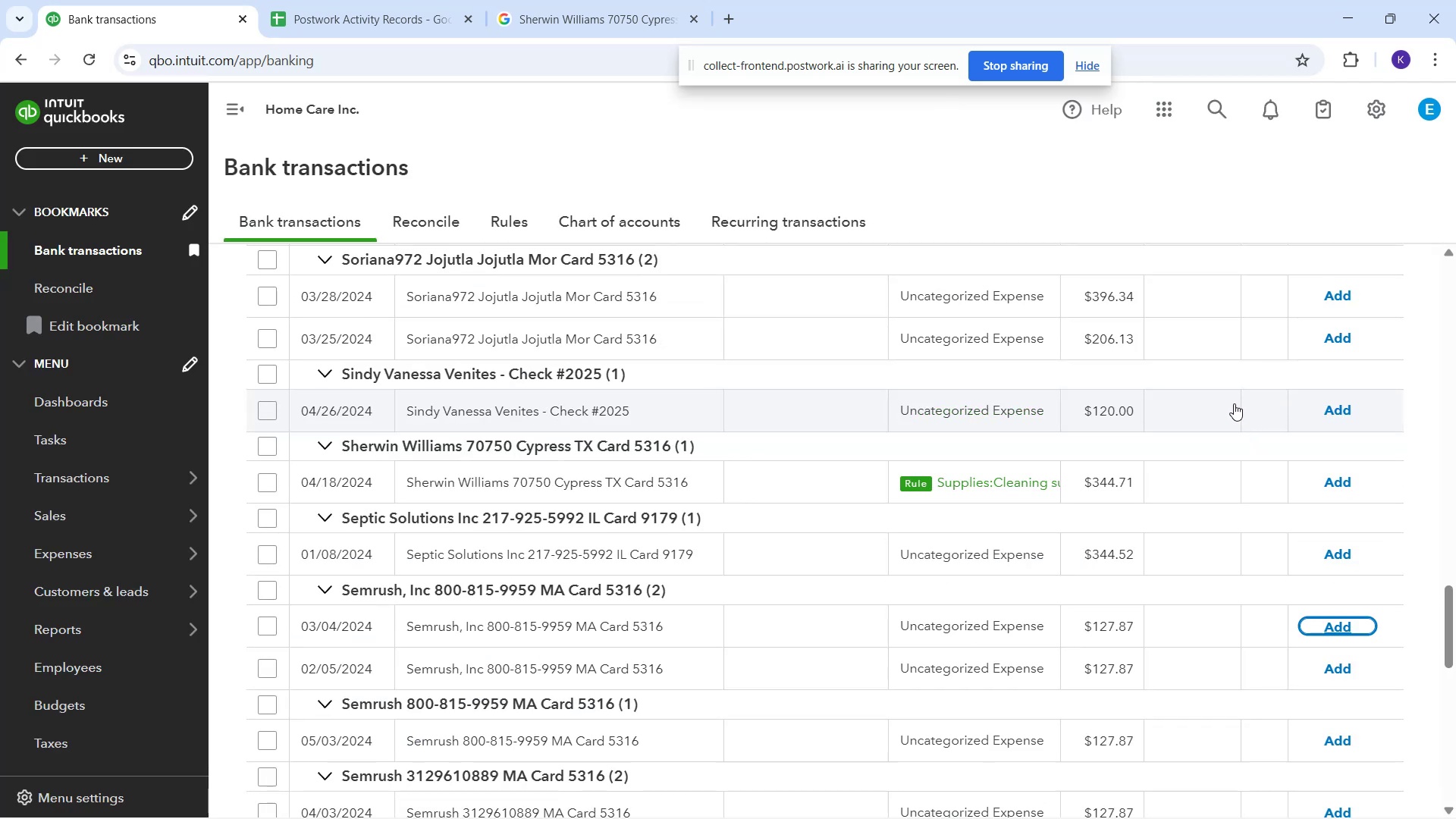 
left_click_drag(start_coordinate=[1219, 406], to_coordinate=[1212, 408])
 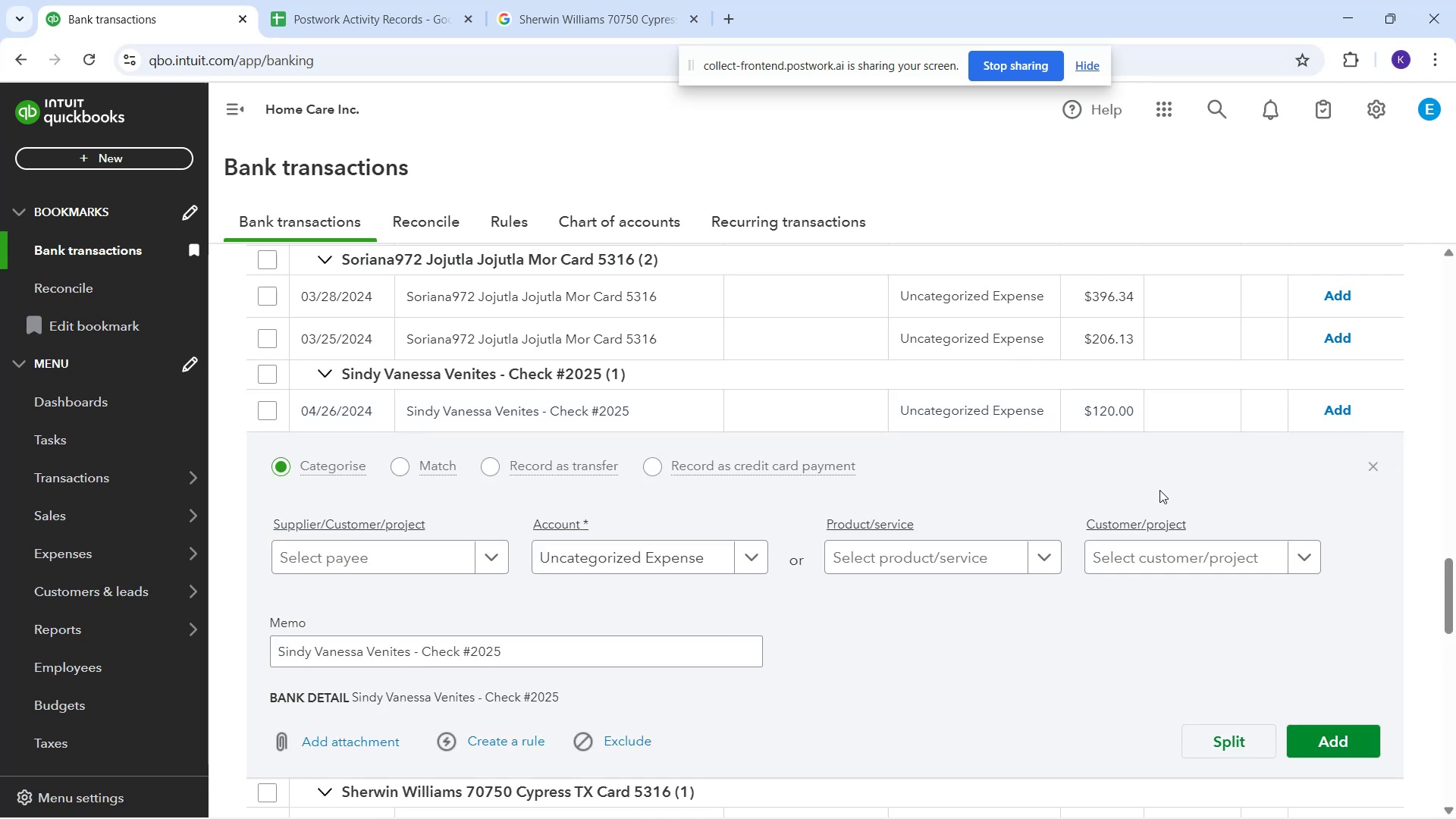 
scroll: coordinate [1226, 479], scroll_direction: down, amount: 2.0
 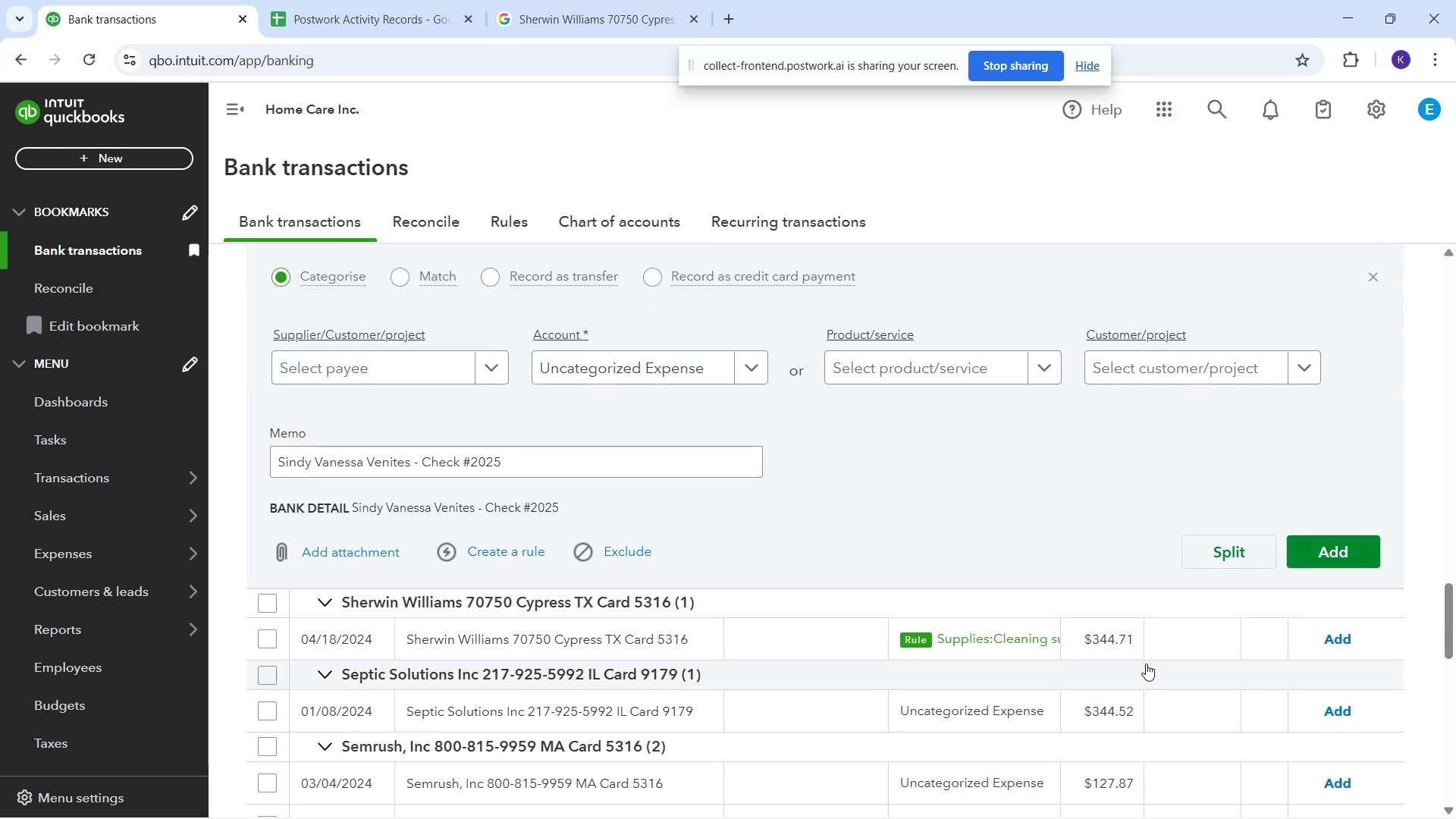 
left_click([1153, 657])
 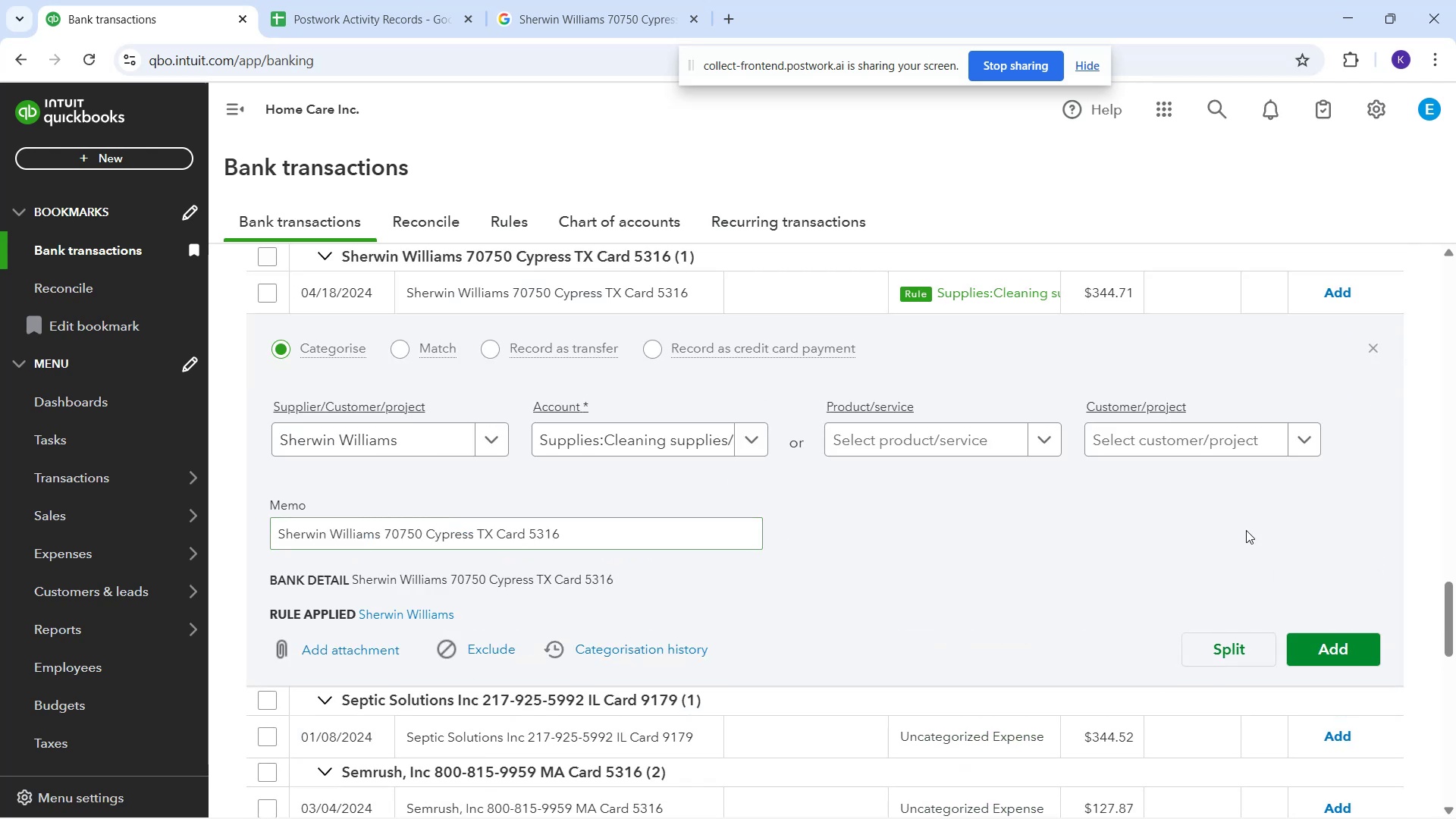 
left_click([1333, 650])
 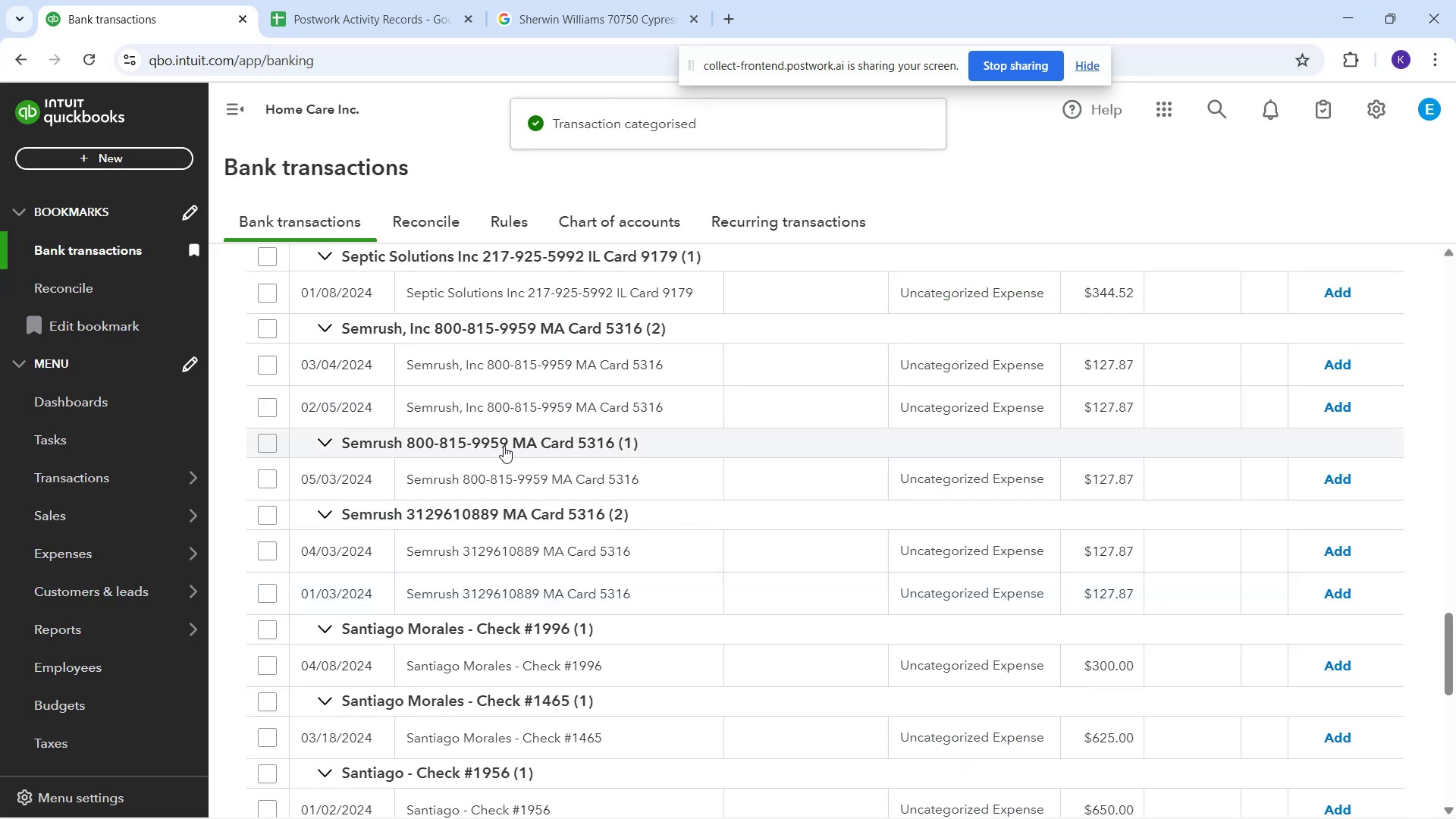 
wait(6.45)
 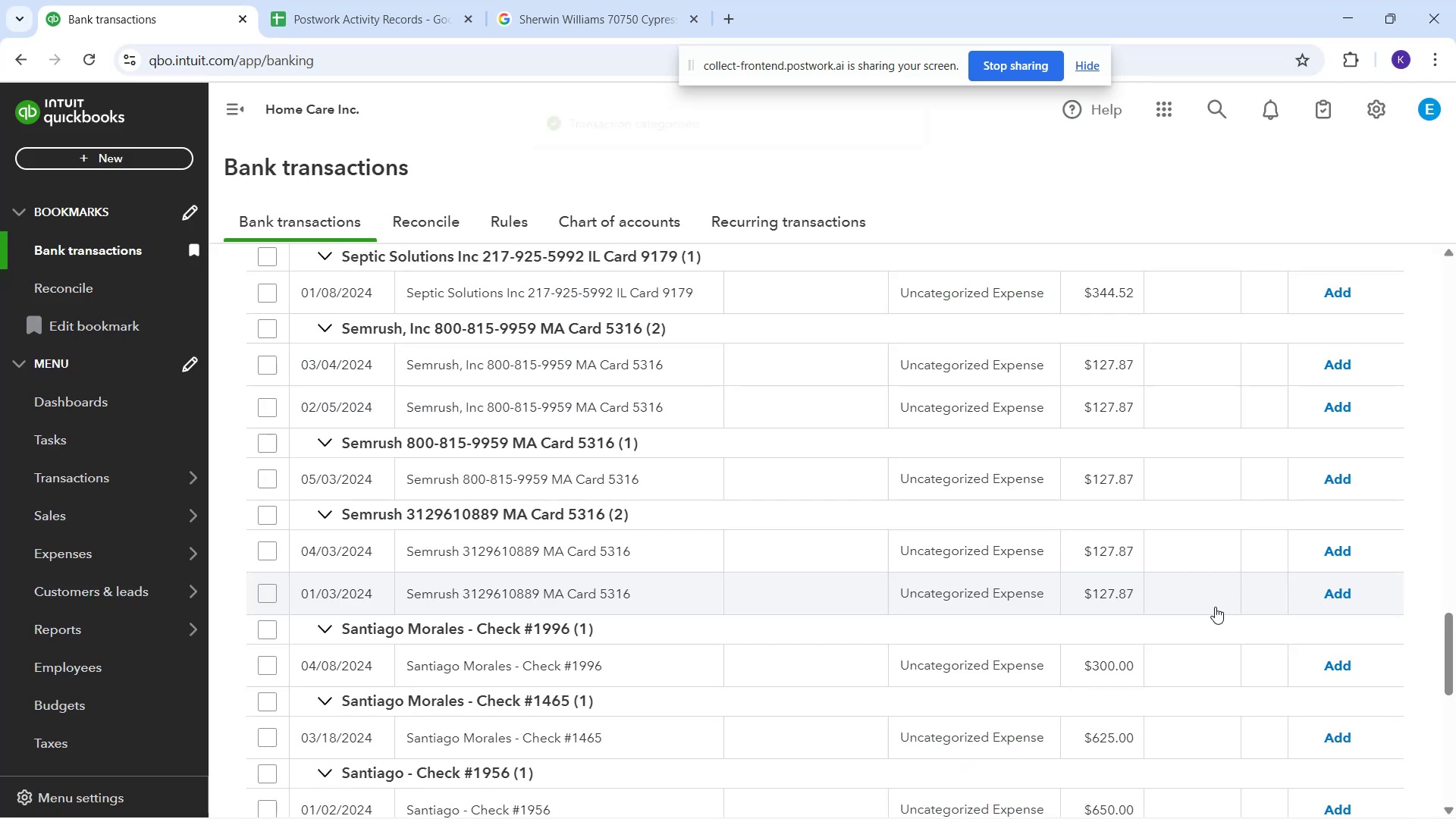 
scroll: coordinate [783, 611], scroll_direction: down, amount: 10.0
 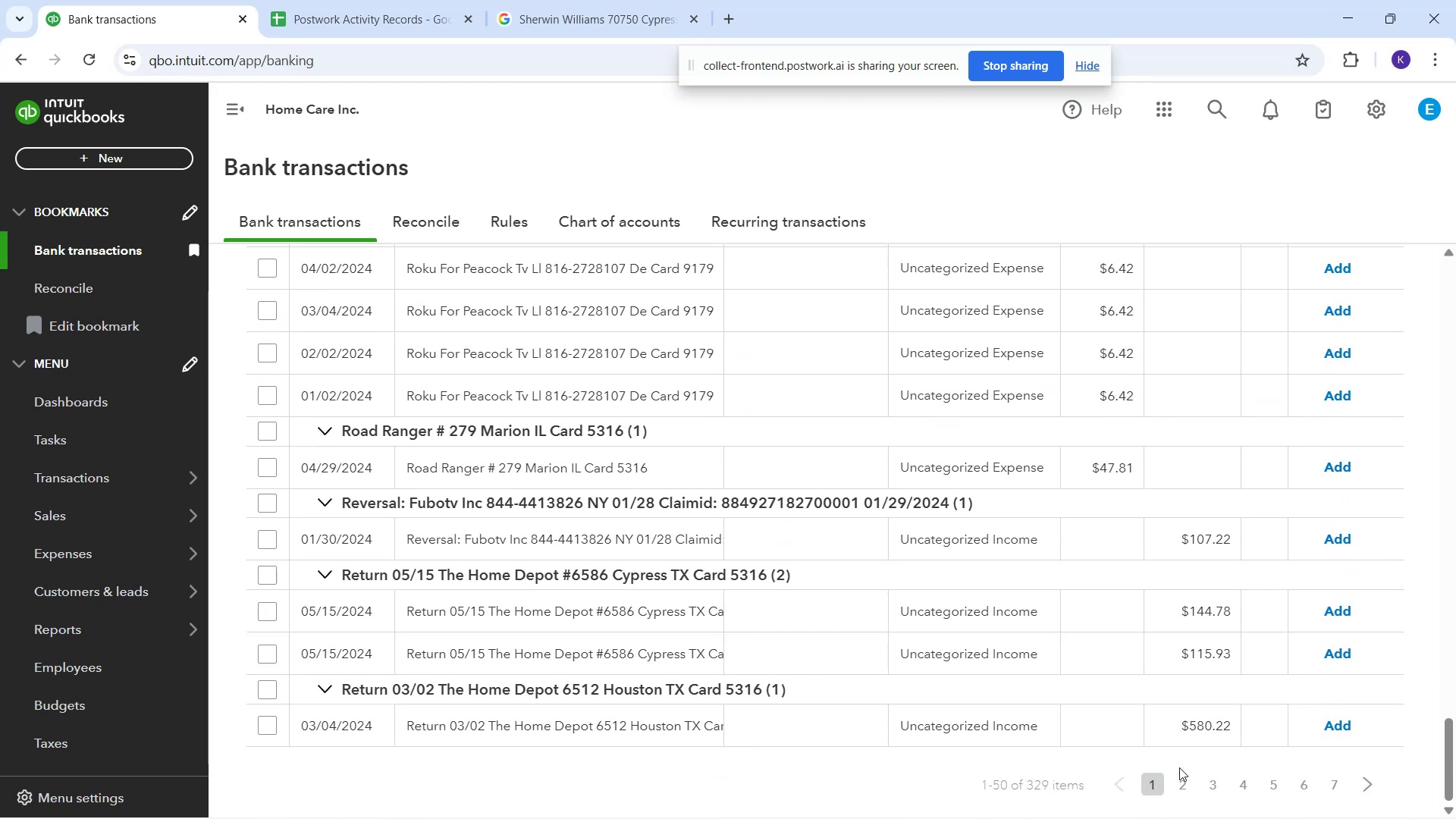 
left_click([1185, 783])
 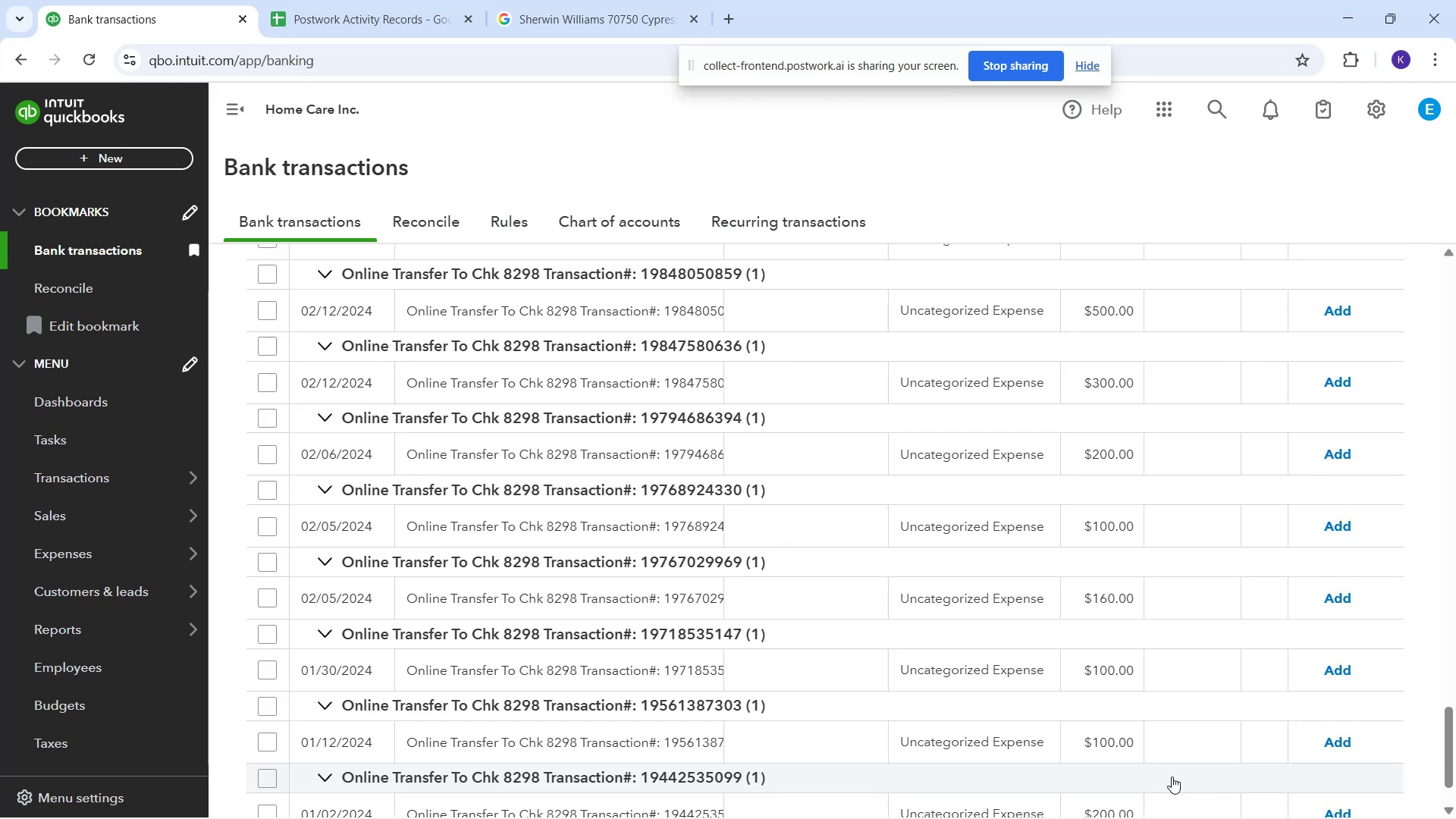 
scroll: coordinate [1122, 751], scroll_direction: up, amount: 32.0
 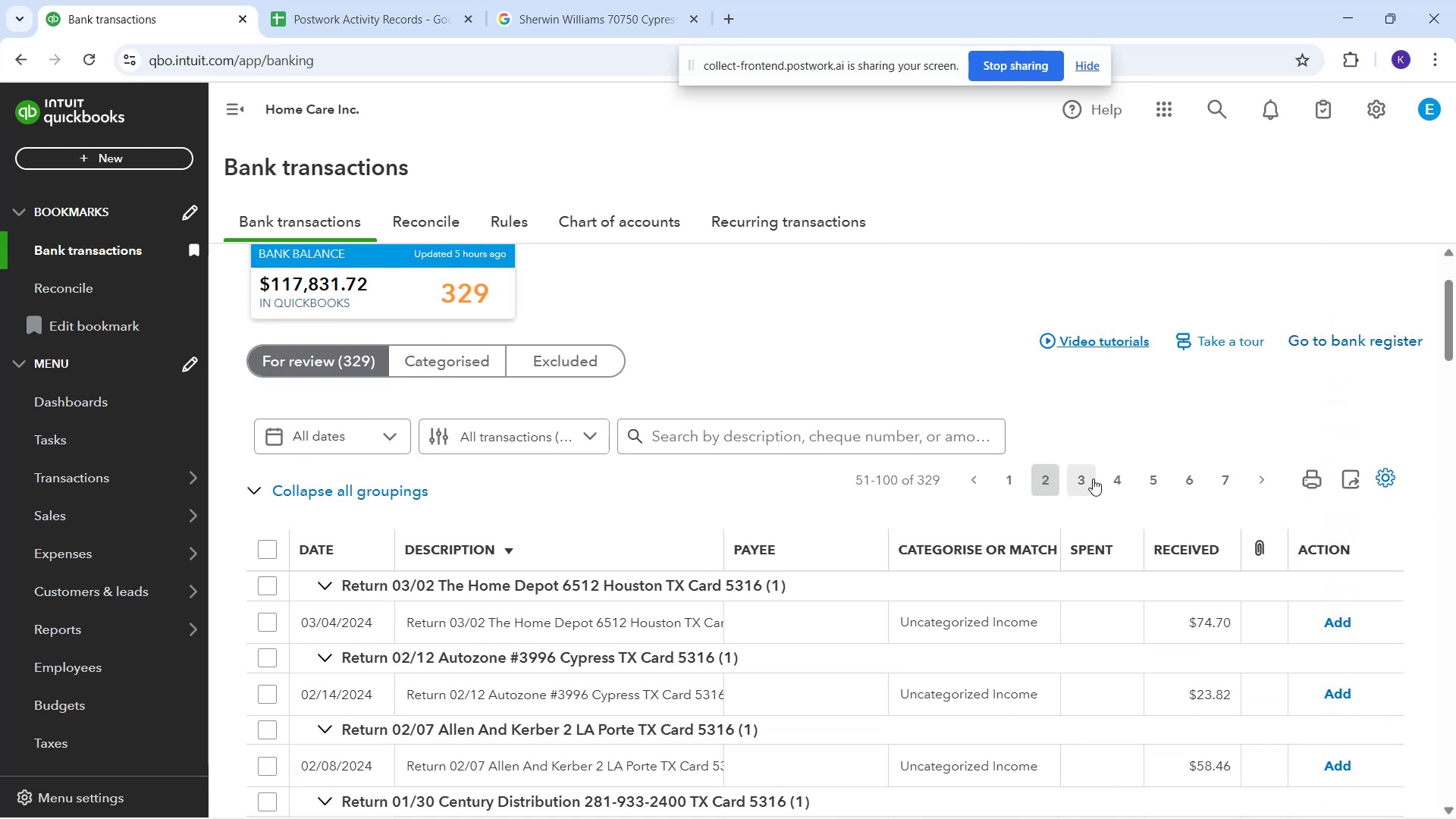 
left_click([1093, 479])
 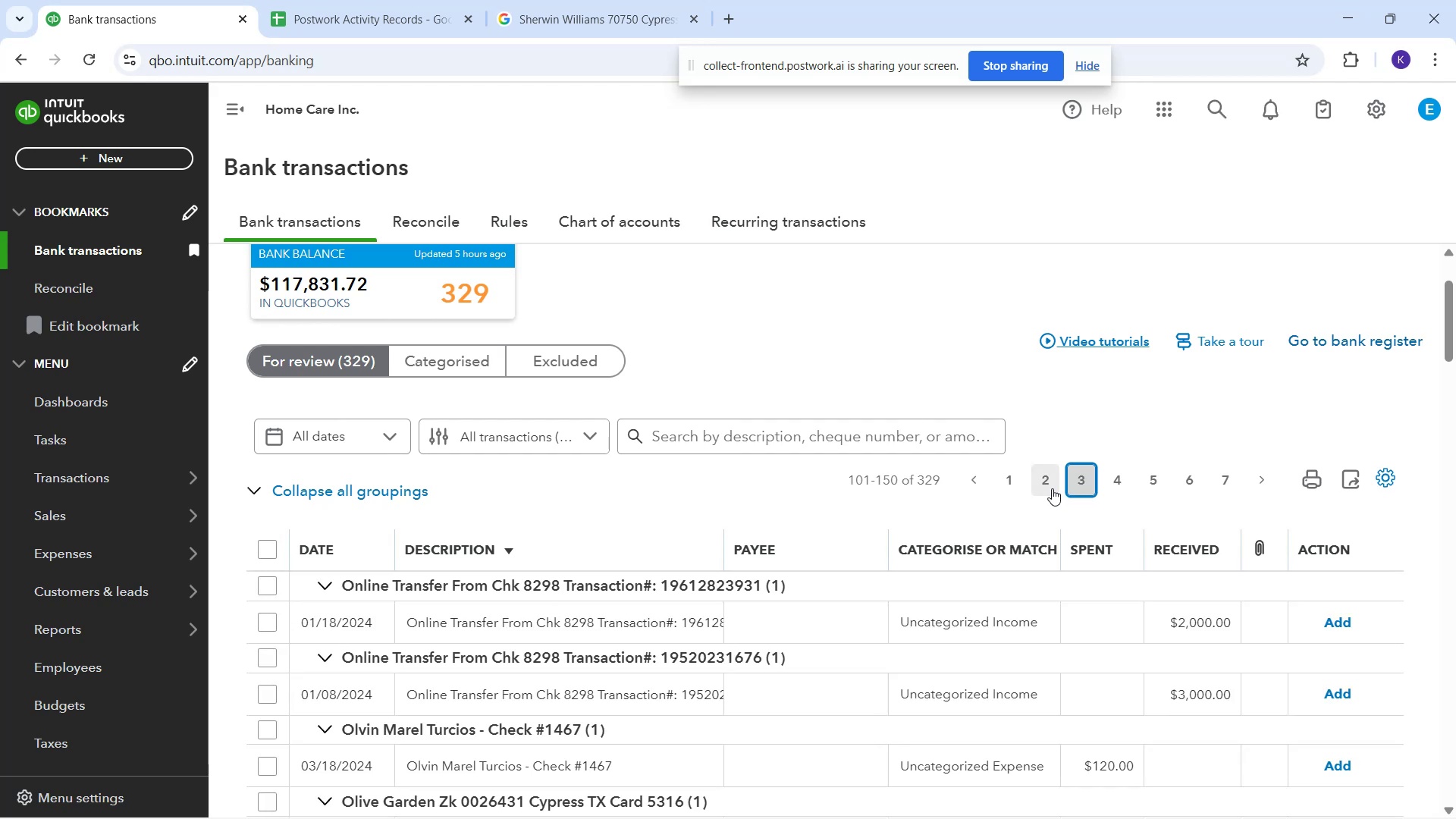 
scroll: coordinate [1178, 763], scroll_direction: down, amount: 43.0
 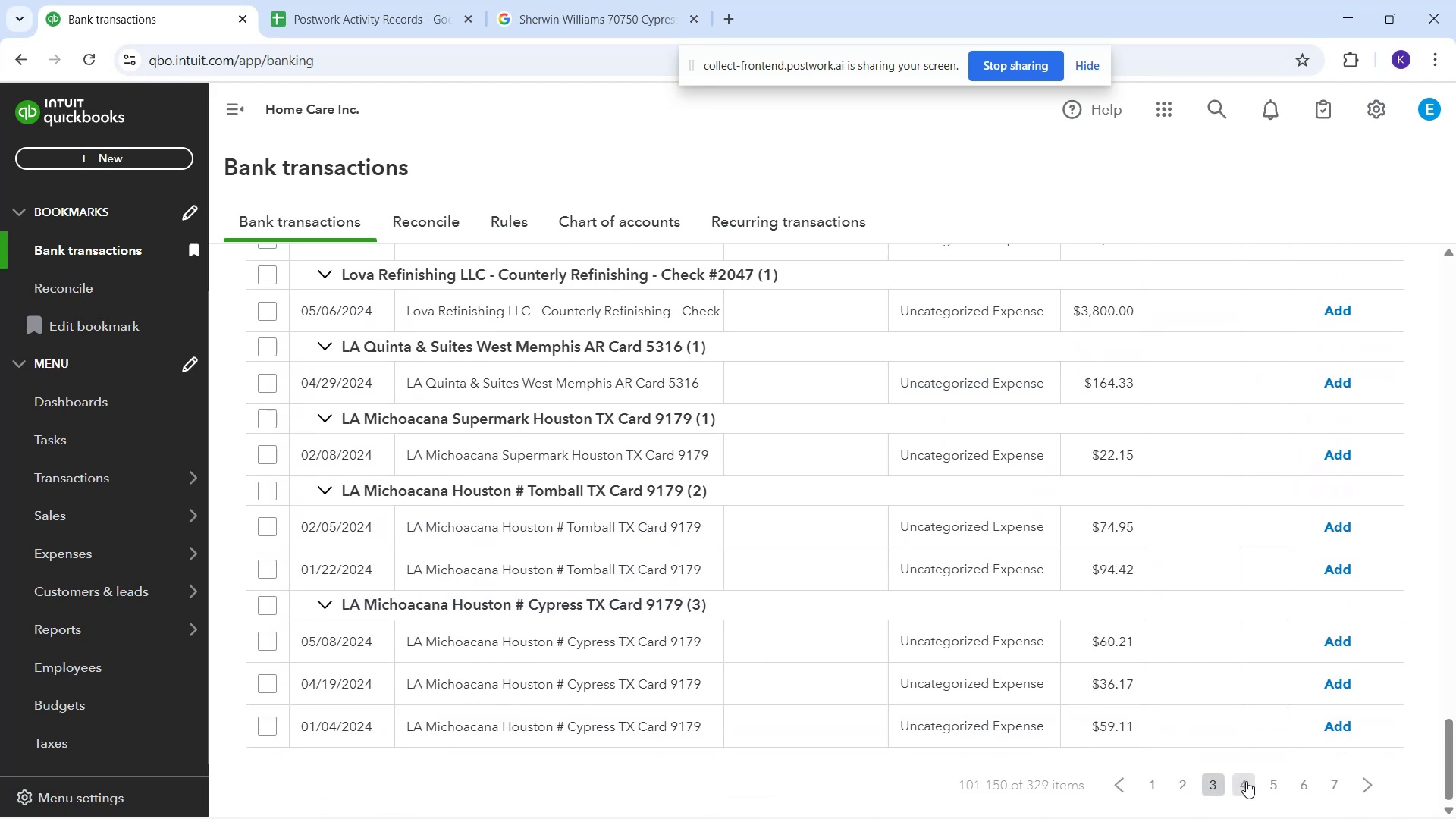 
left_click([1246, 781])
 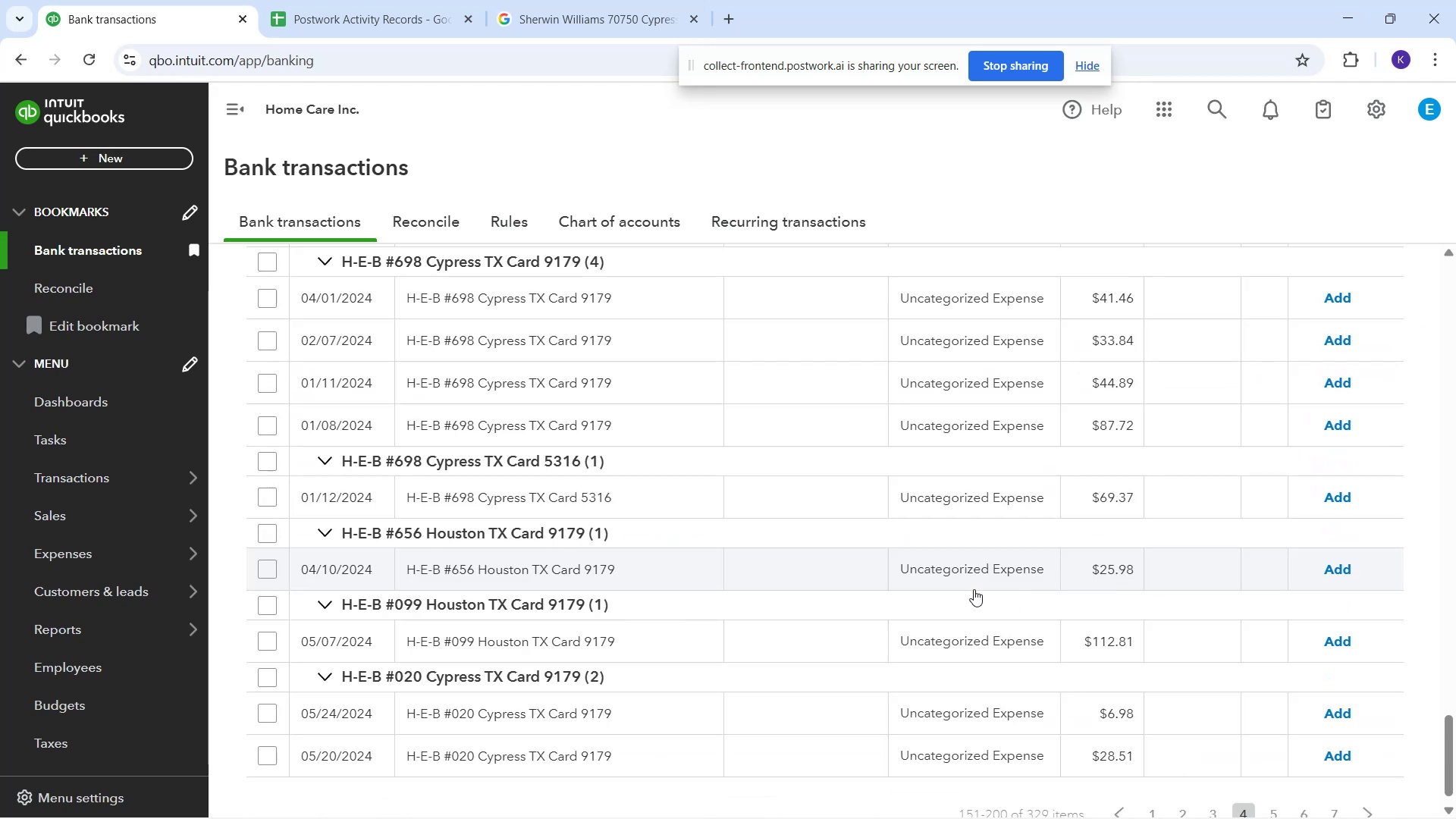 
scroll: coordinate [1011, 582], scroll_direction: up, amount: 16.0
 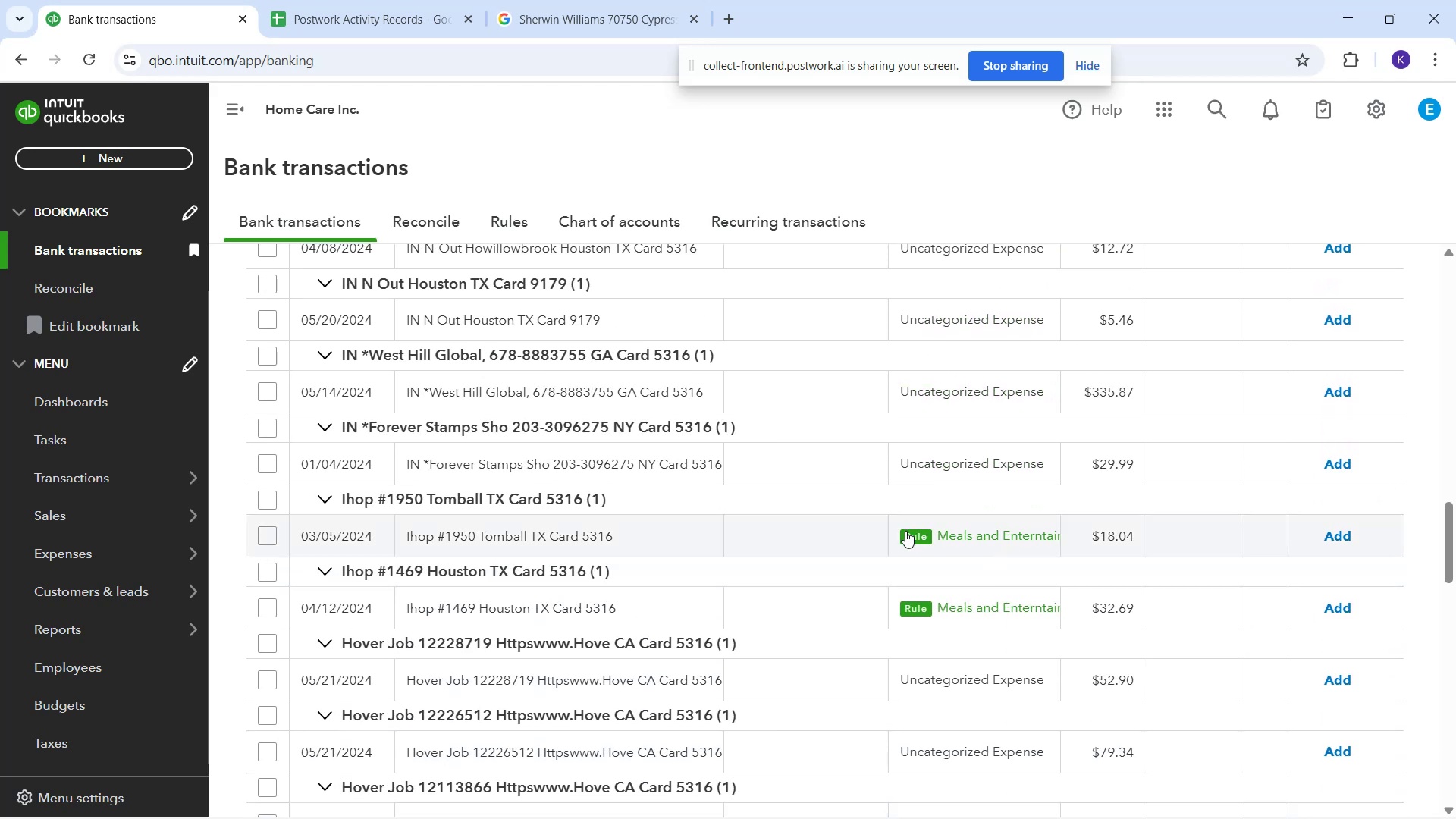 
left_click([827, 545])
 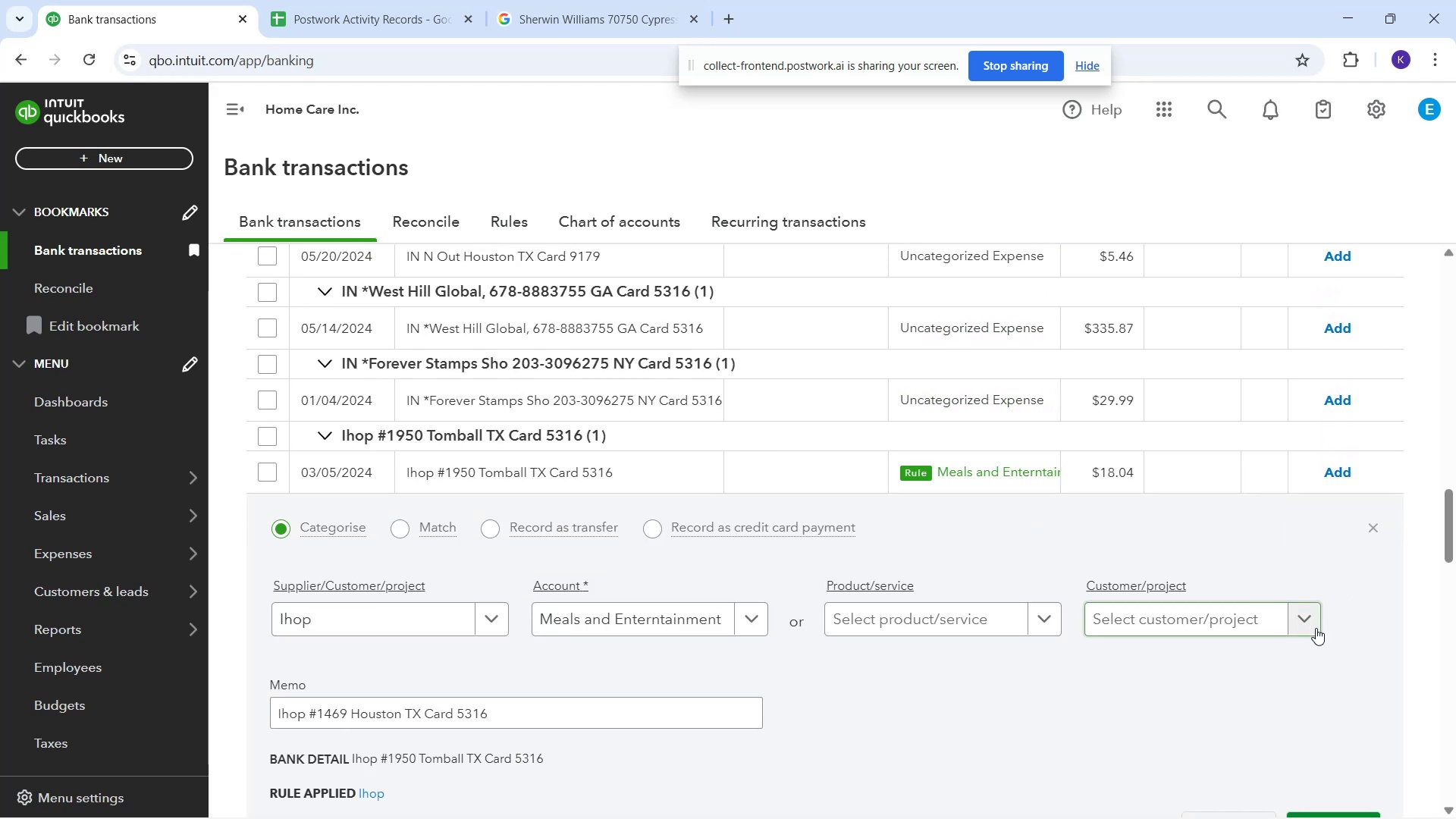 
left_click([1357, 469])
 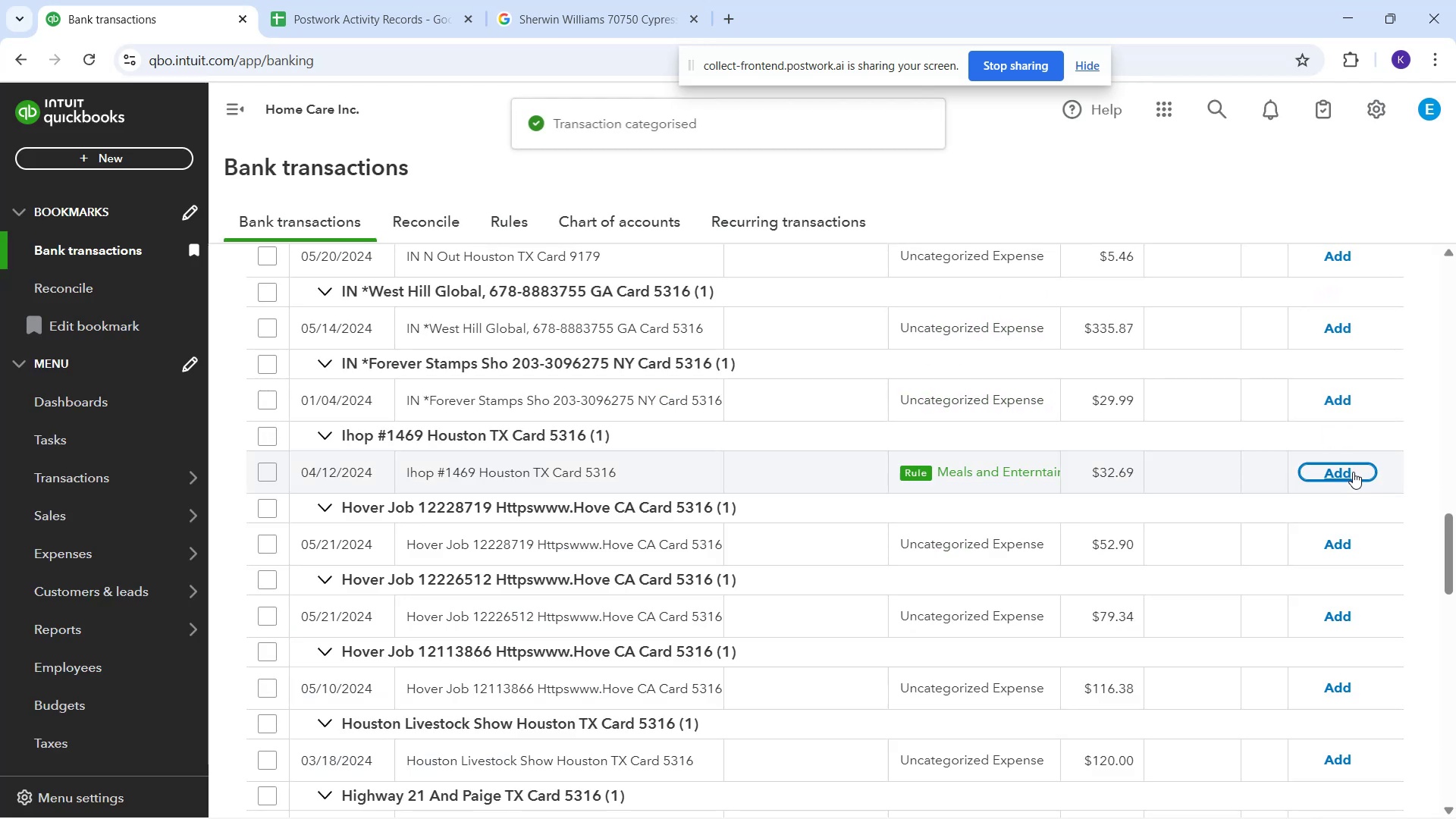 
left_click([1176, 481])
 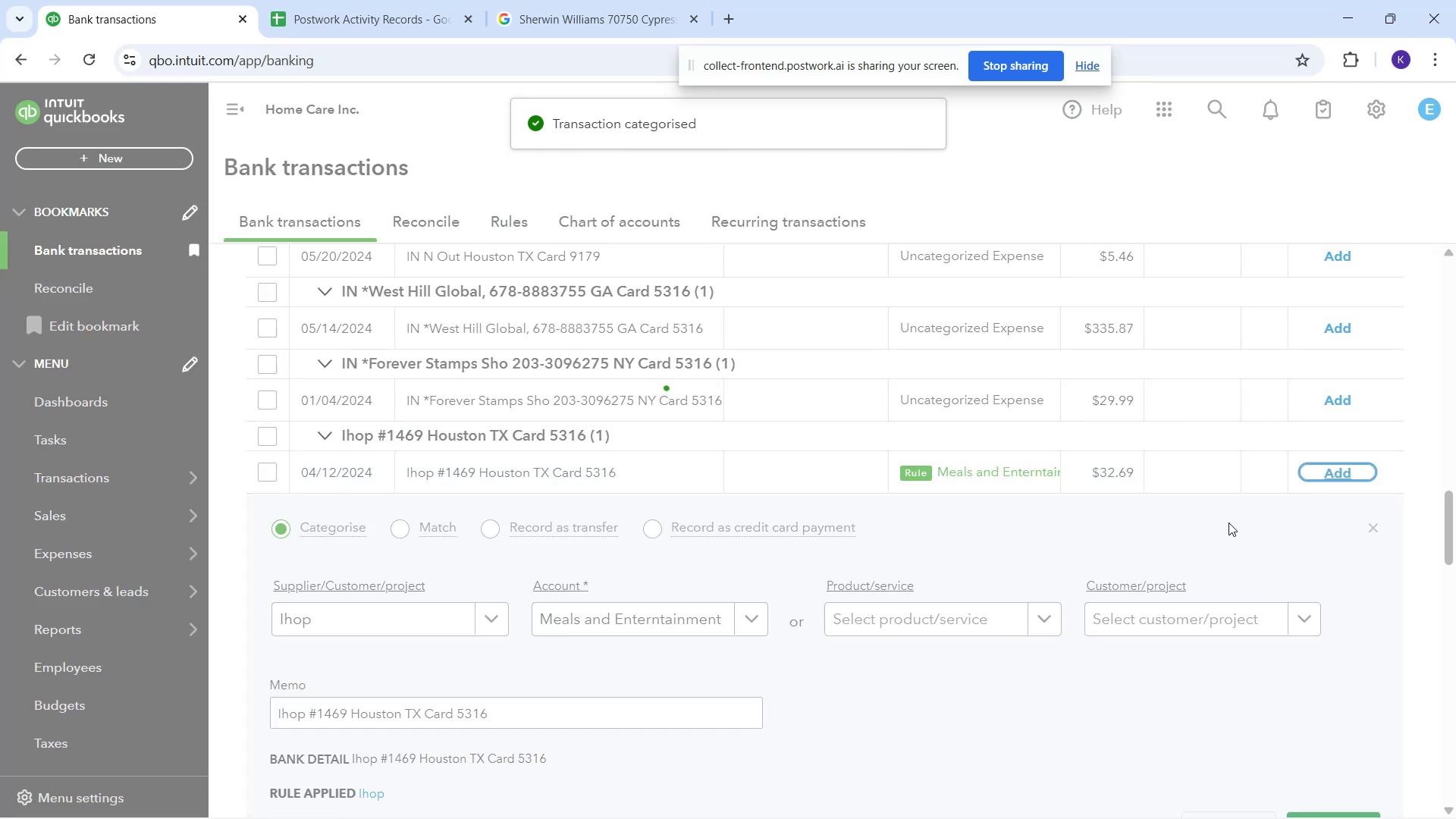 
scroll: coordinate [1296, 588], scroll_direction: down, amount: 21.0
 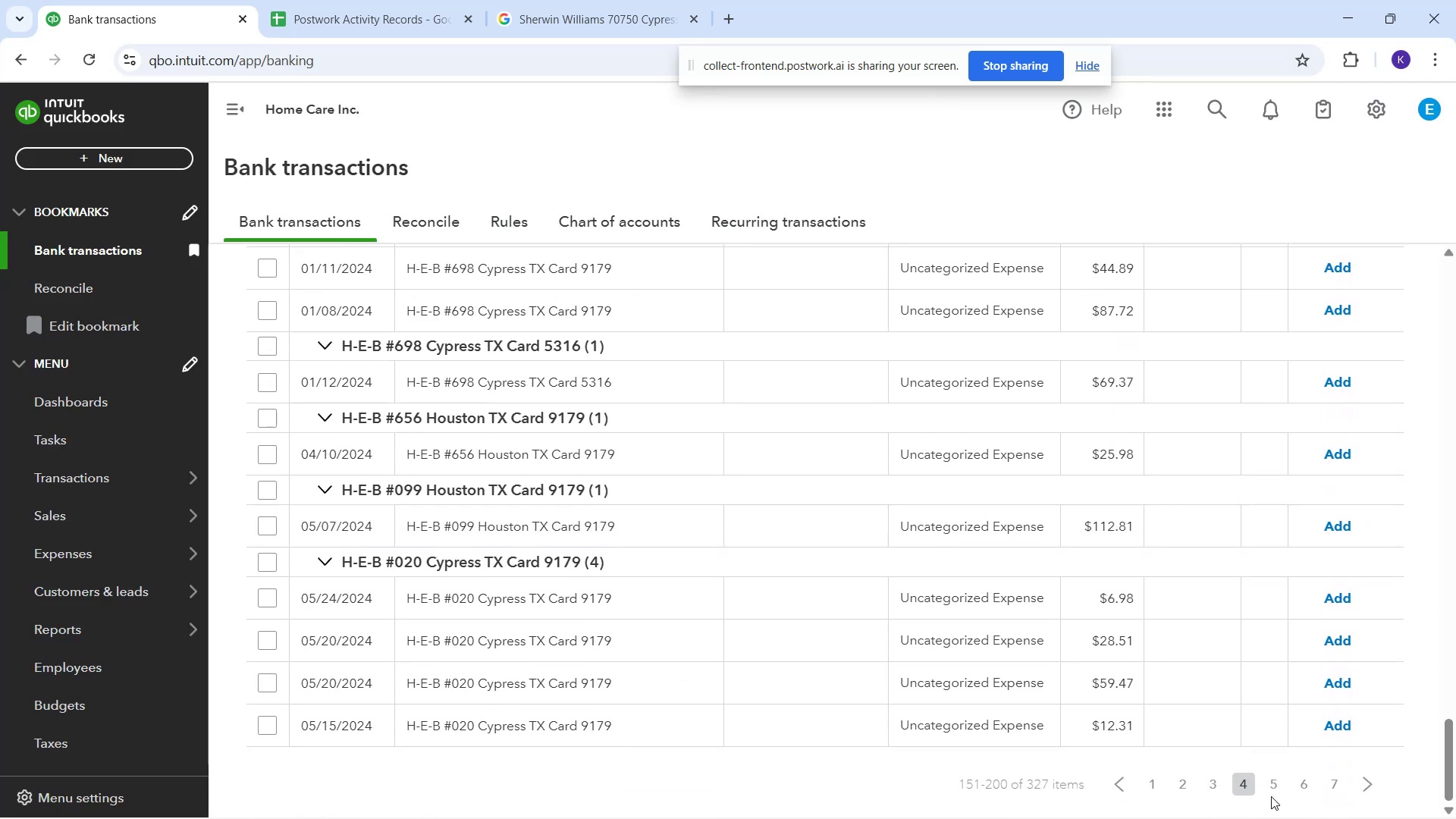 
left_click([1270, 791])
 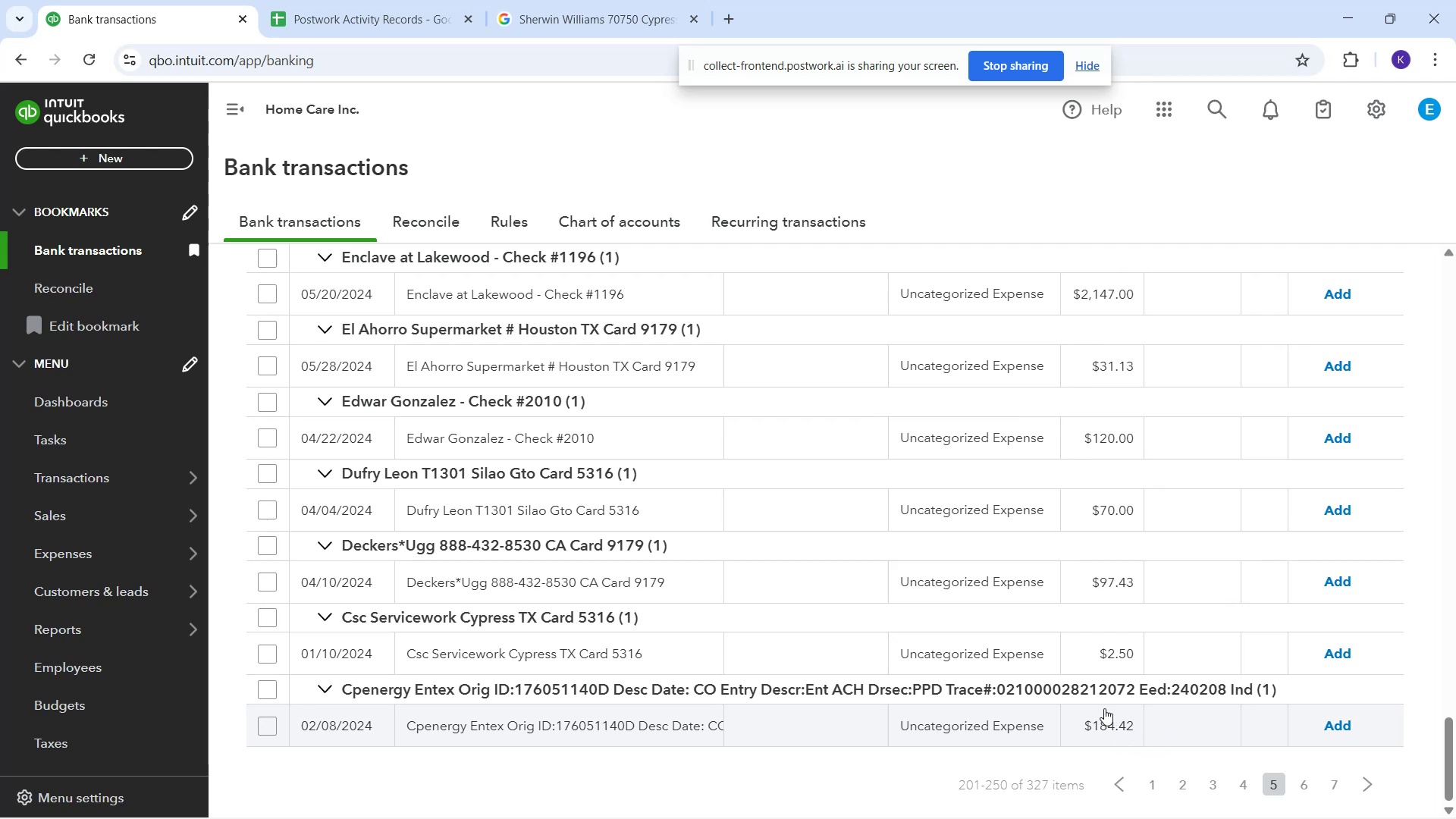 
wait(9.01)
 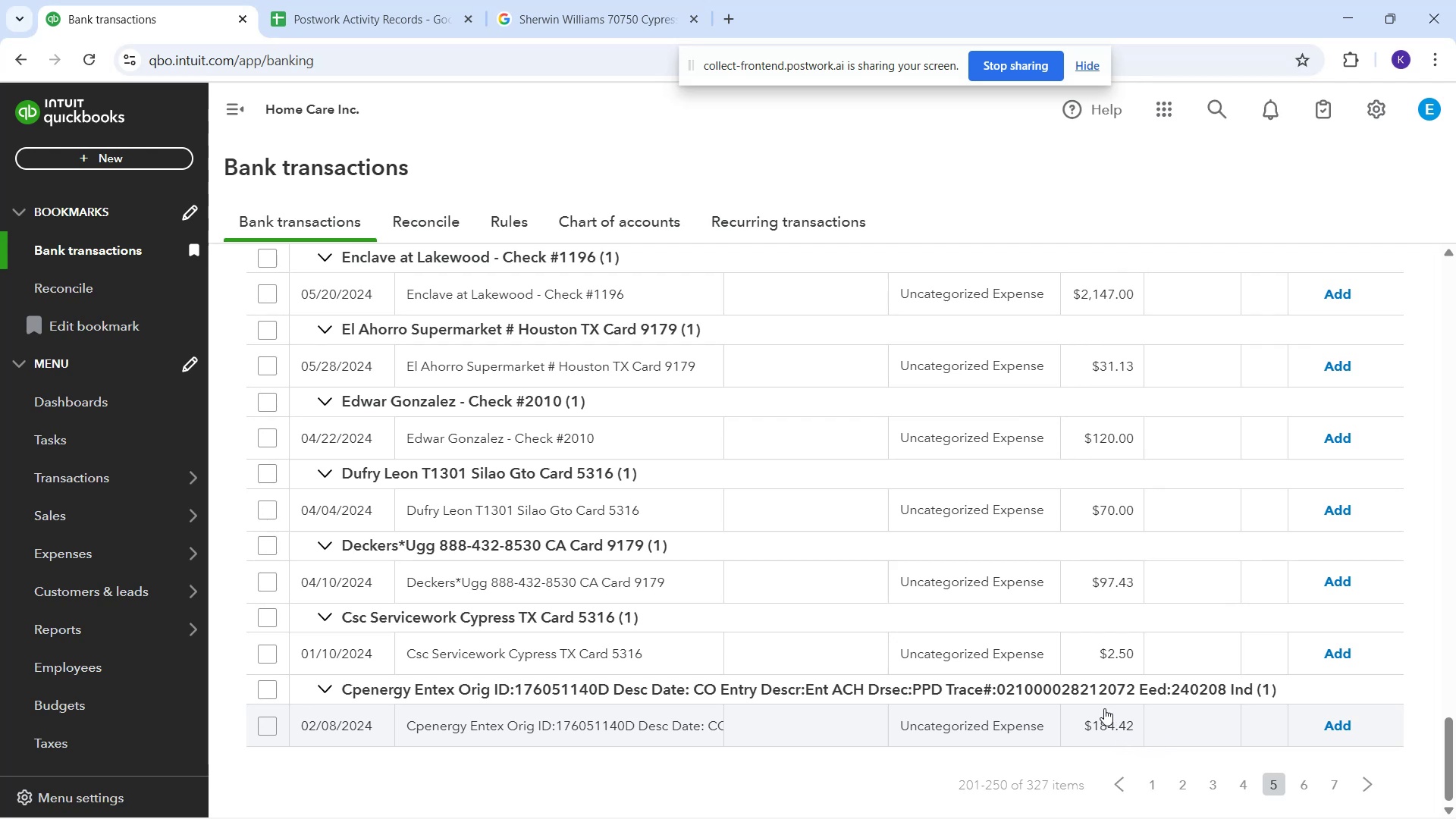 
left_click_drag(start_coordinate=[398, 525], to_coordinate=[689, 497])
 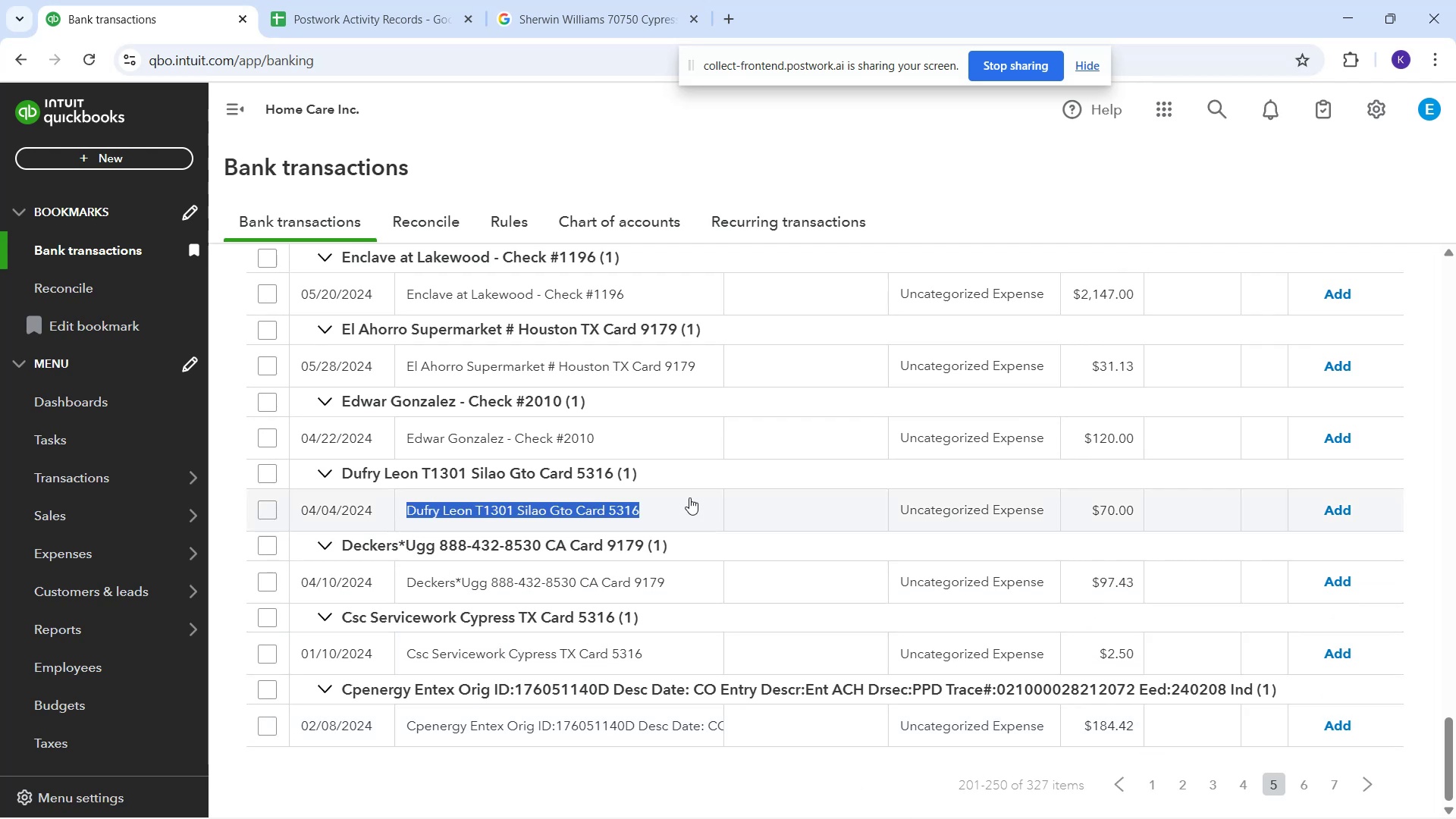 
key(Control+C)
 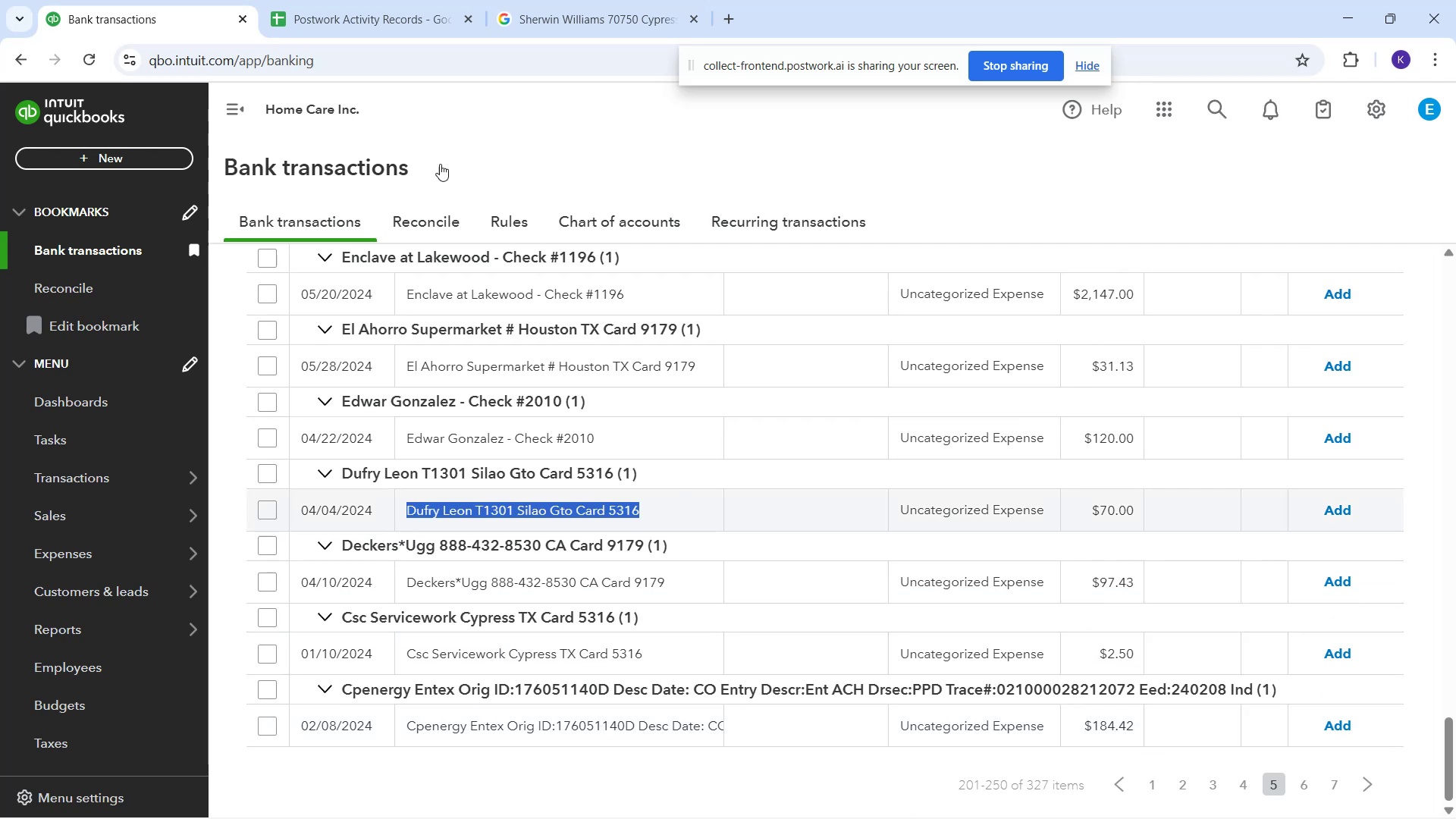 
key(Control+C)
 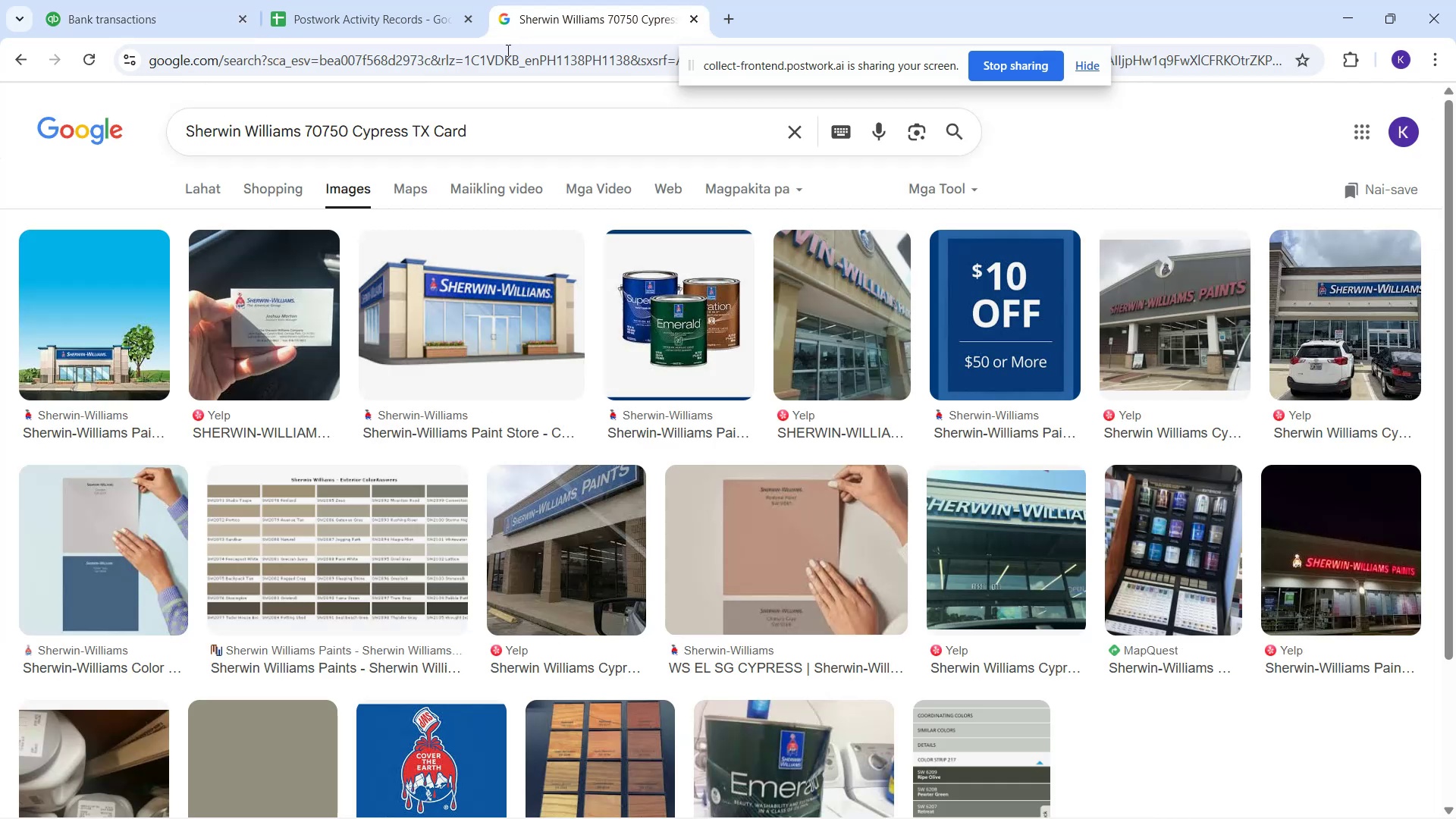 
left_click_drag(start_coordinate=[504, 137], to_coordinate=[120, 166])
 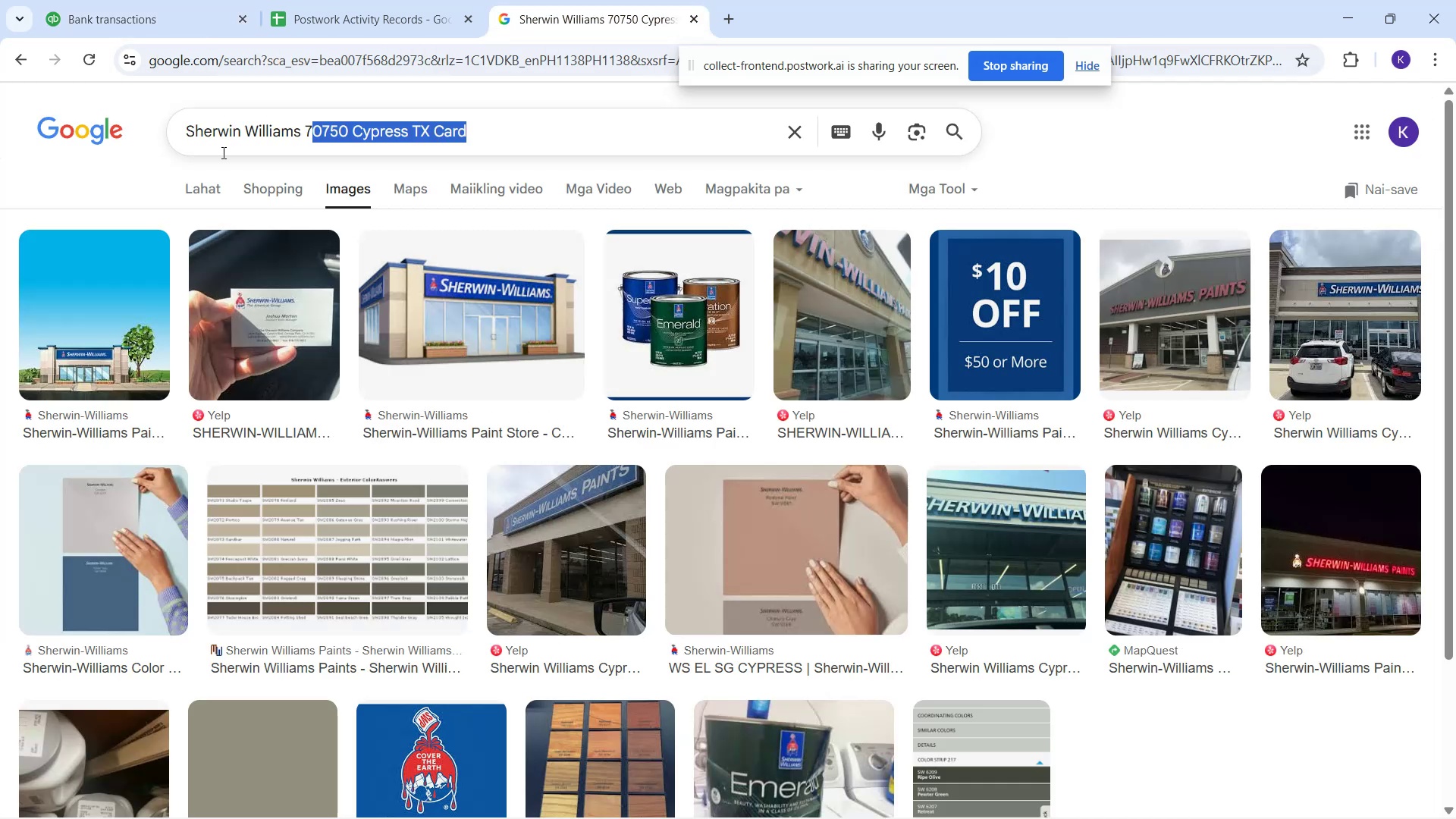 
key(Control+V)
 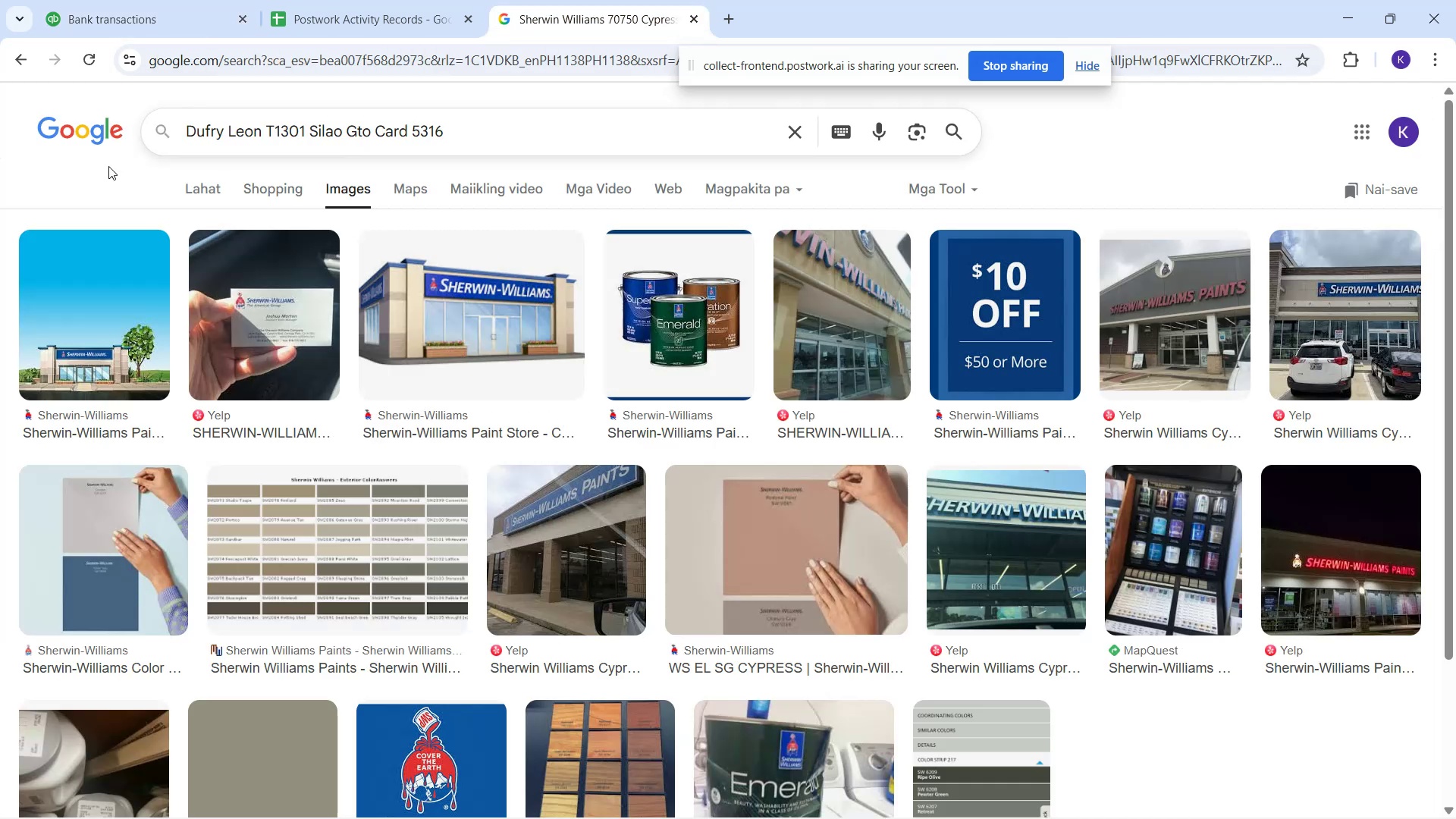 
key(Enter)
 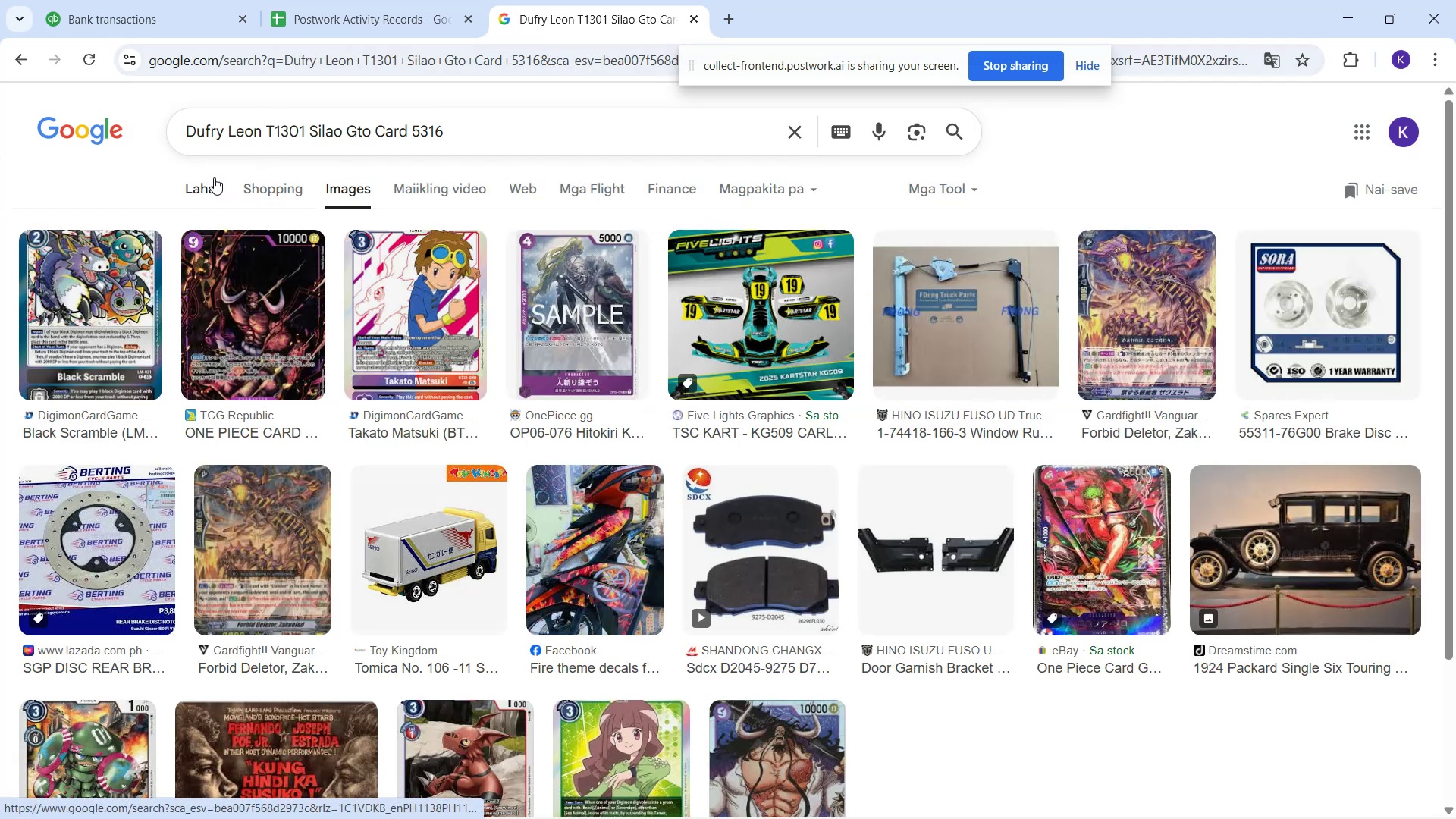 
wait(9.33)
 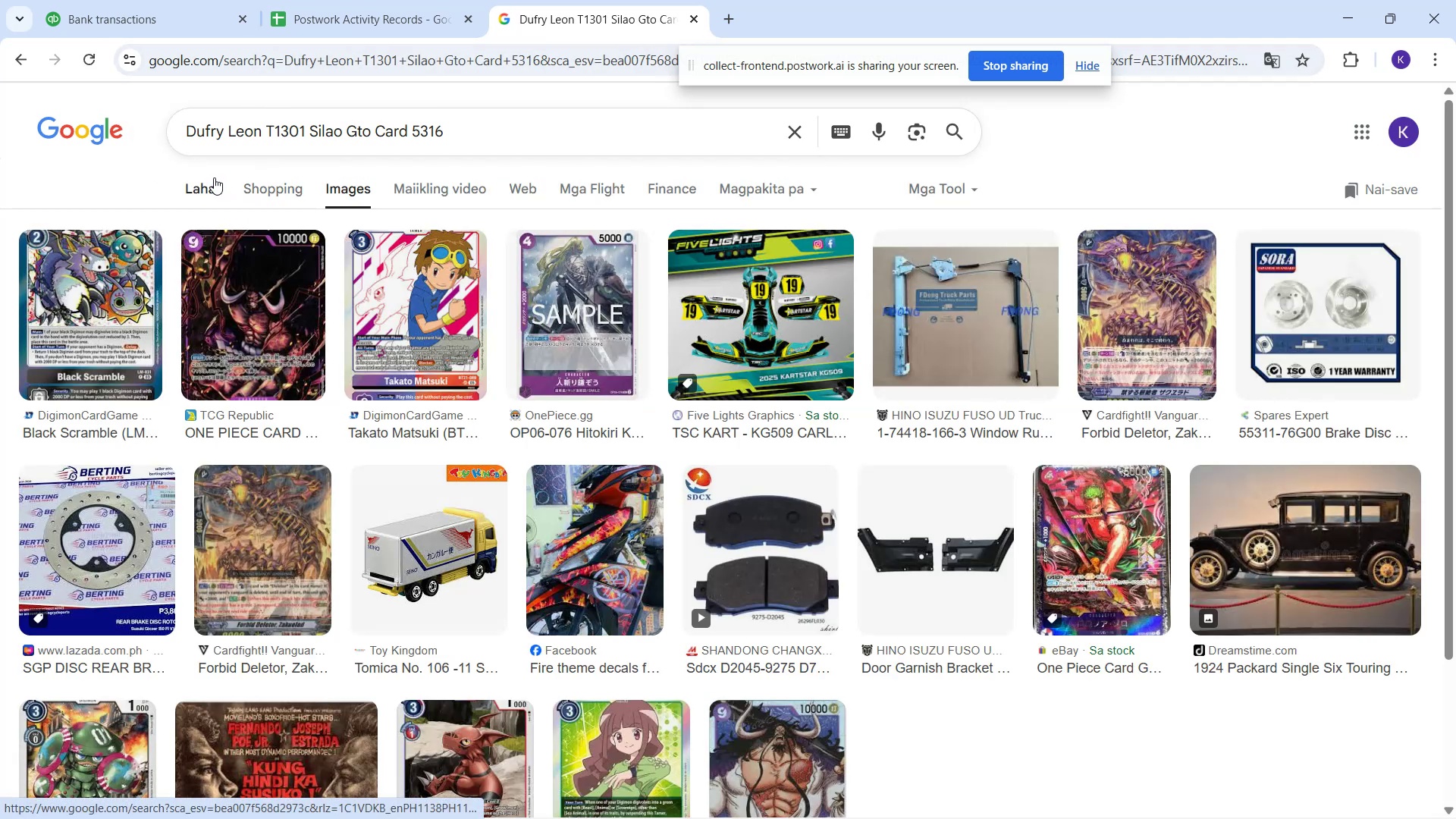 
left_click_drag(start_coordinate=[374, 138], to_coordinate=[510, 151])
 